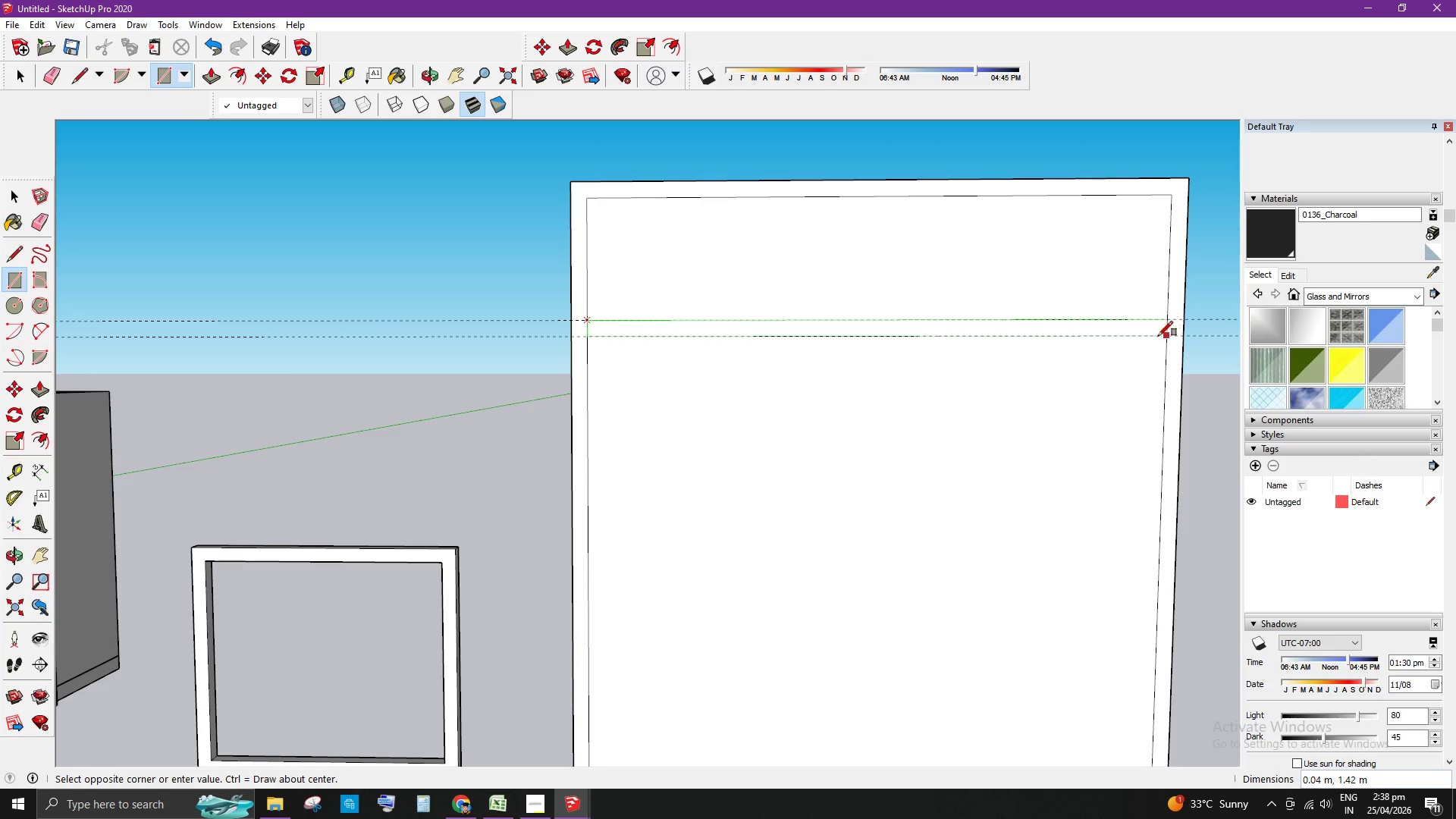 
left_click([1163, 335])
 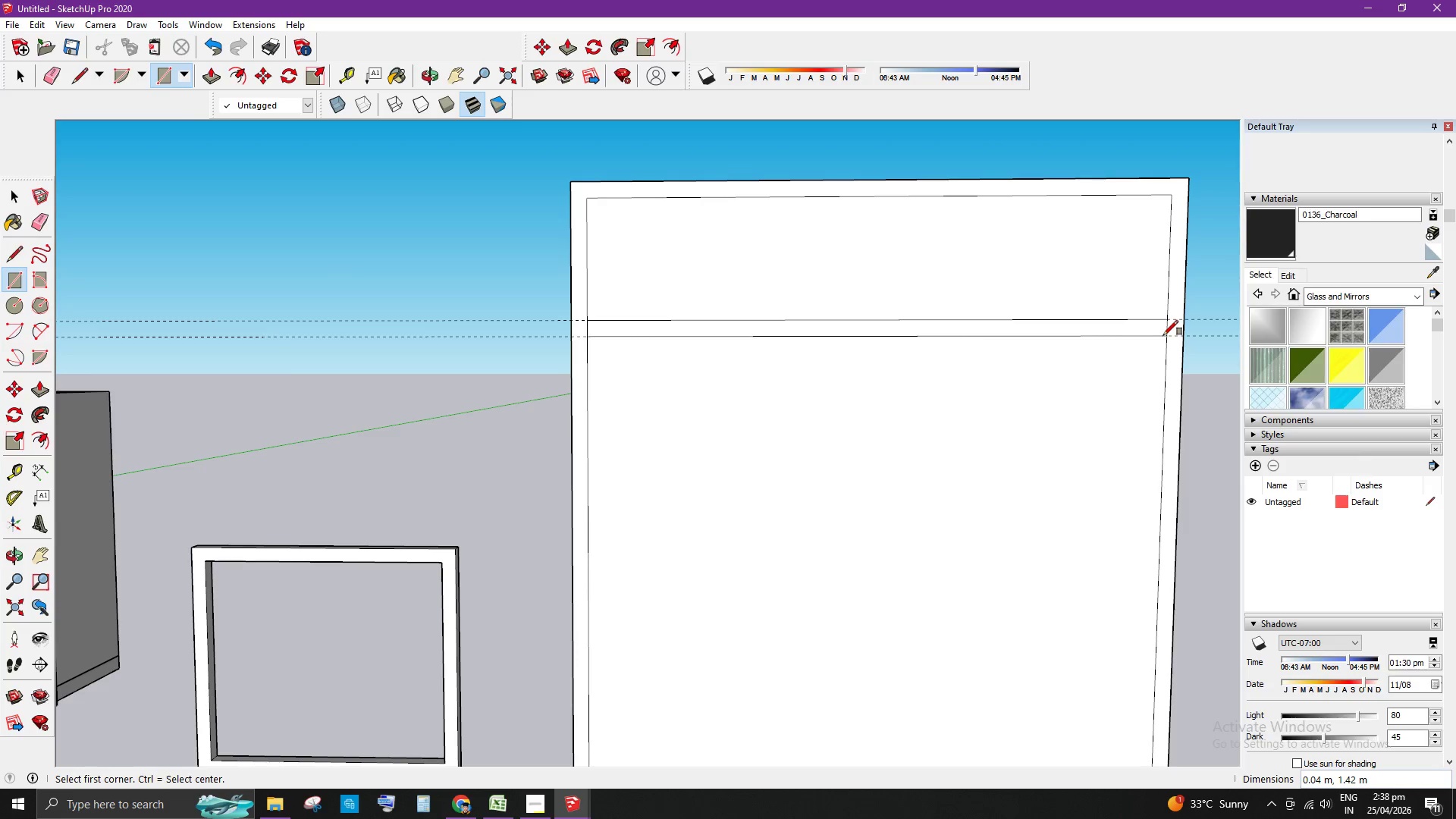 
key(Space)
 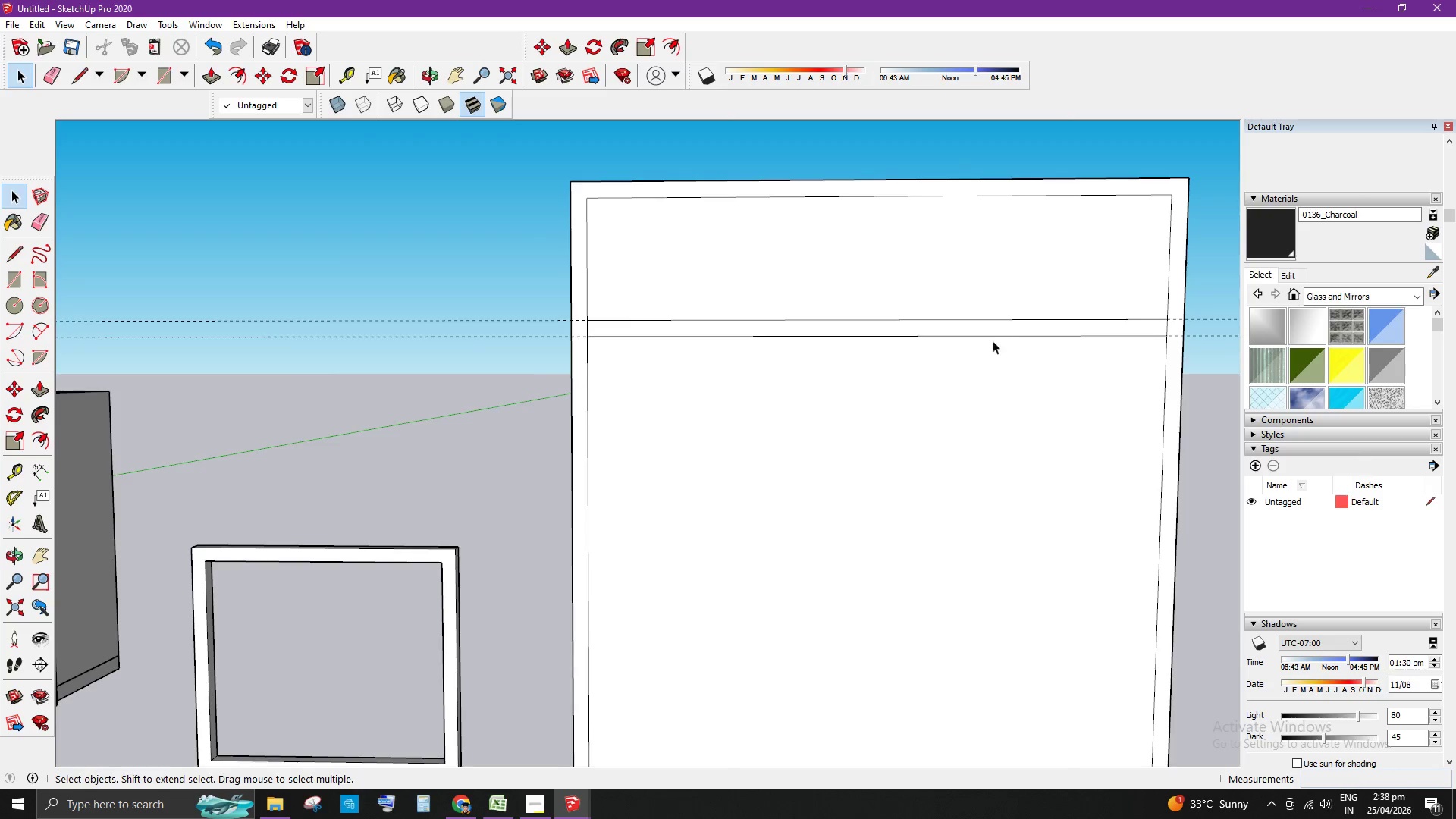 
scroll: coordinate [951, 319], scroll_direction: down, amount: 1.0
 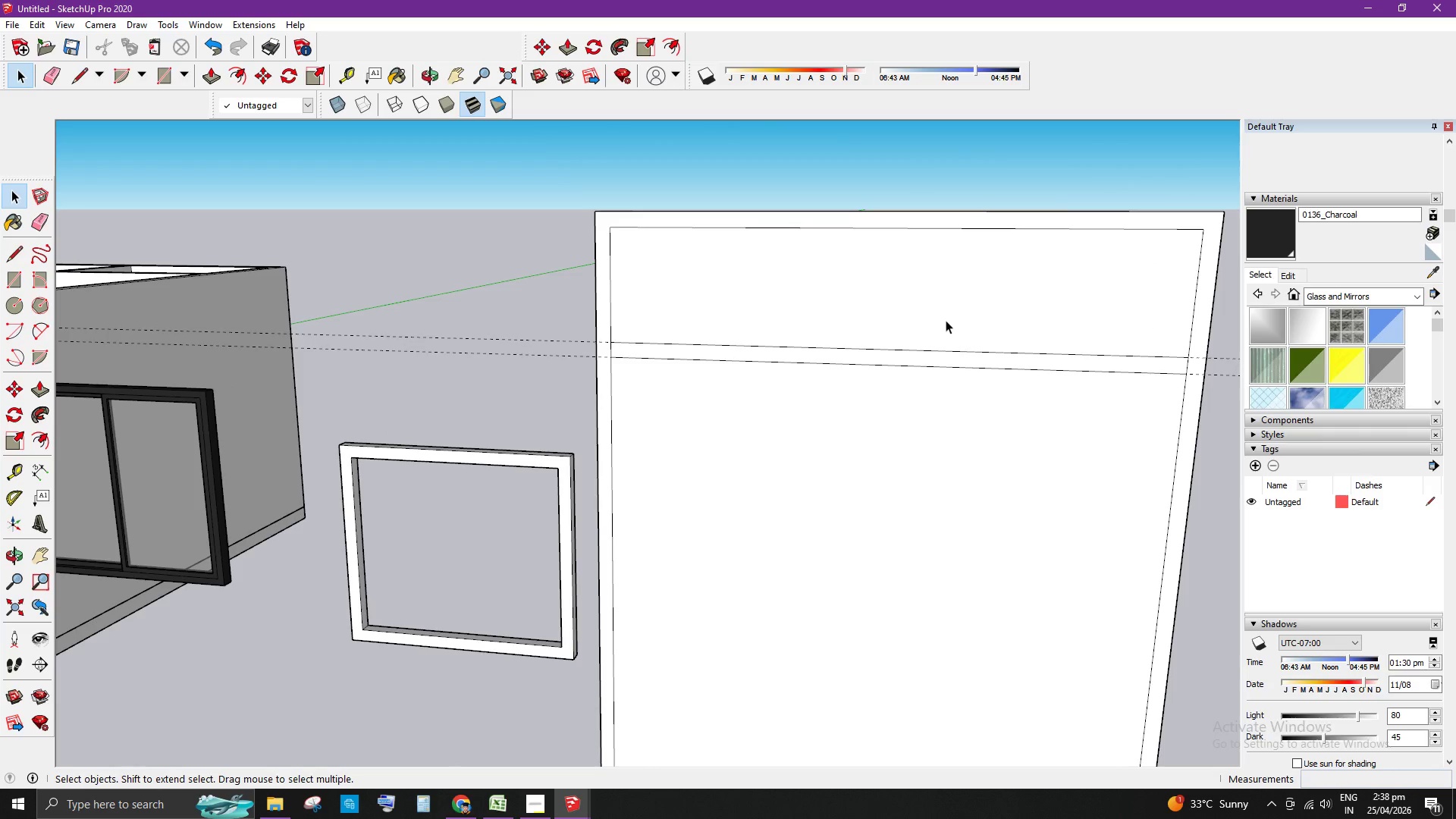 
key(T)
 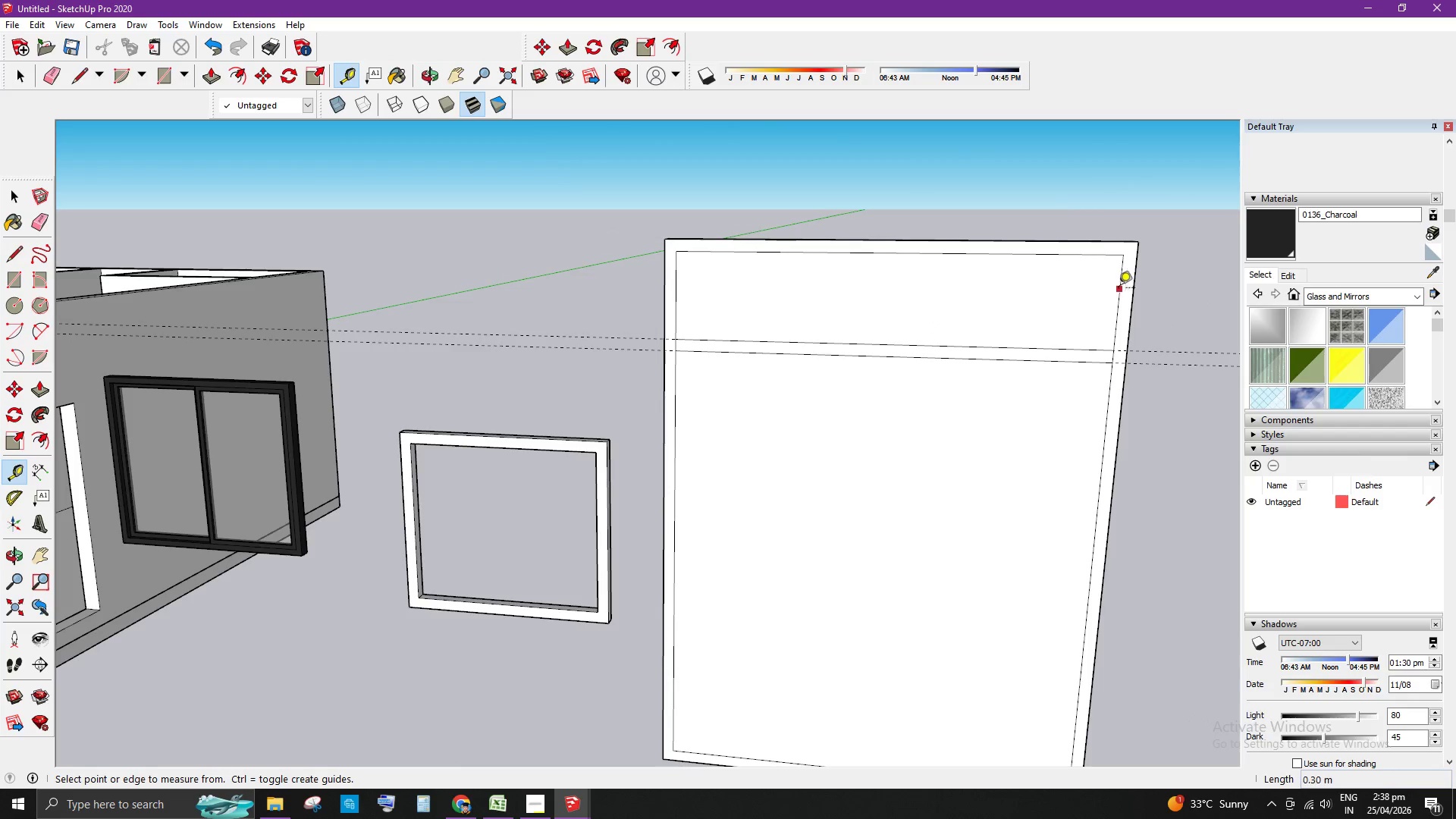 
scroll: coordinate [886, 330], scroll_direction: down, amount: 3.0
 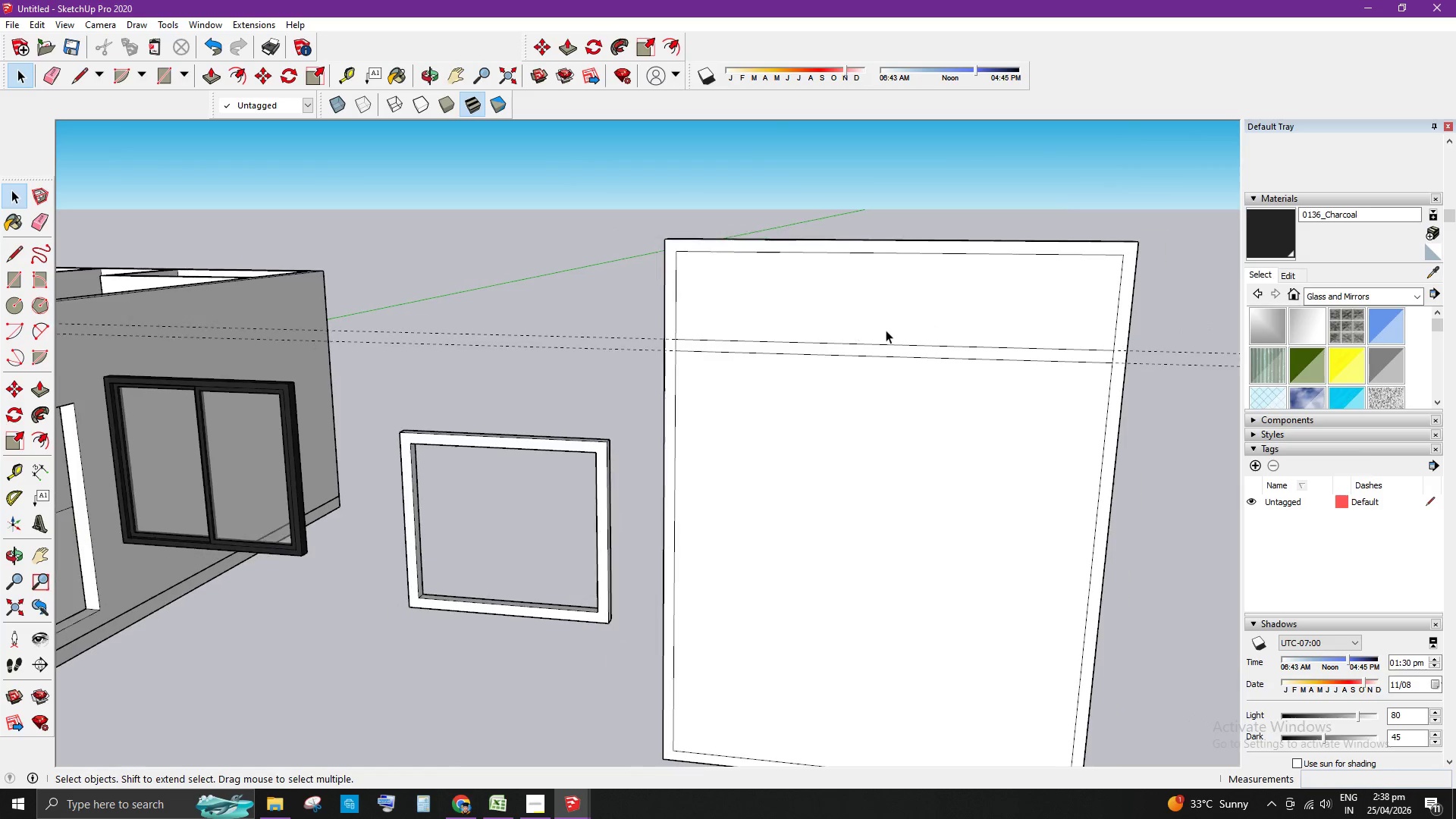 
left_click([1122, 289])
 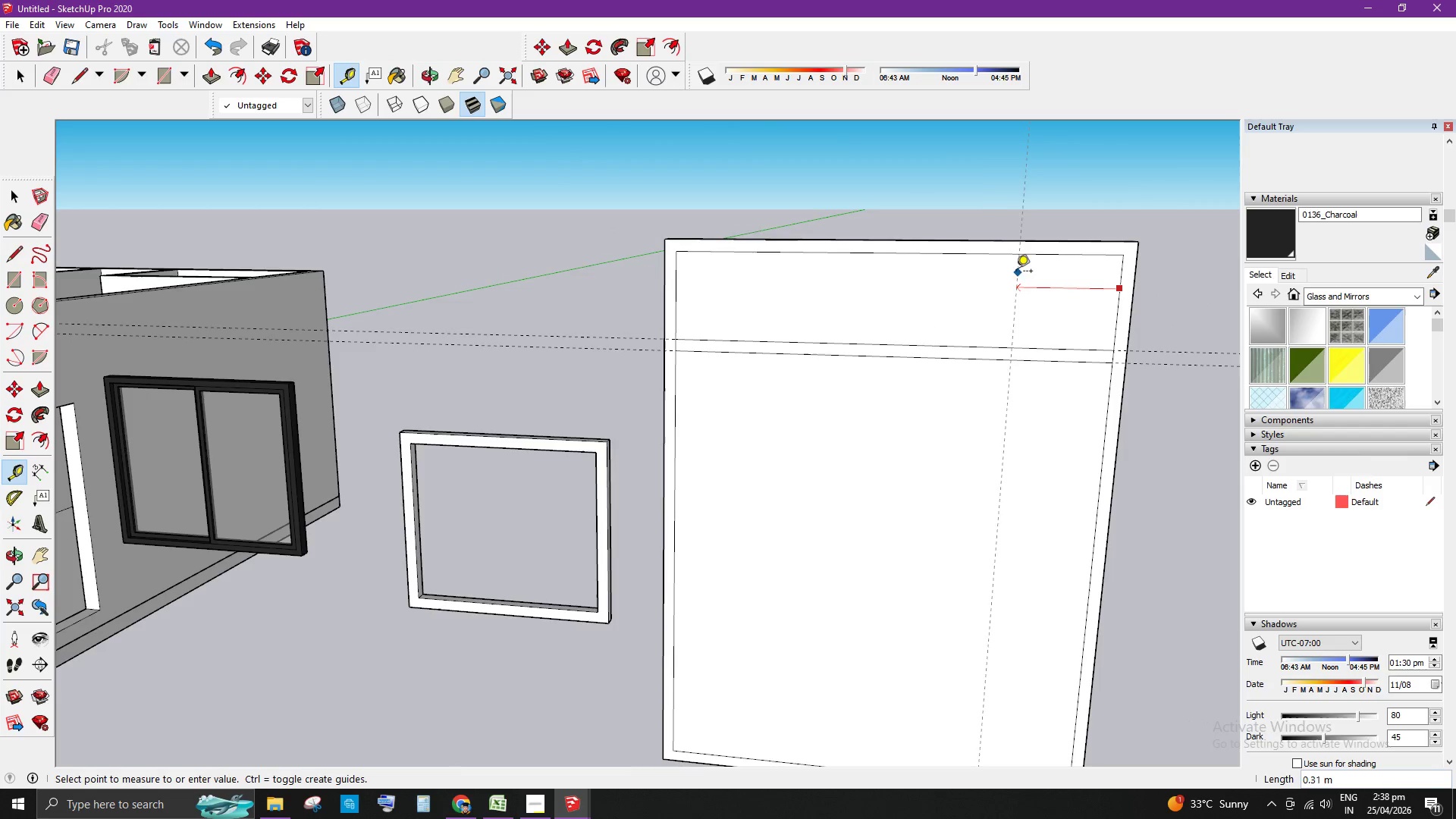 
scroll: coordinate [971, 263], scroll_direction: up, amount: 3.0
 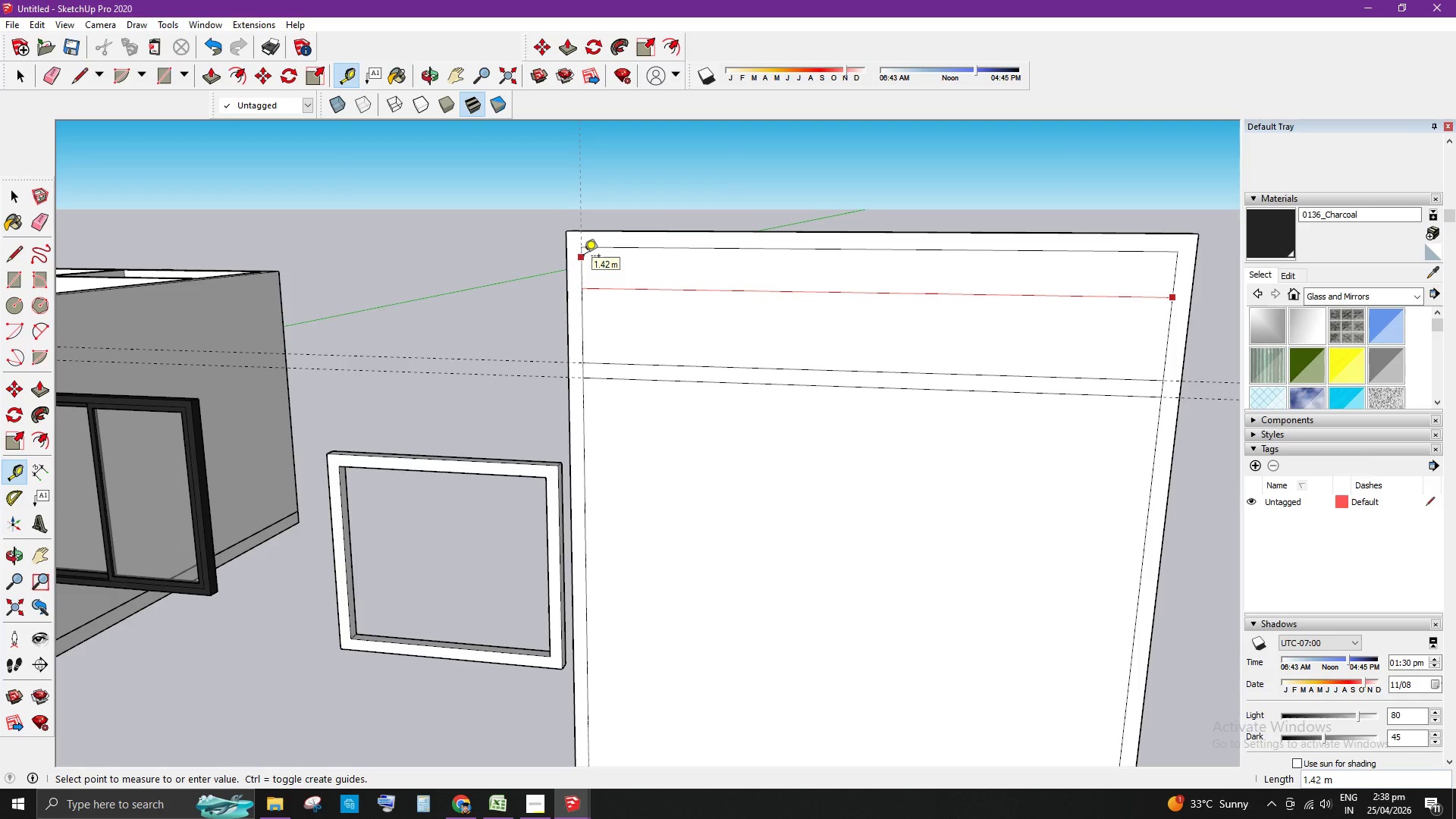 
wait(5.61)
 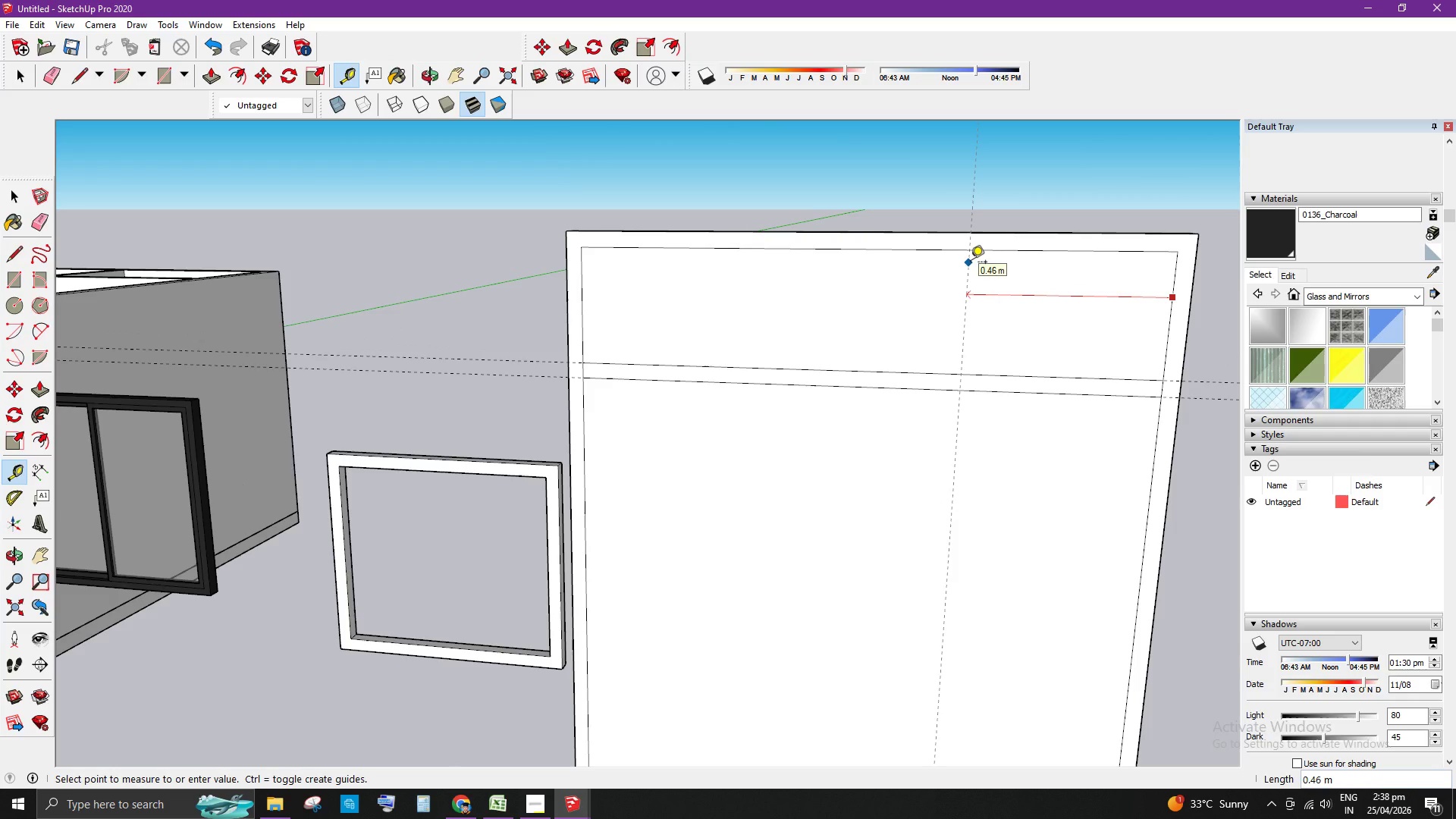 
key(Space)
 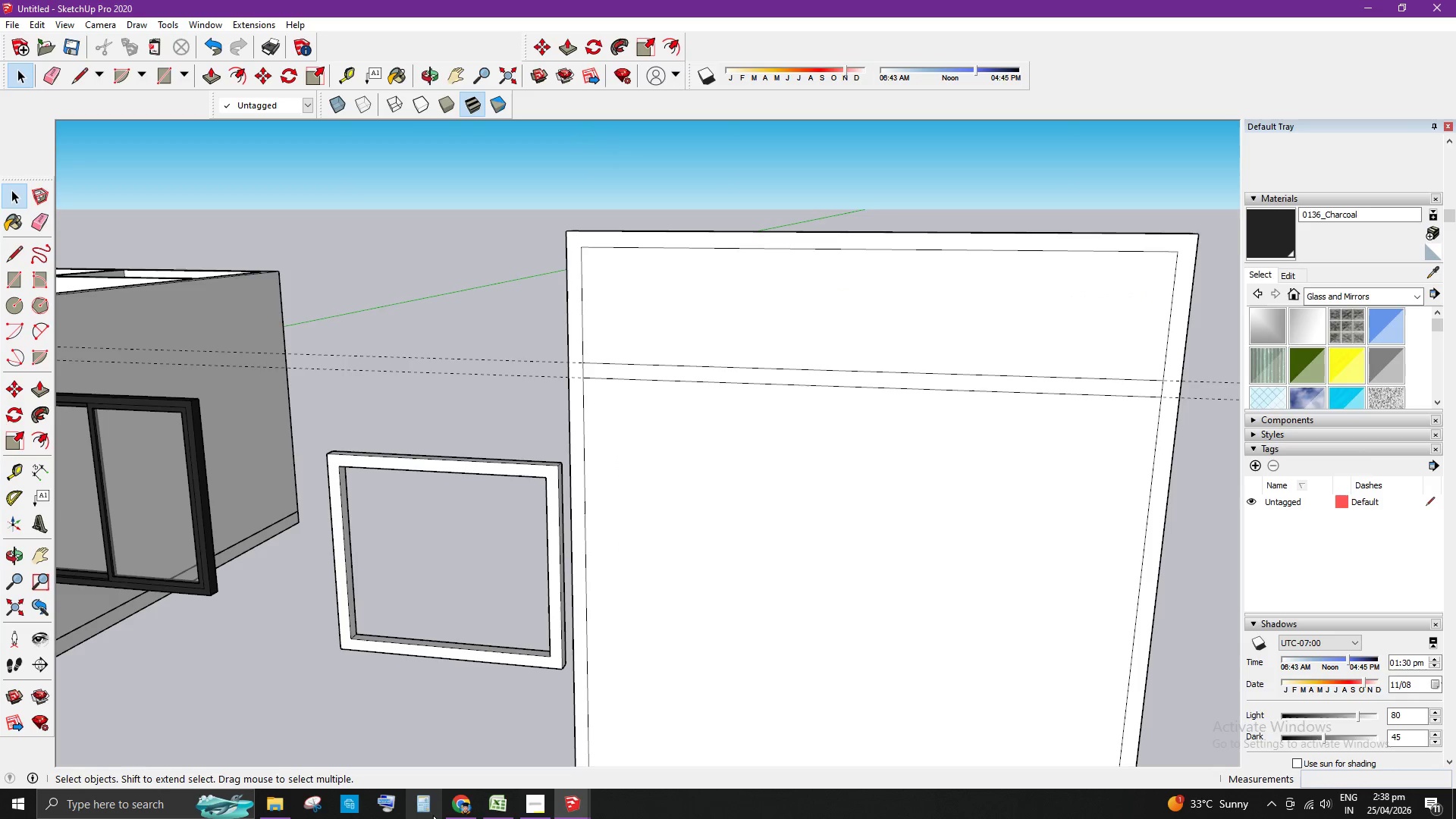 
left_click([430, 808])
 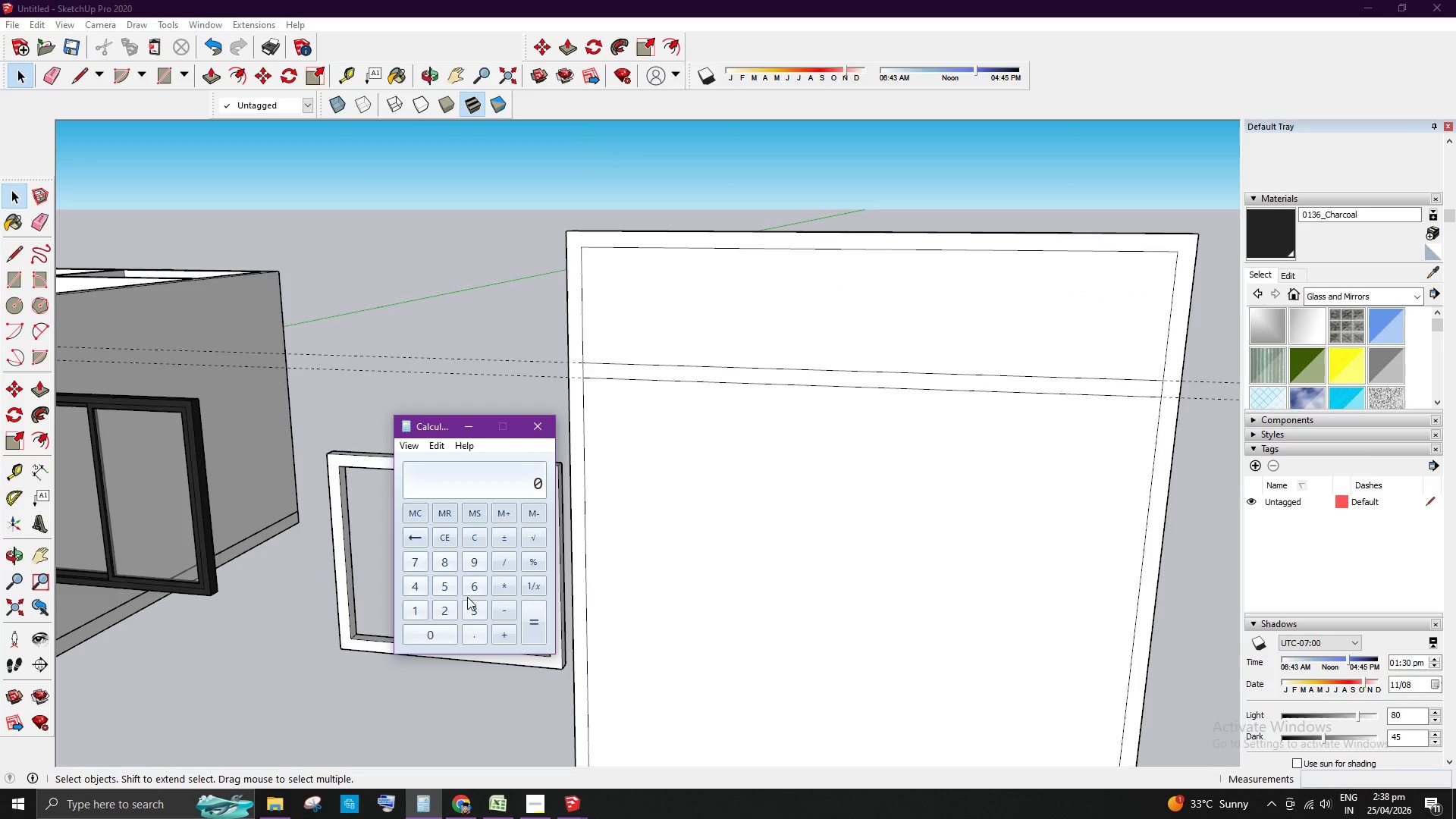 
left_click([416, 610])
 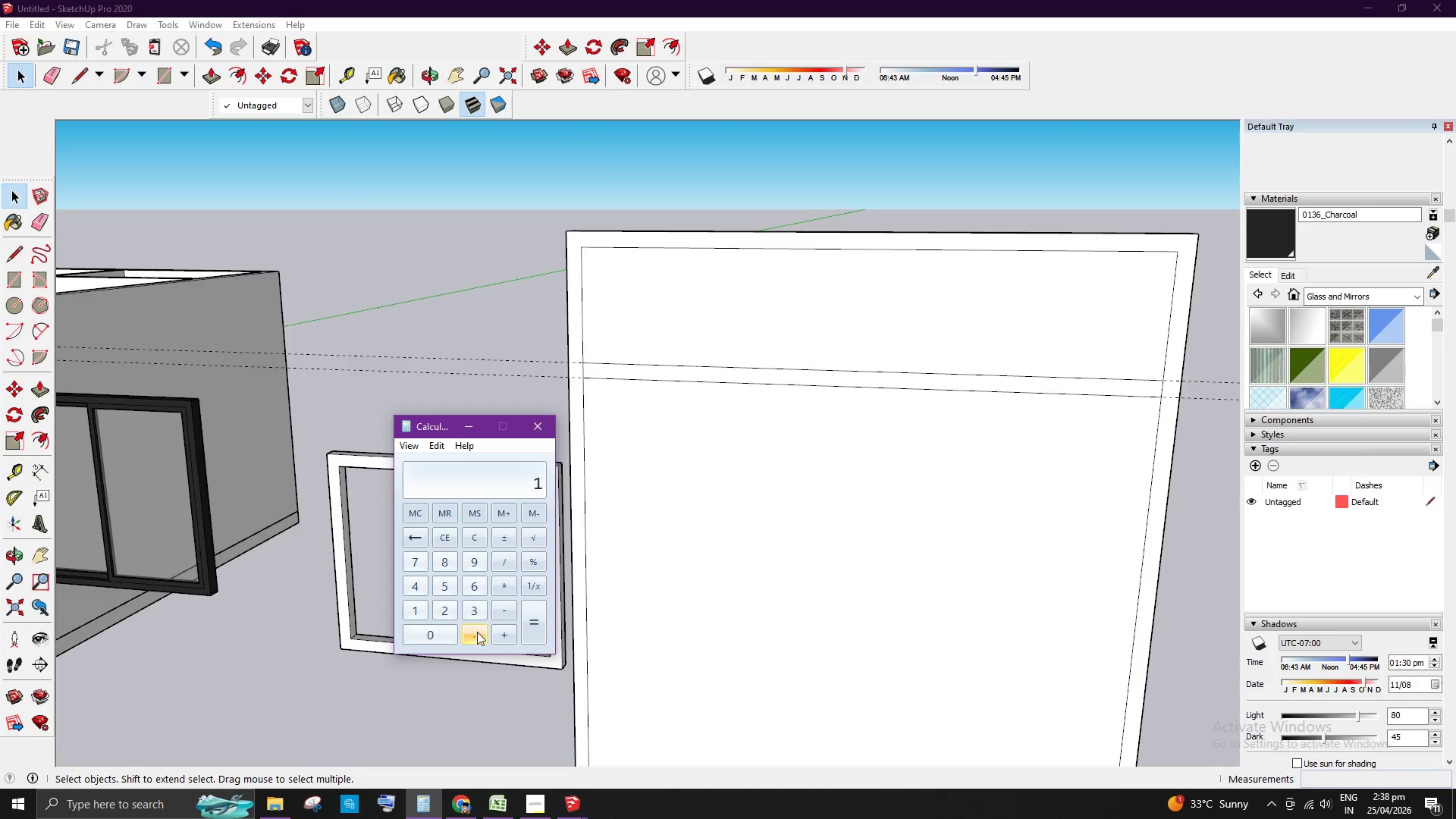 
left_click([477, 632])
 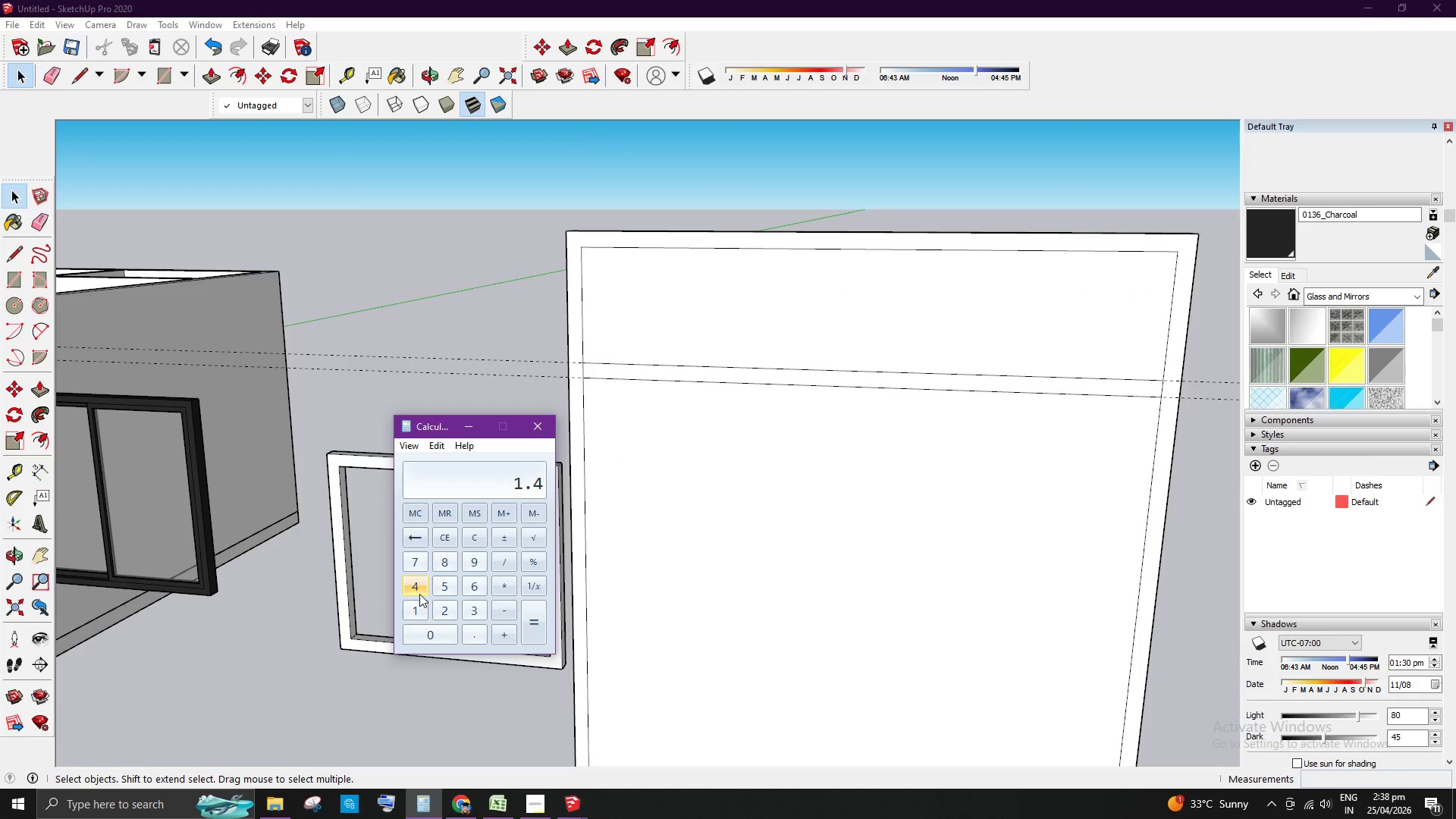 
double_click([447, 607])
 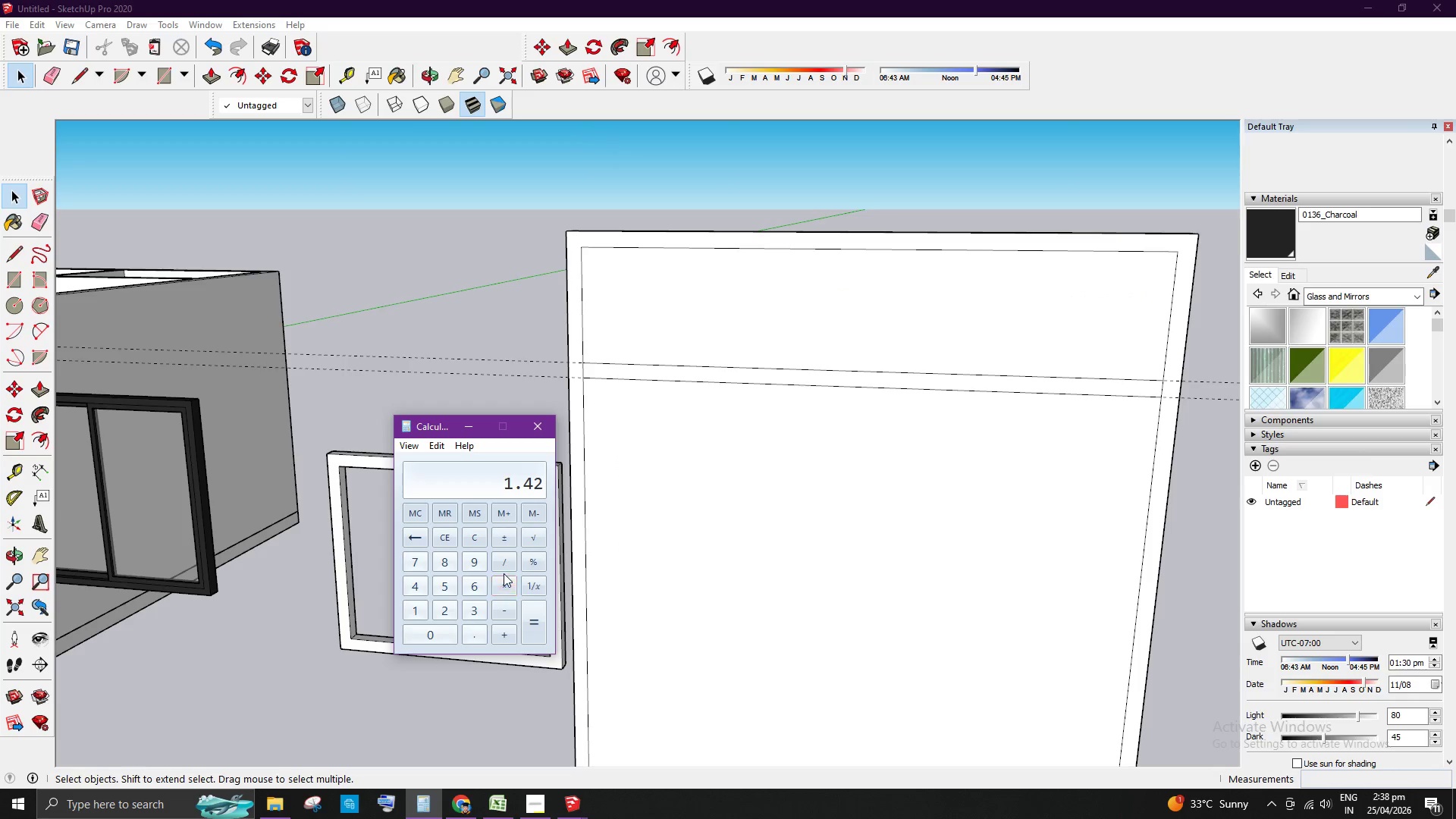 
left_click([504, 566])
 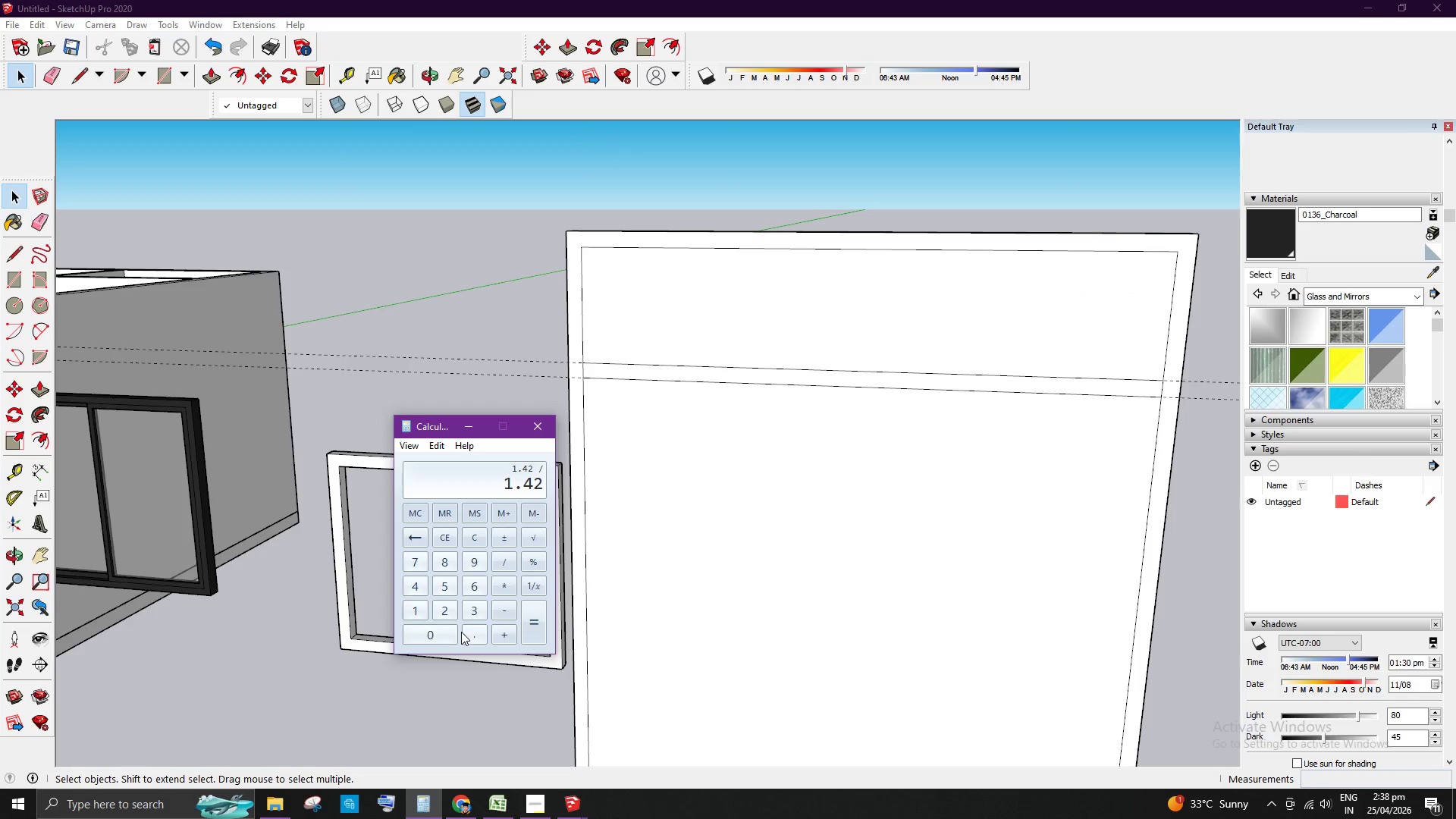 
left_click([469, 613])
 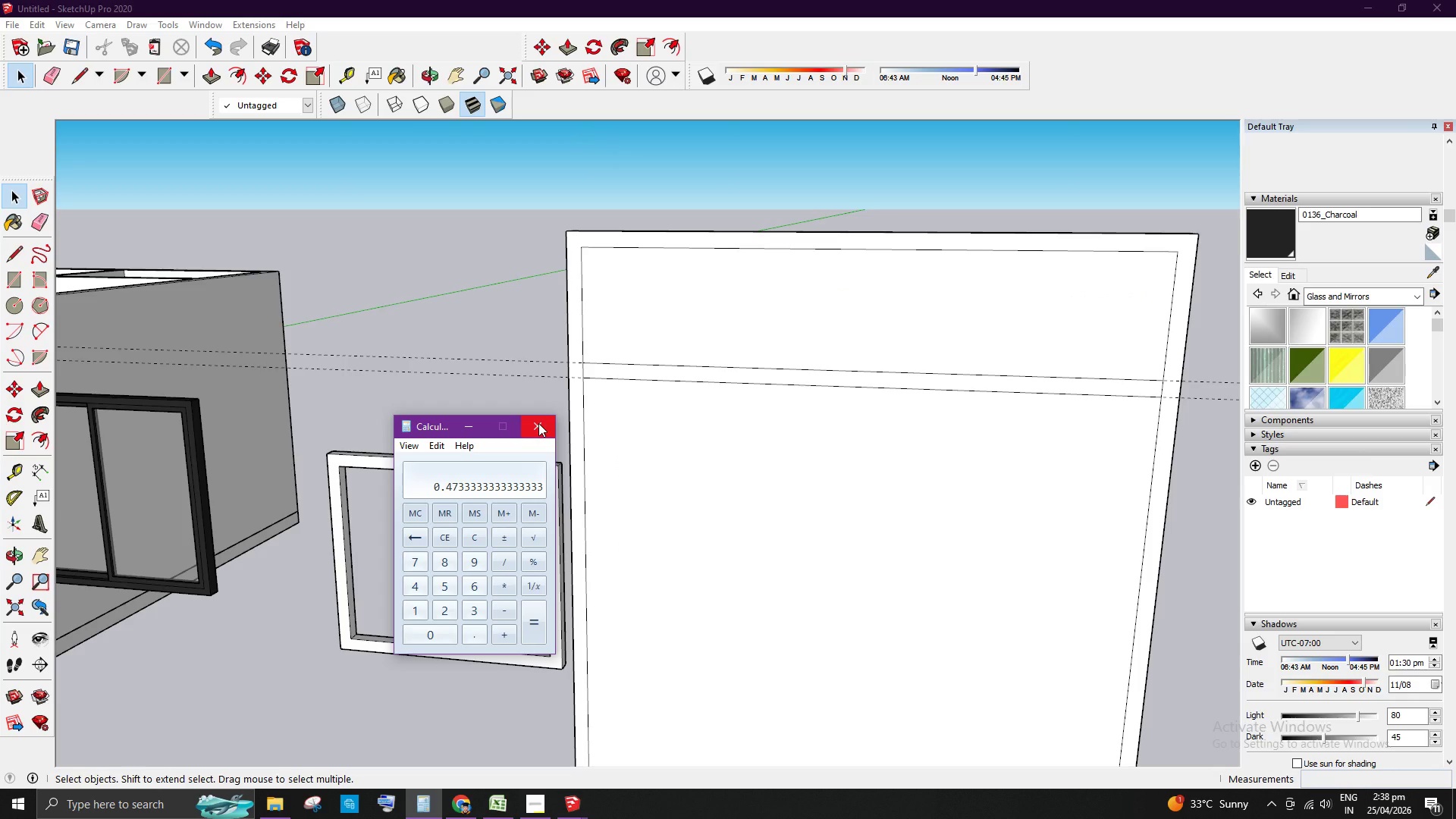 
left_click([538, 423])
 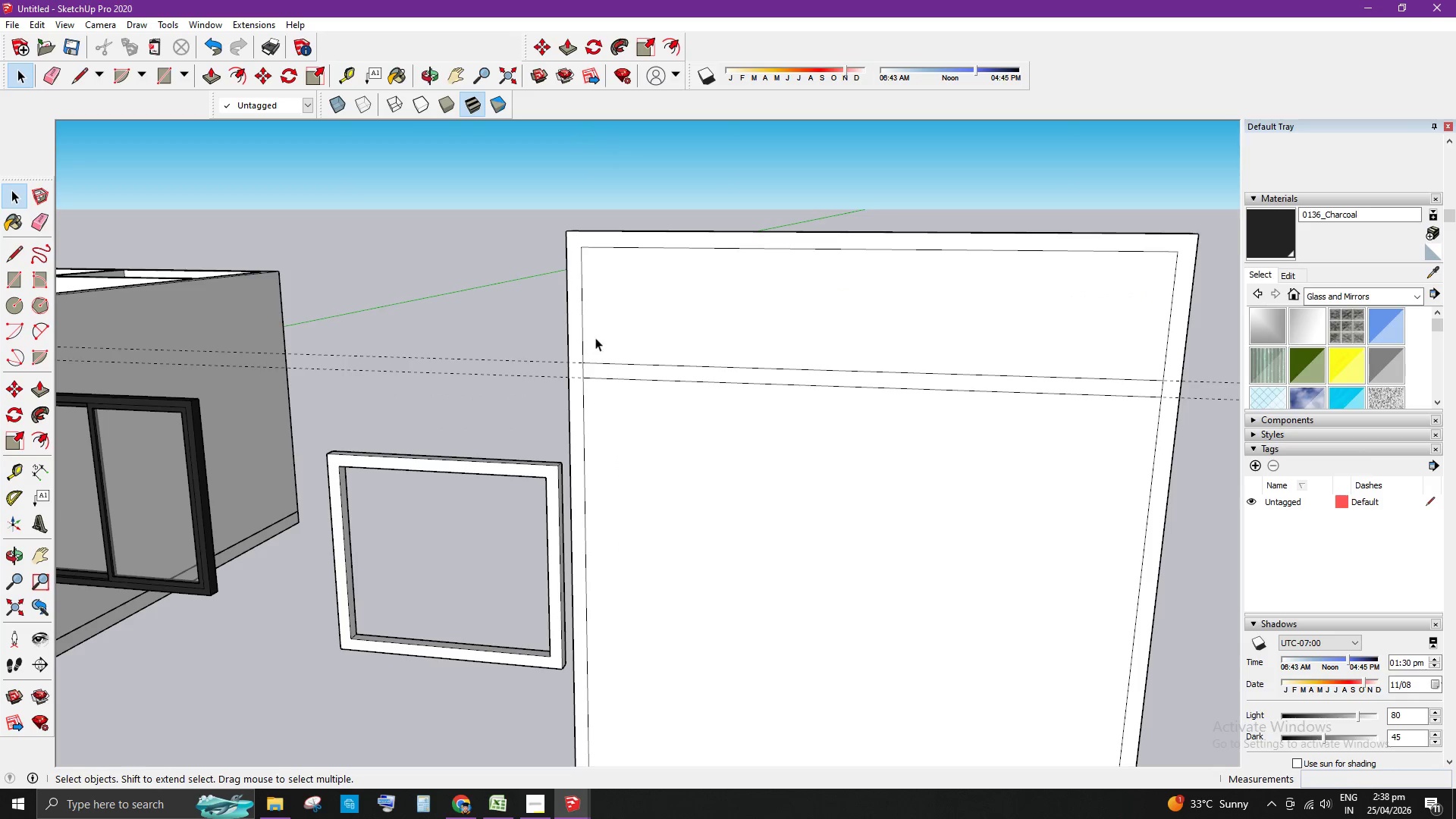 
key(T)
 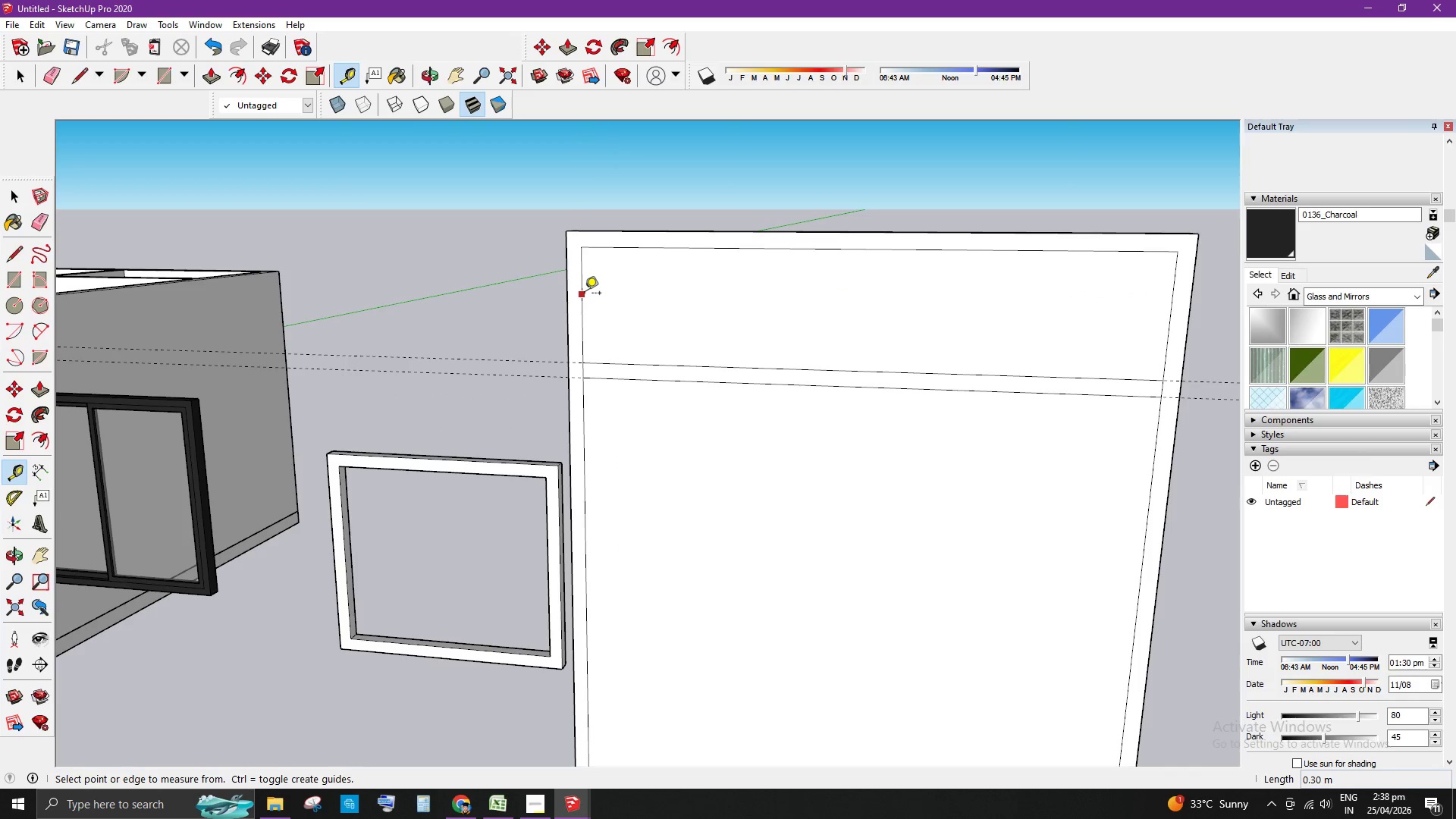 
left_click([585, 293])
 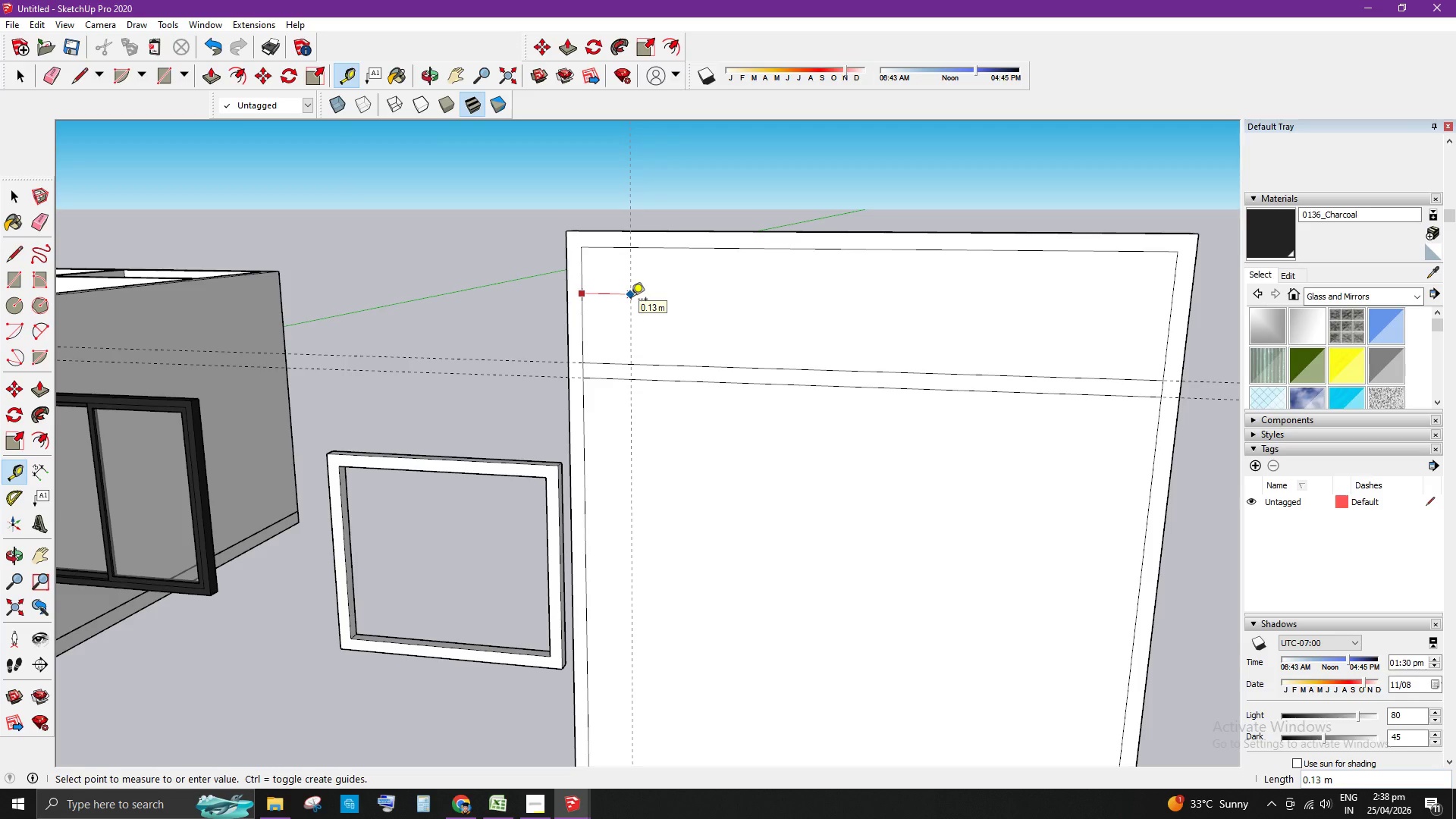 
key(NumpadDecimal)
 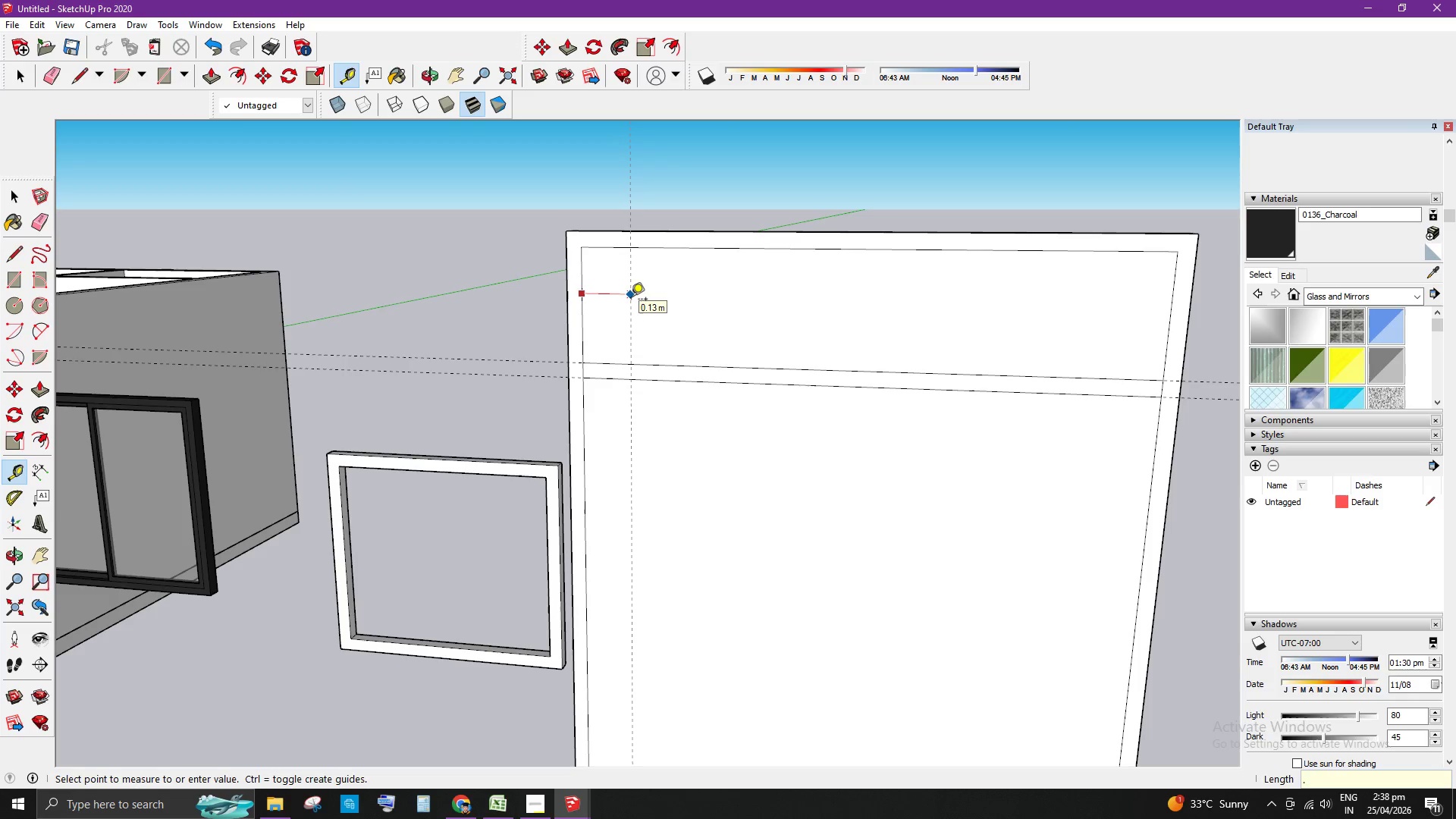 
key(Numpad4)
 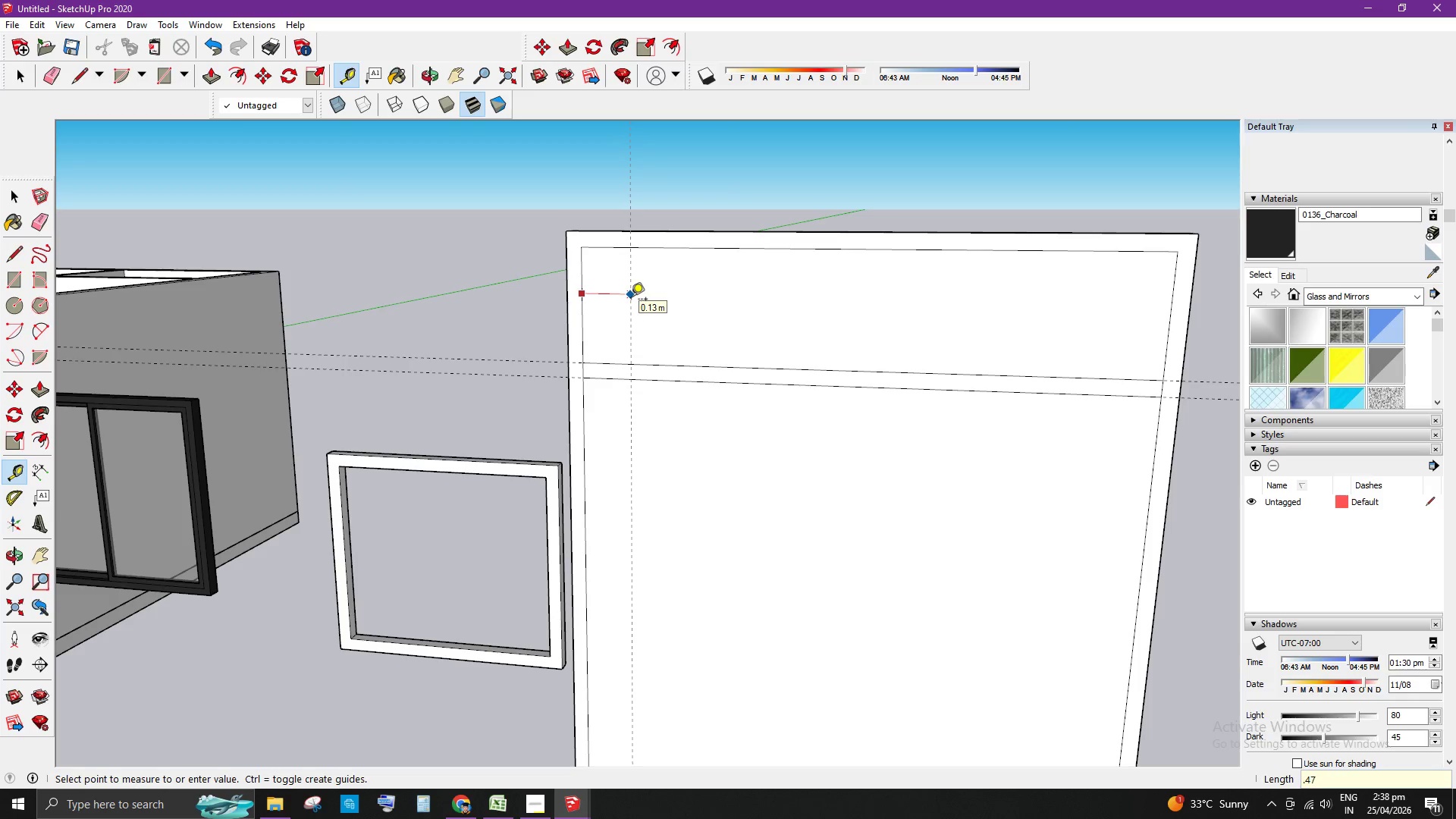 
key(Numpad7)
 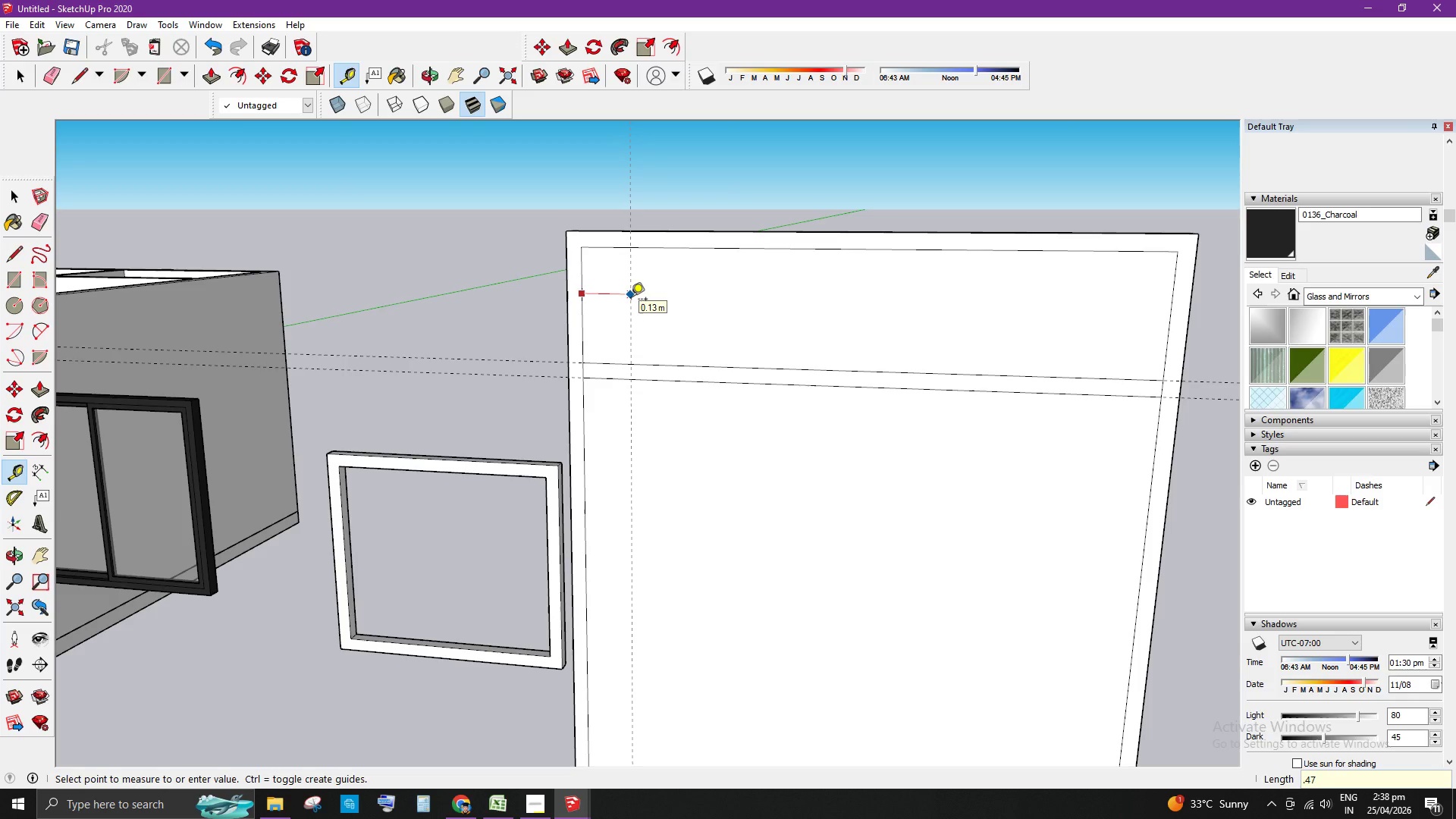 
key(Numpad3)
 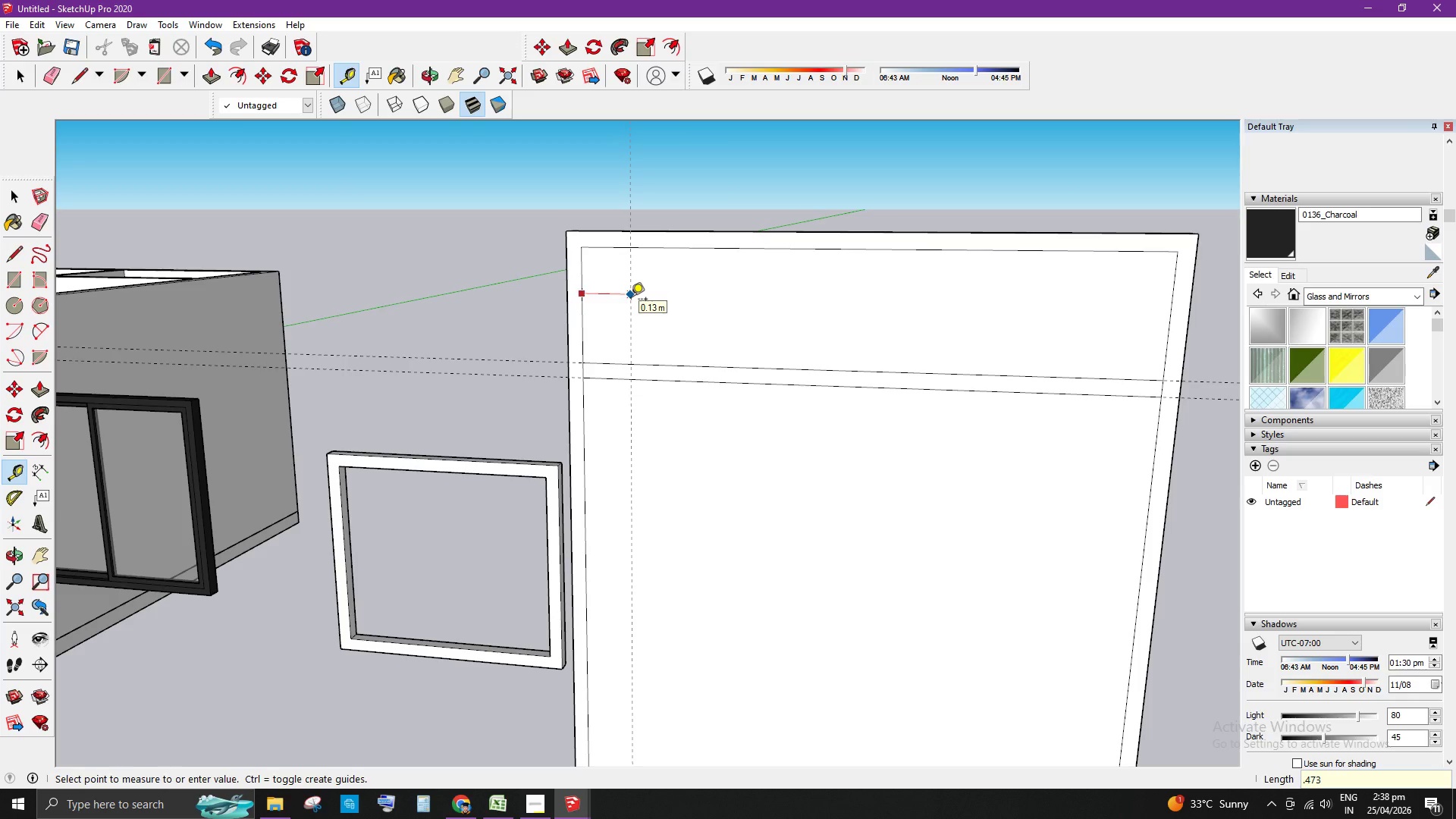 
key(Enter)
 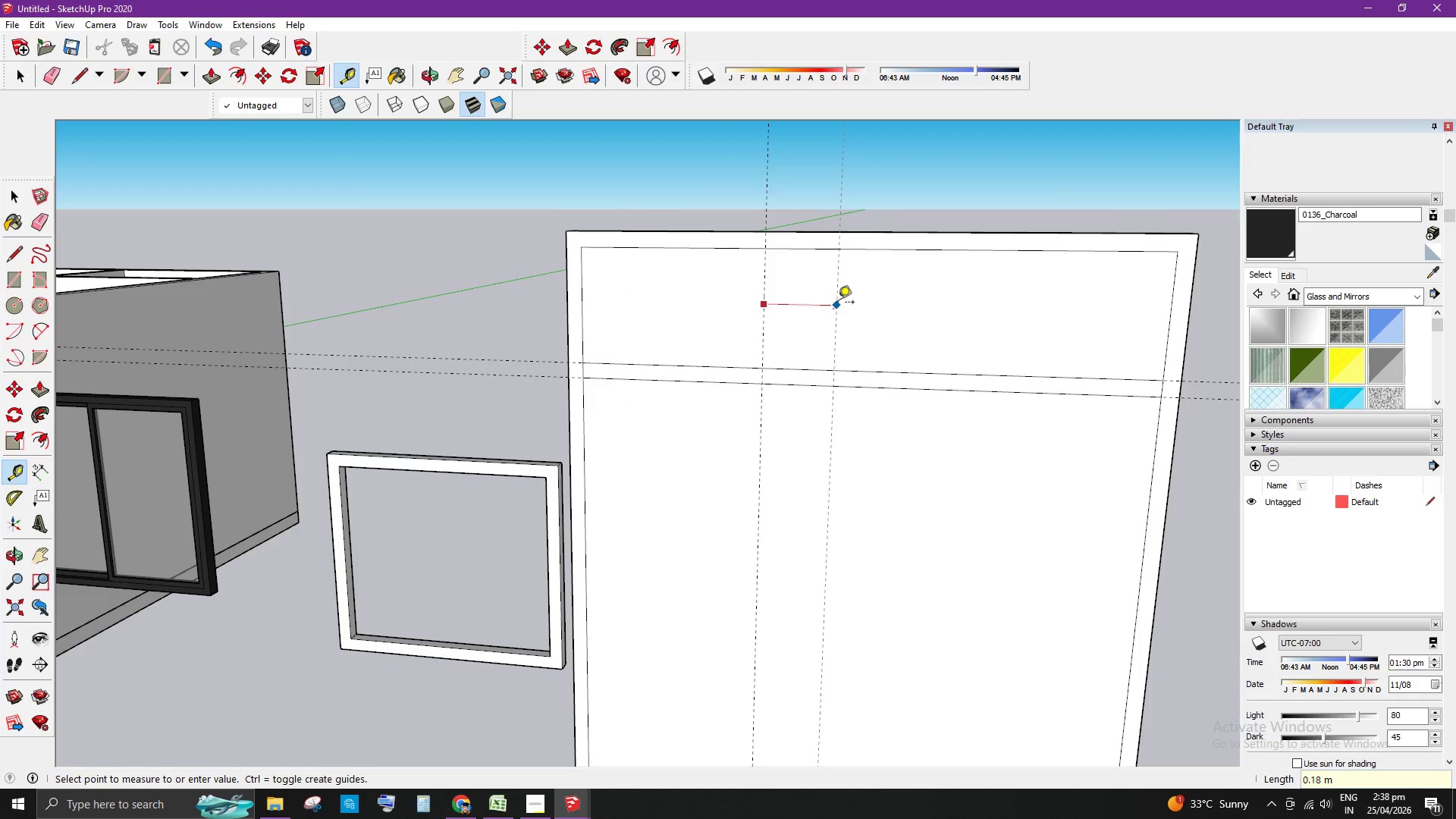 
key(NumpadDecimal)
 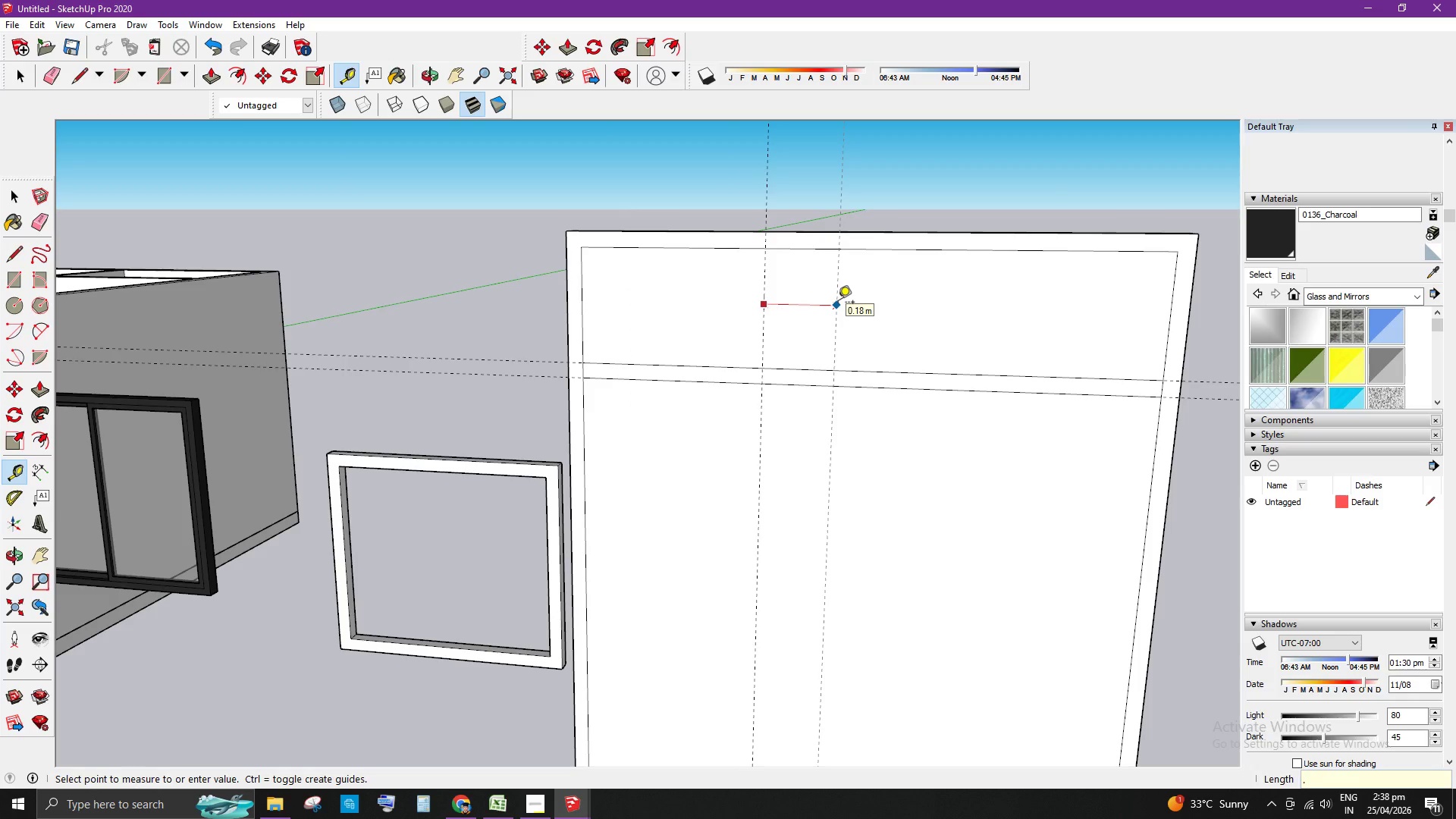 
key(Numpad4)
 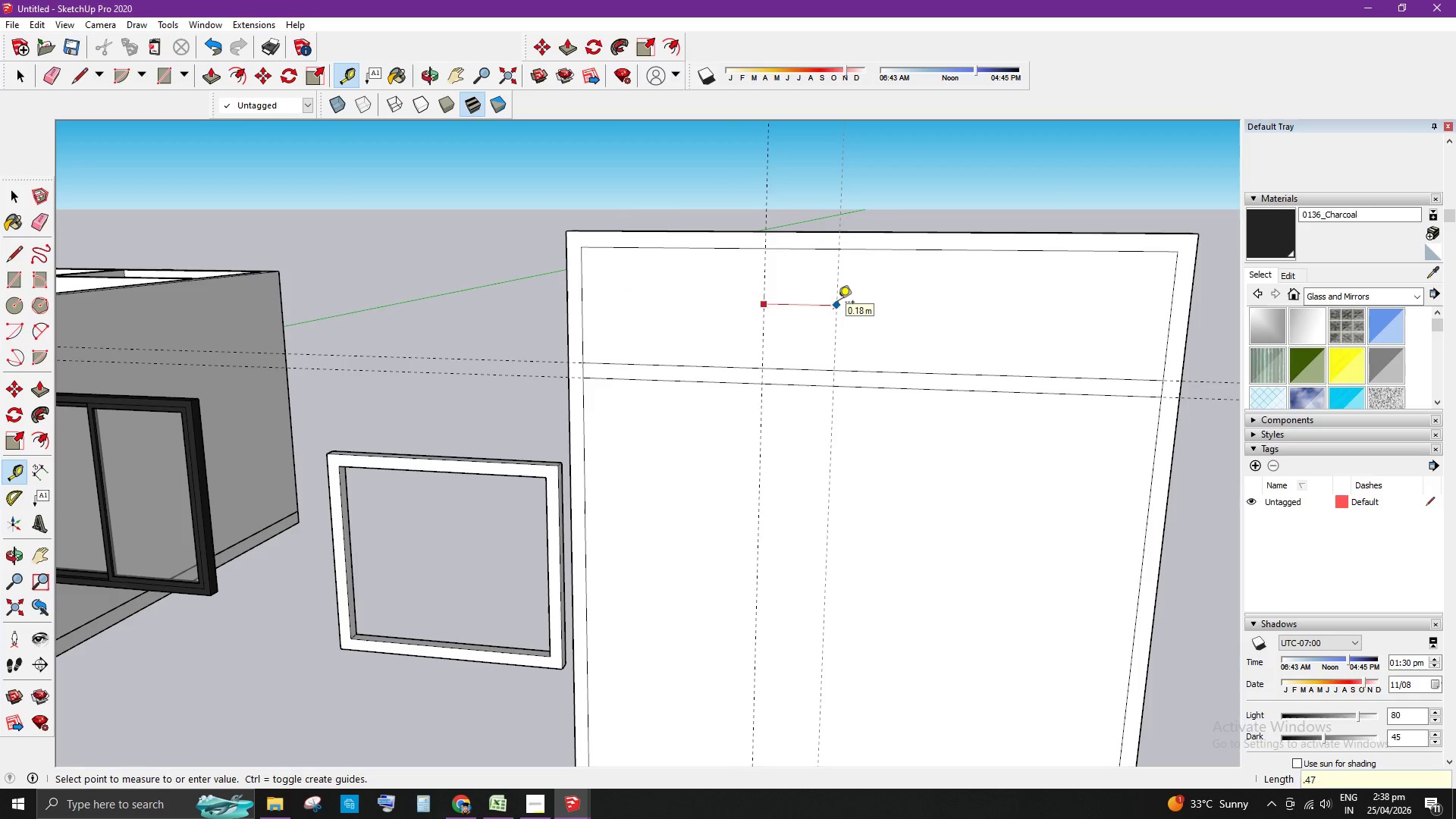 
key(Numpad7)
 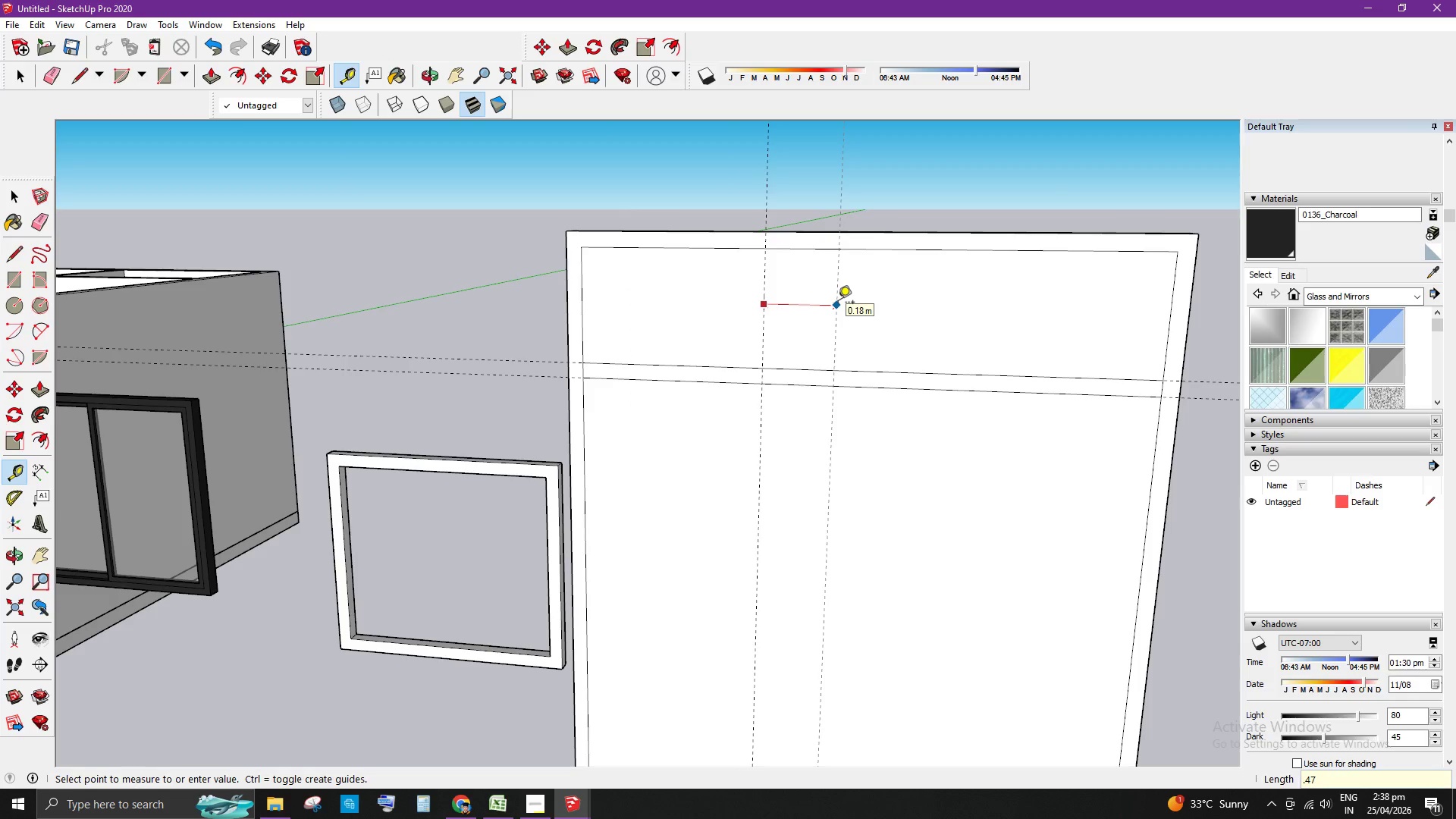 
key(Numpad3)
 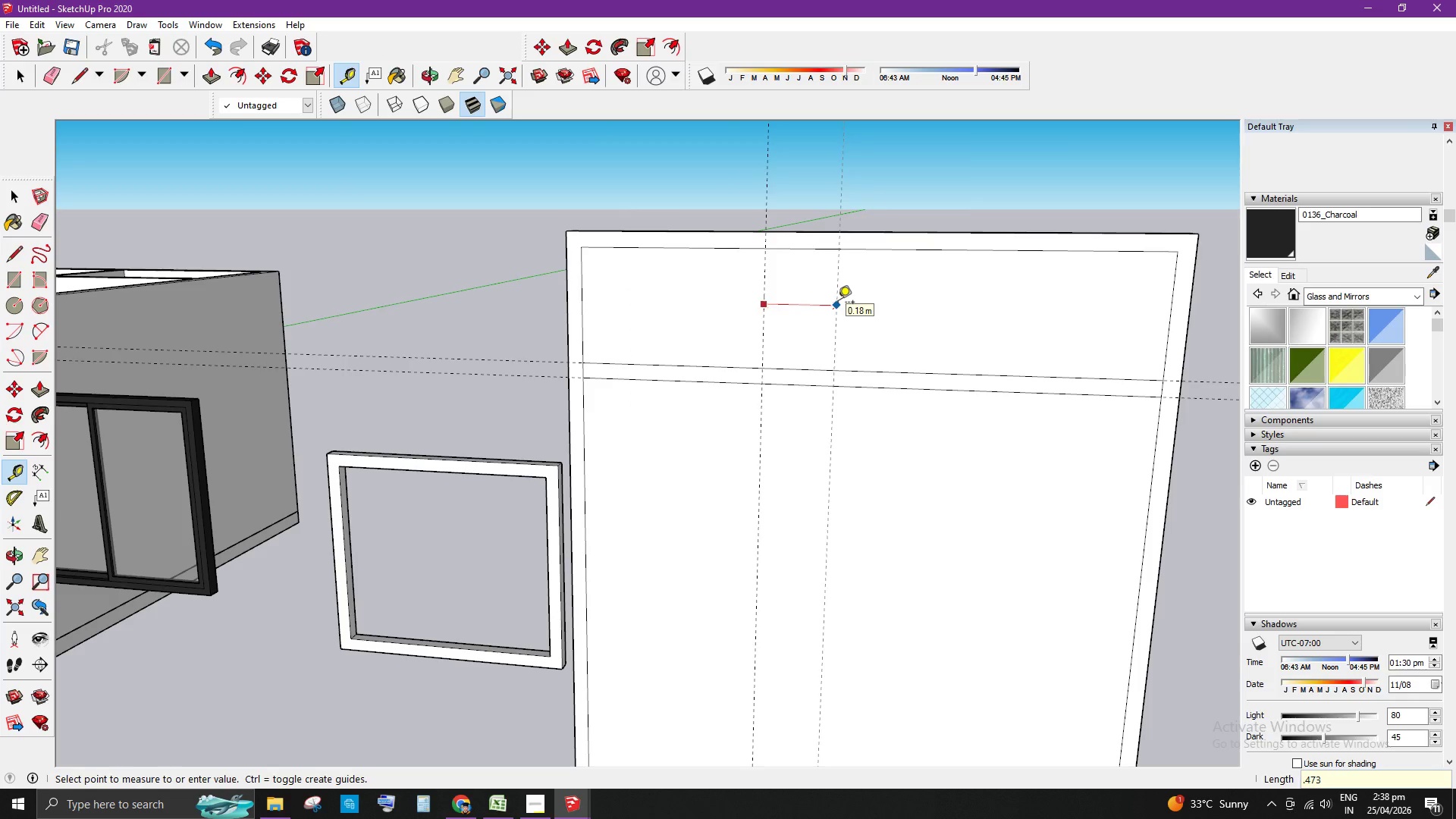 
key(Enter)
 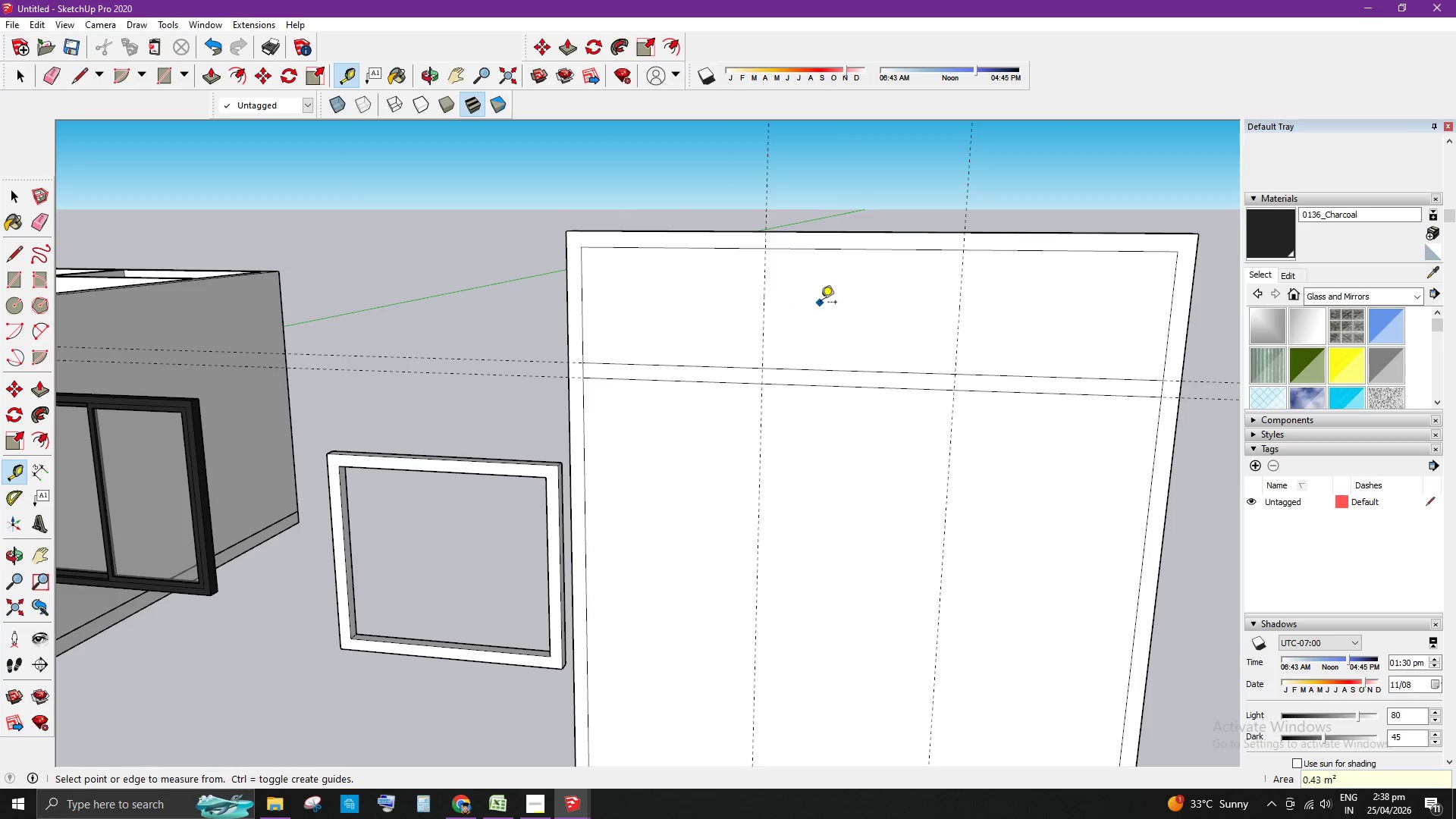 
key(Space)
 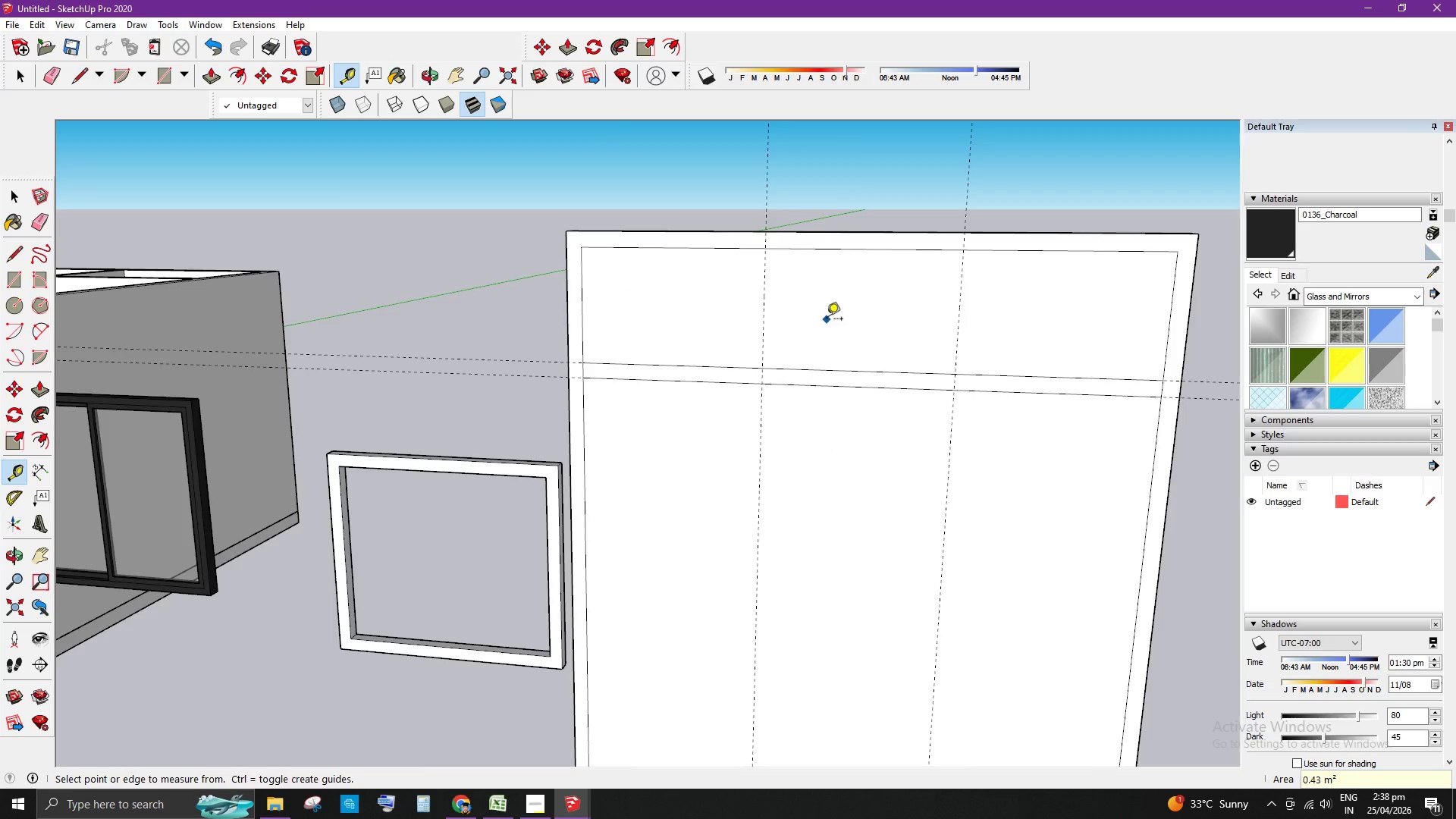 
scroll: coordinate [952, 335], scroll_direction: down, amount: 1.0
 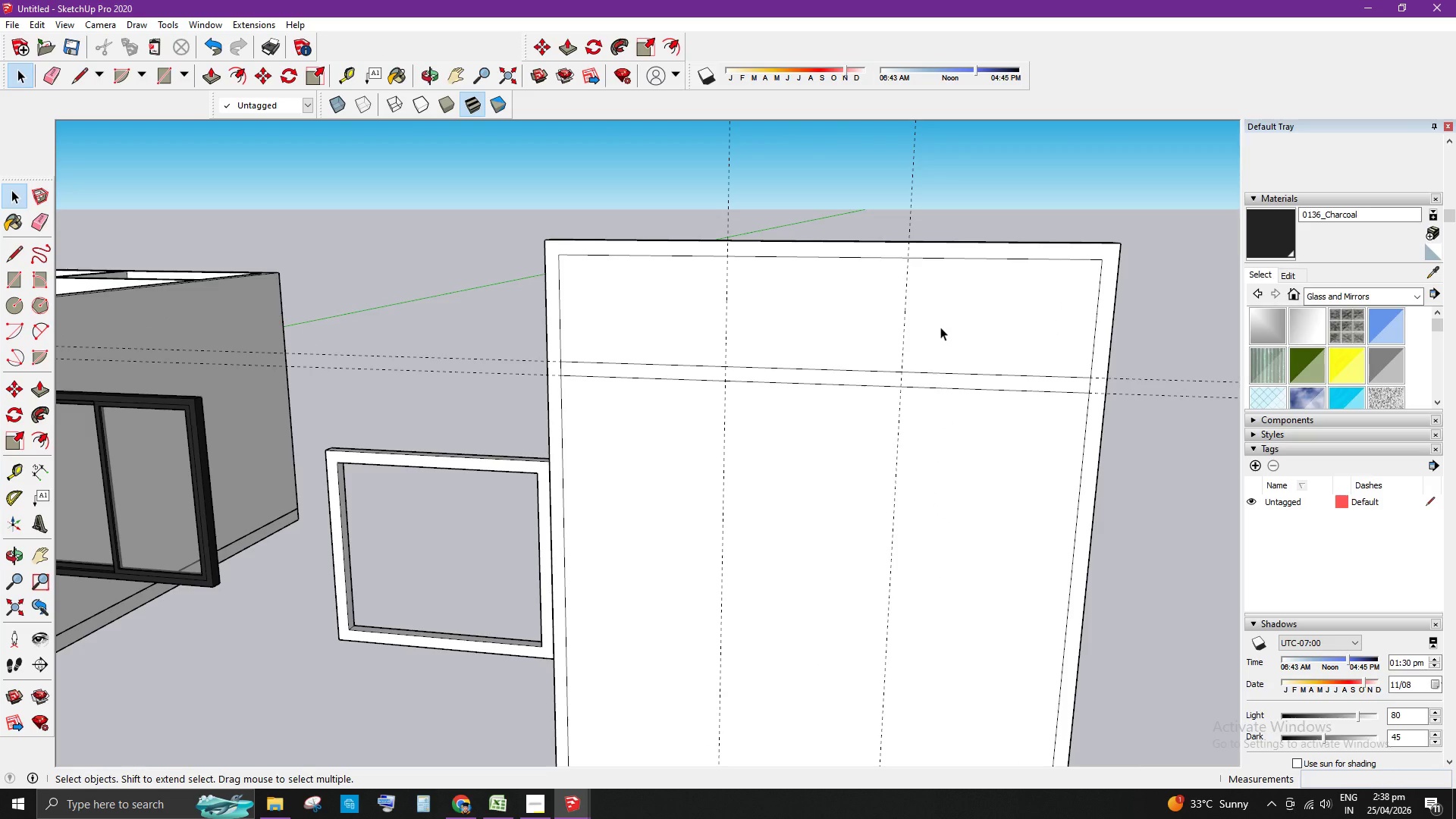 
key(T)
 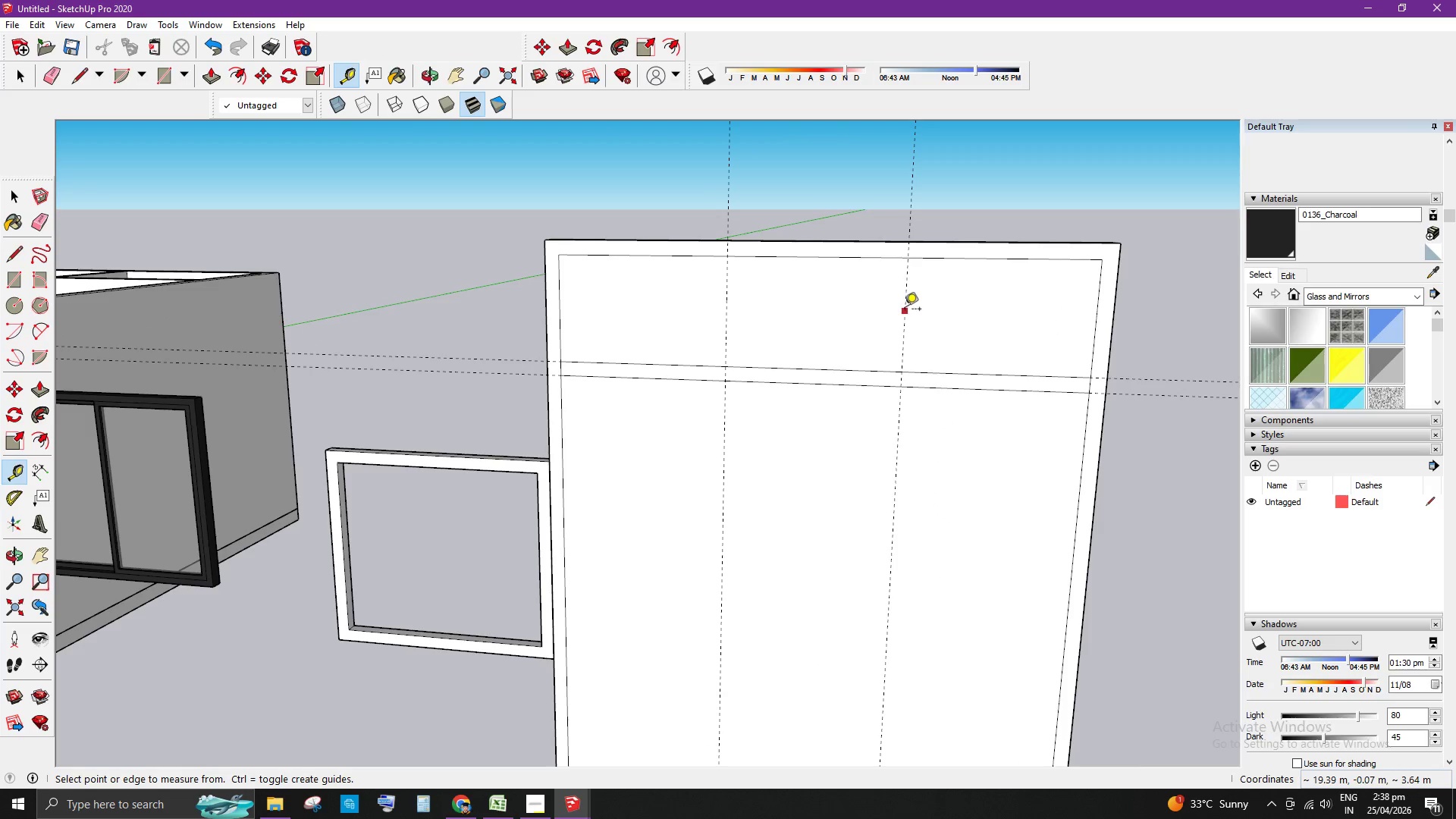 
left_click([904, 309])
 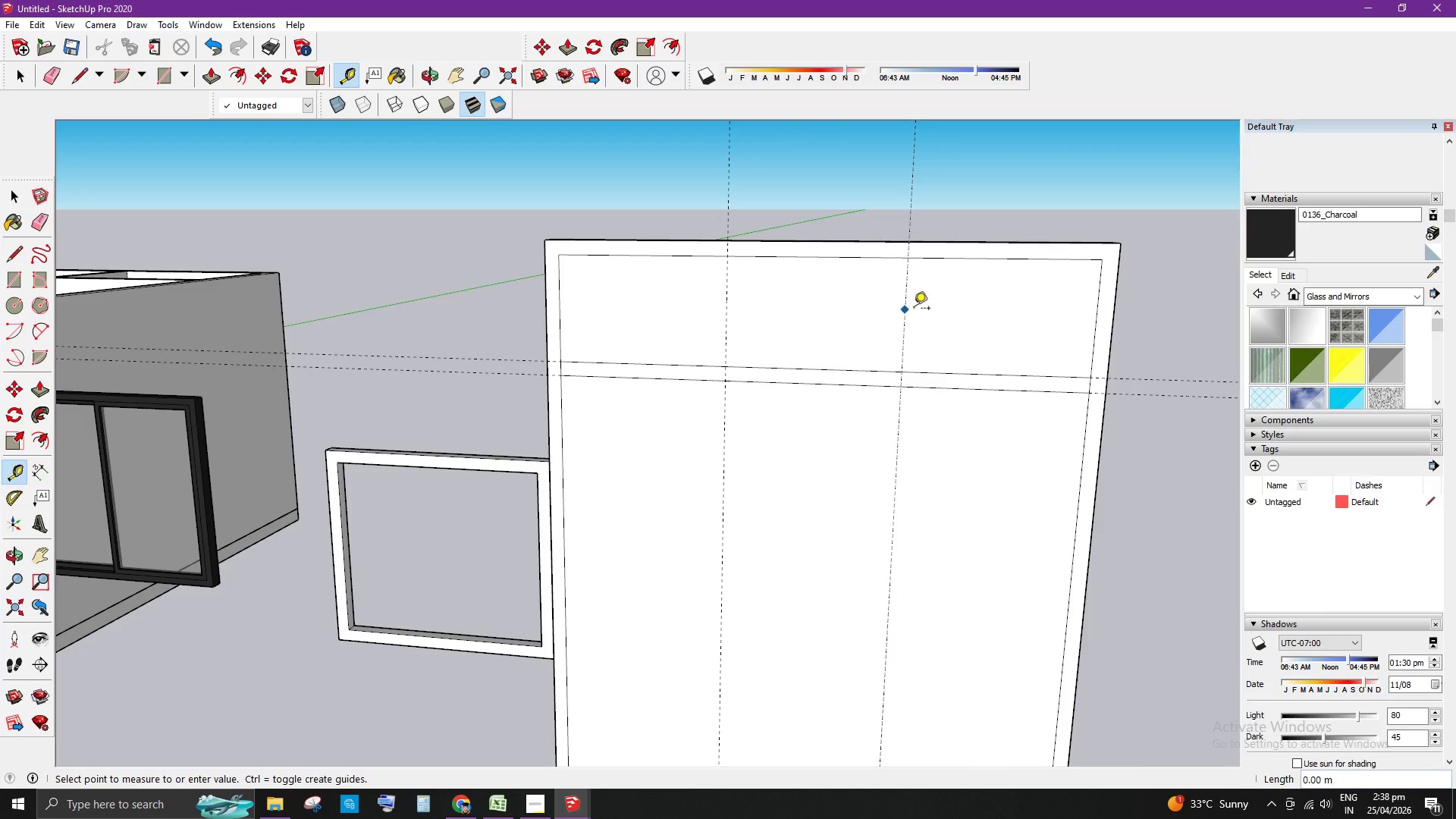 
scroll: coordinate [906, 320], scroll_direction: up, amount: 7.0
 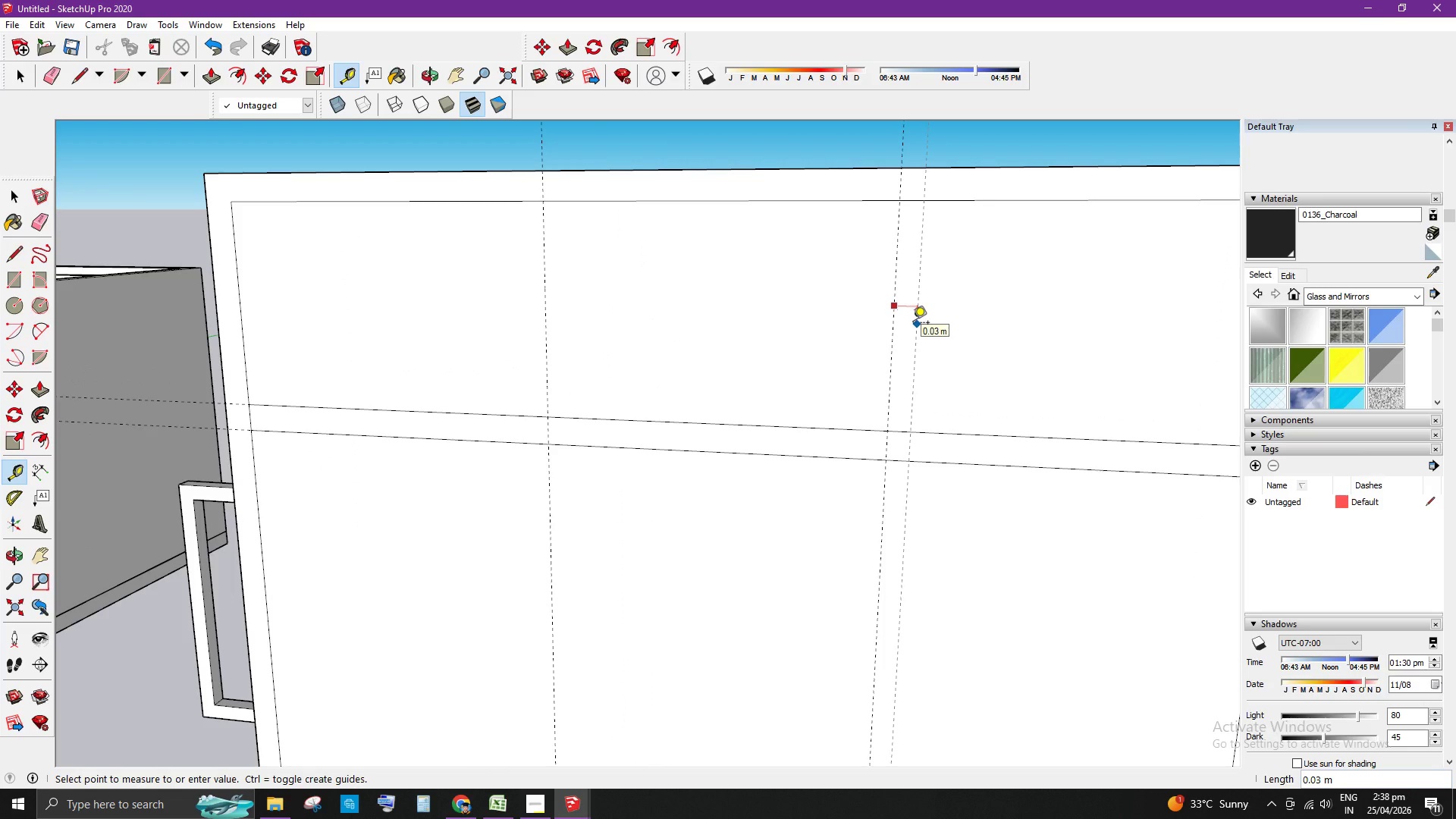 
key(NumpadDecimal)
 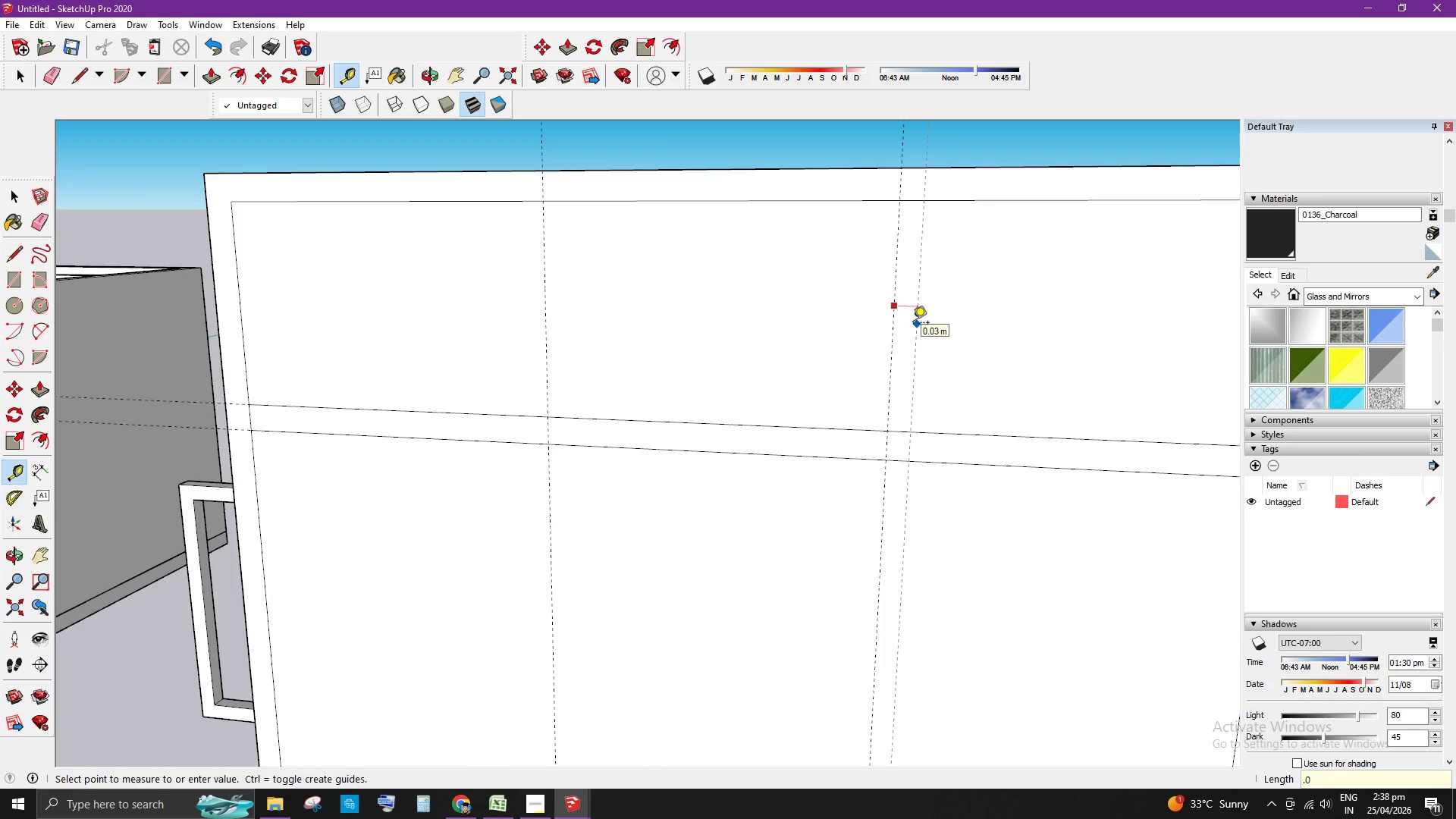 
key(Numpad0)
 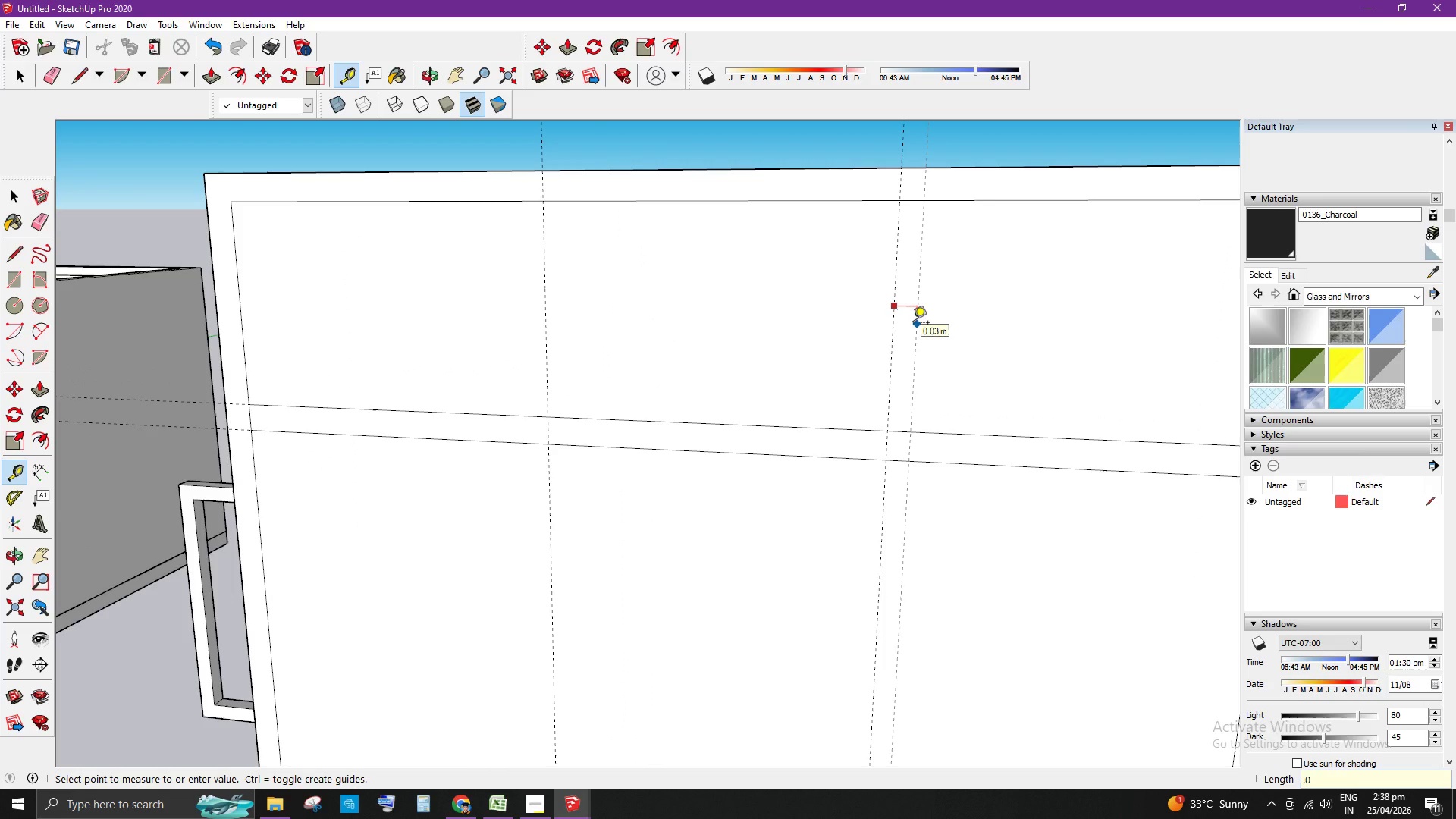 
key(Numpad1)
 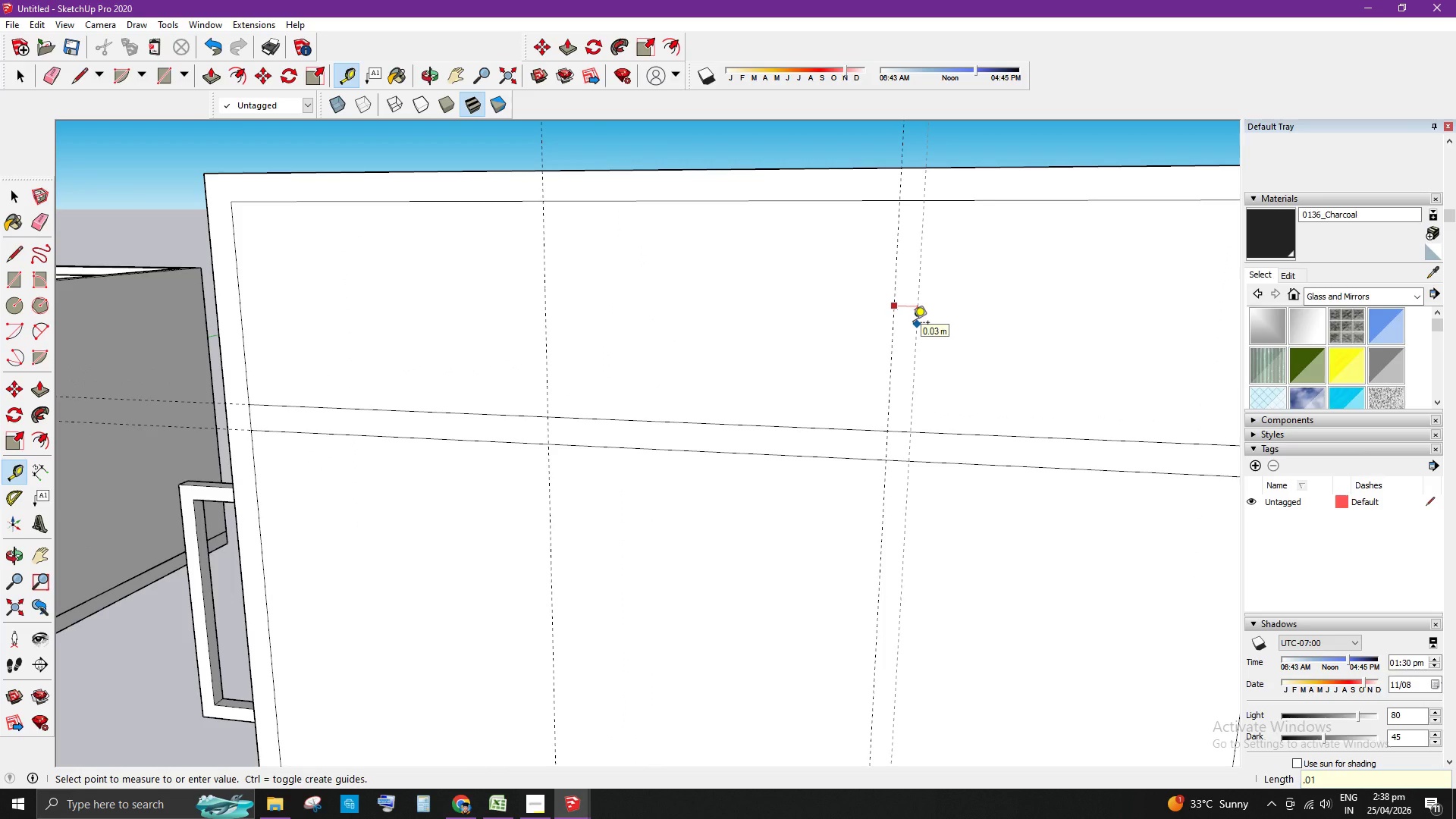 
key(Numpad5)
 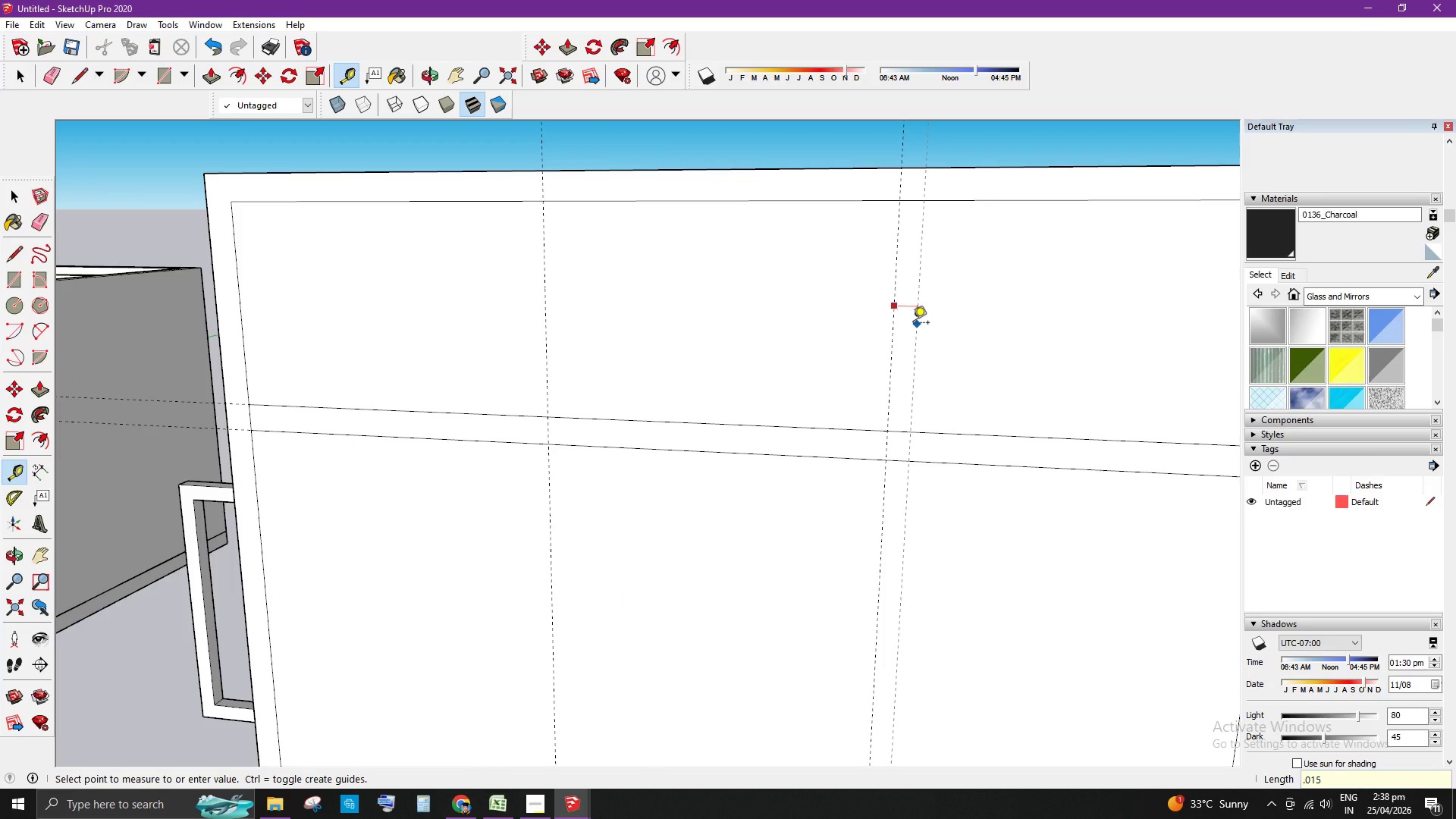 
key(Enter)
 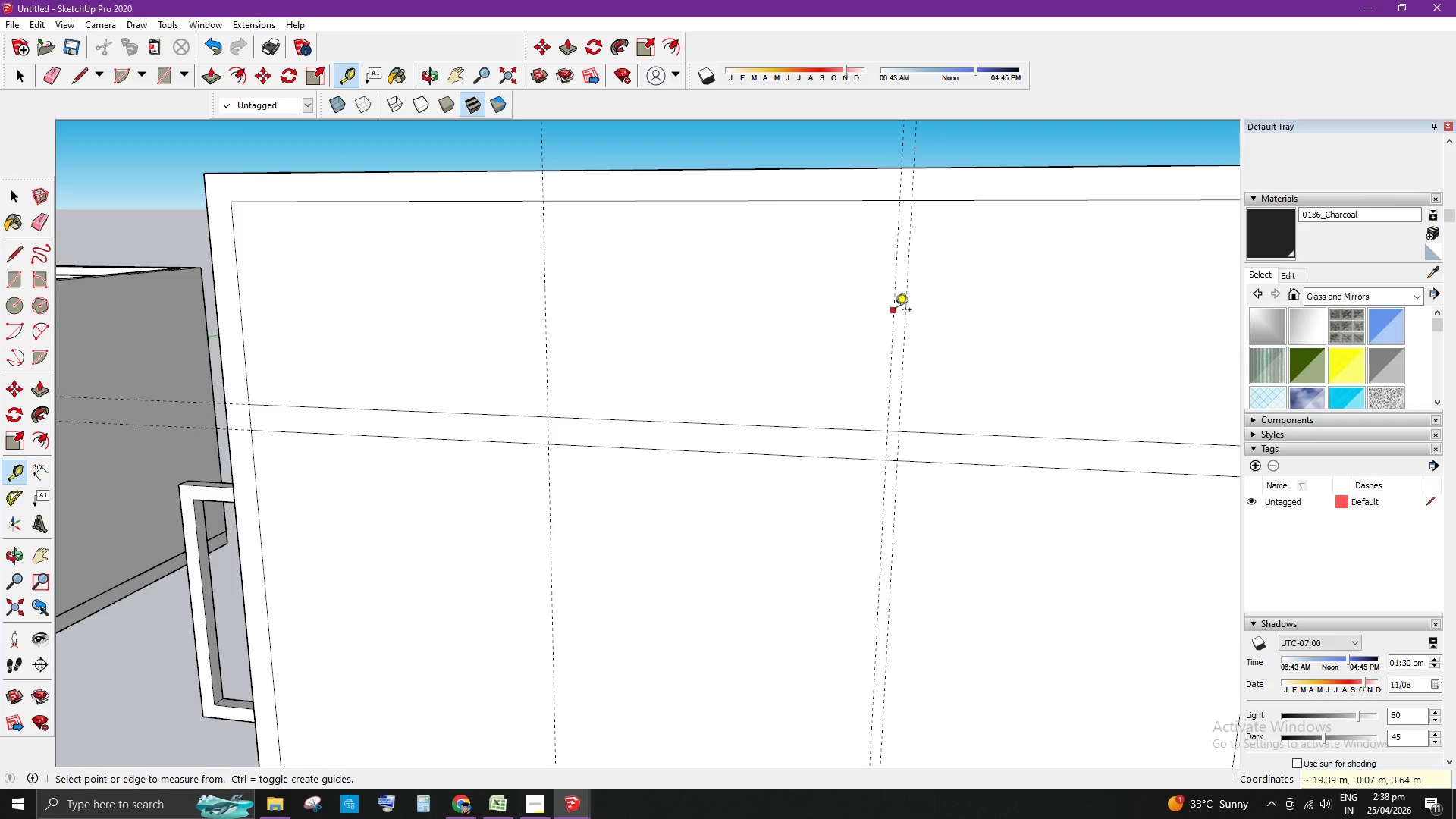 
left_click([895, 309])
 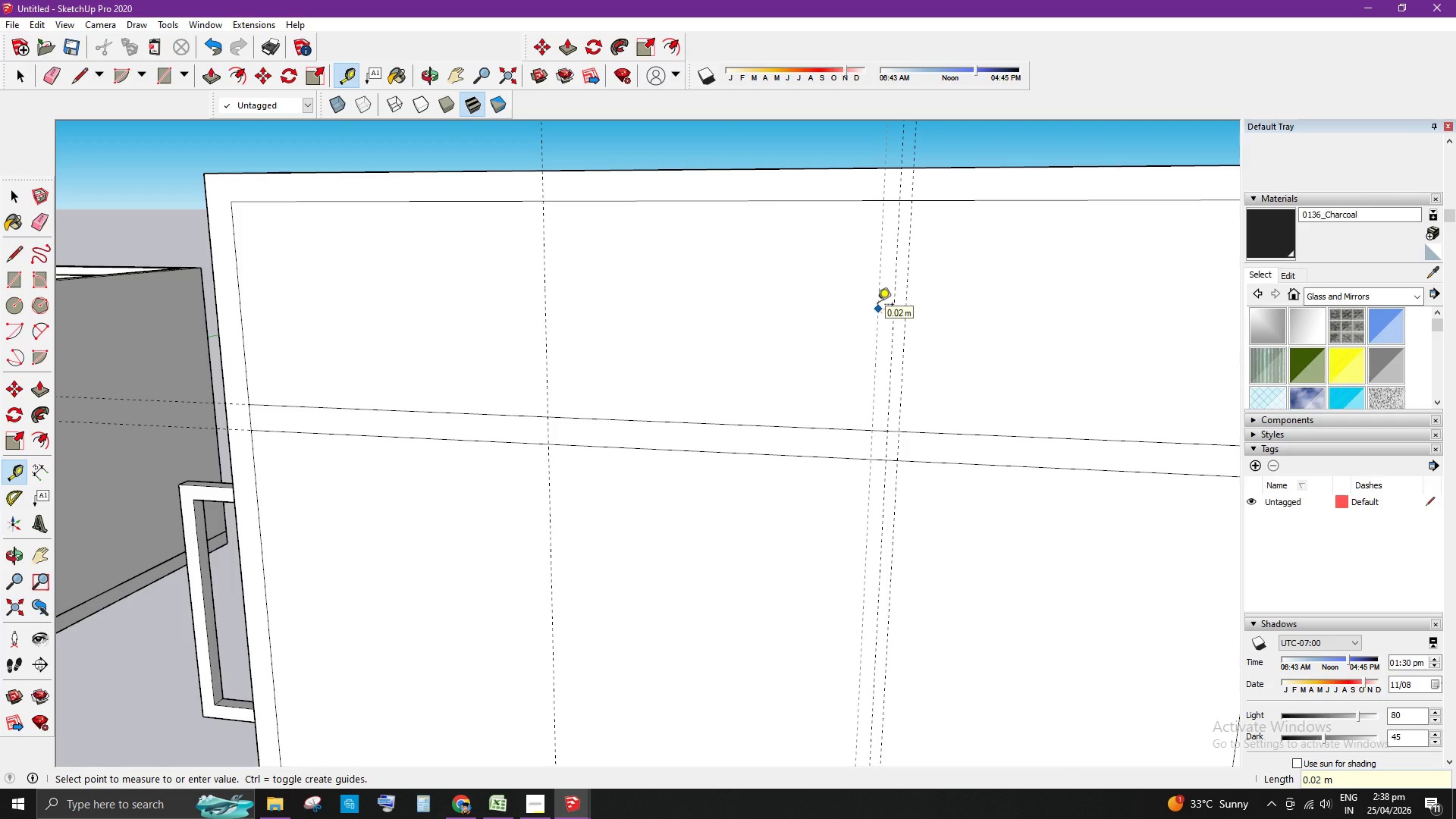 
key(NumpadDecimal)
 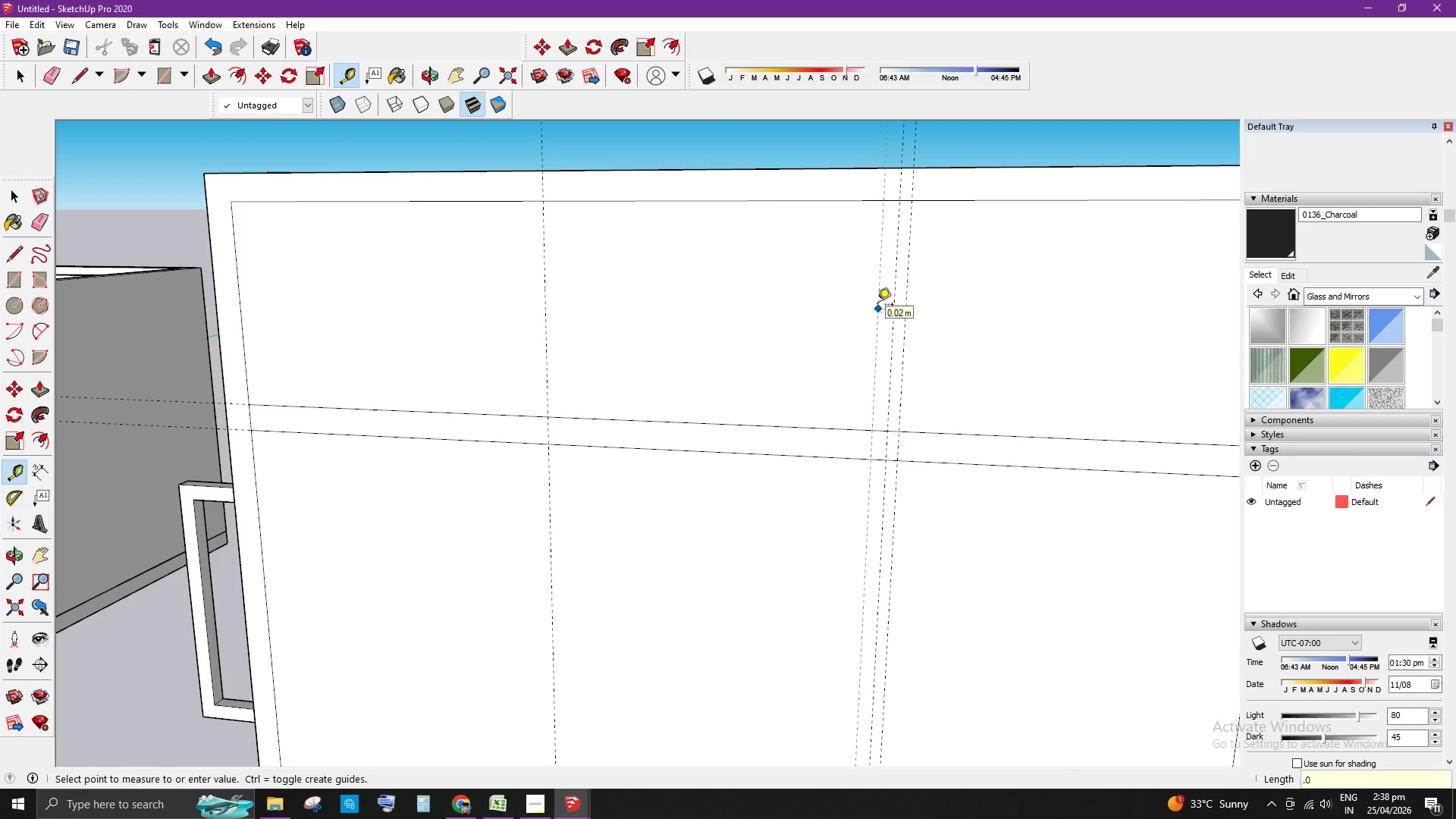 
key(Numpad0)
 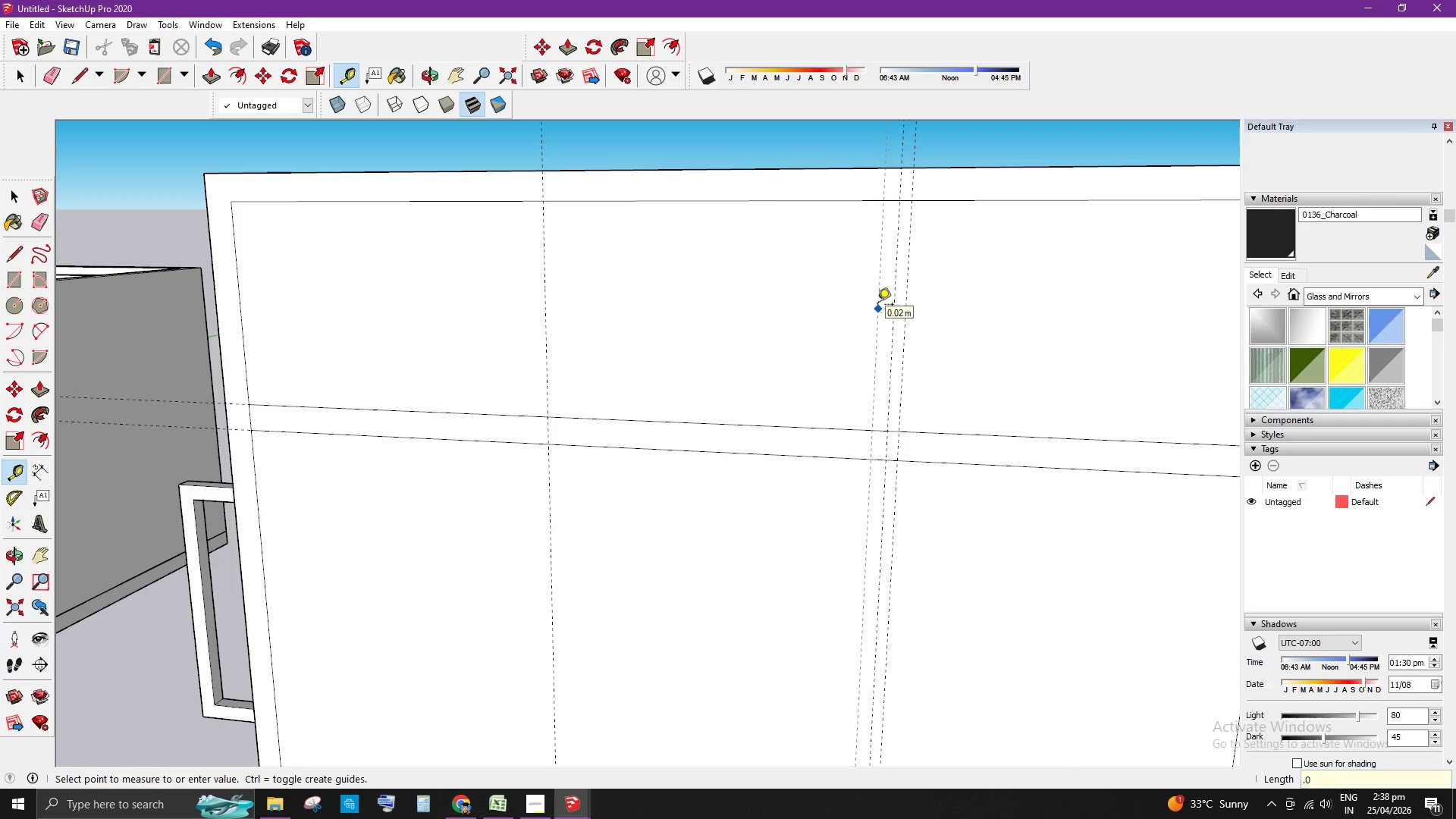 
key(Numpad1)
 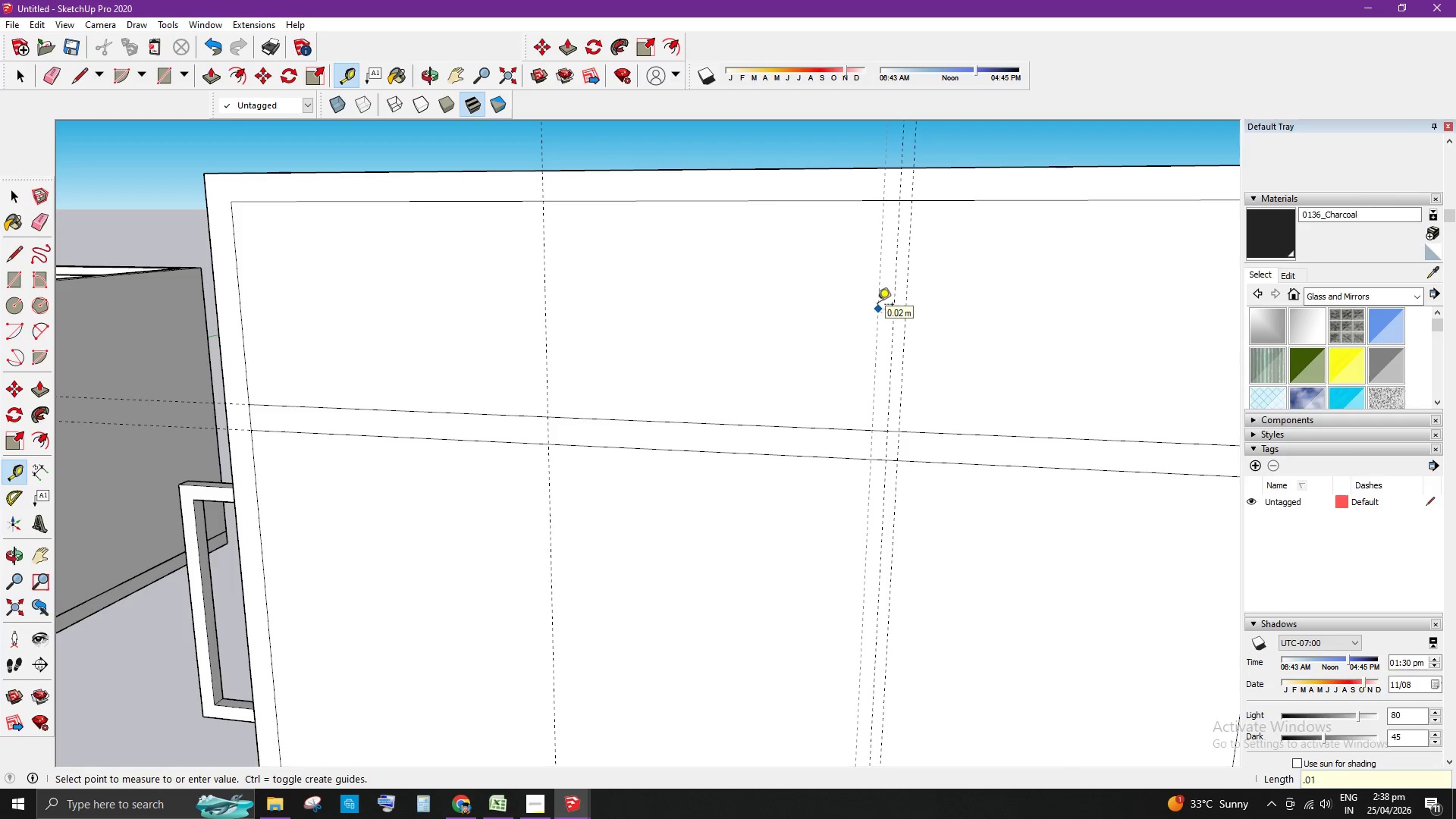 
key(Numpad5)
 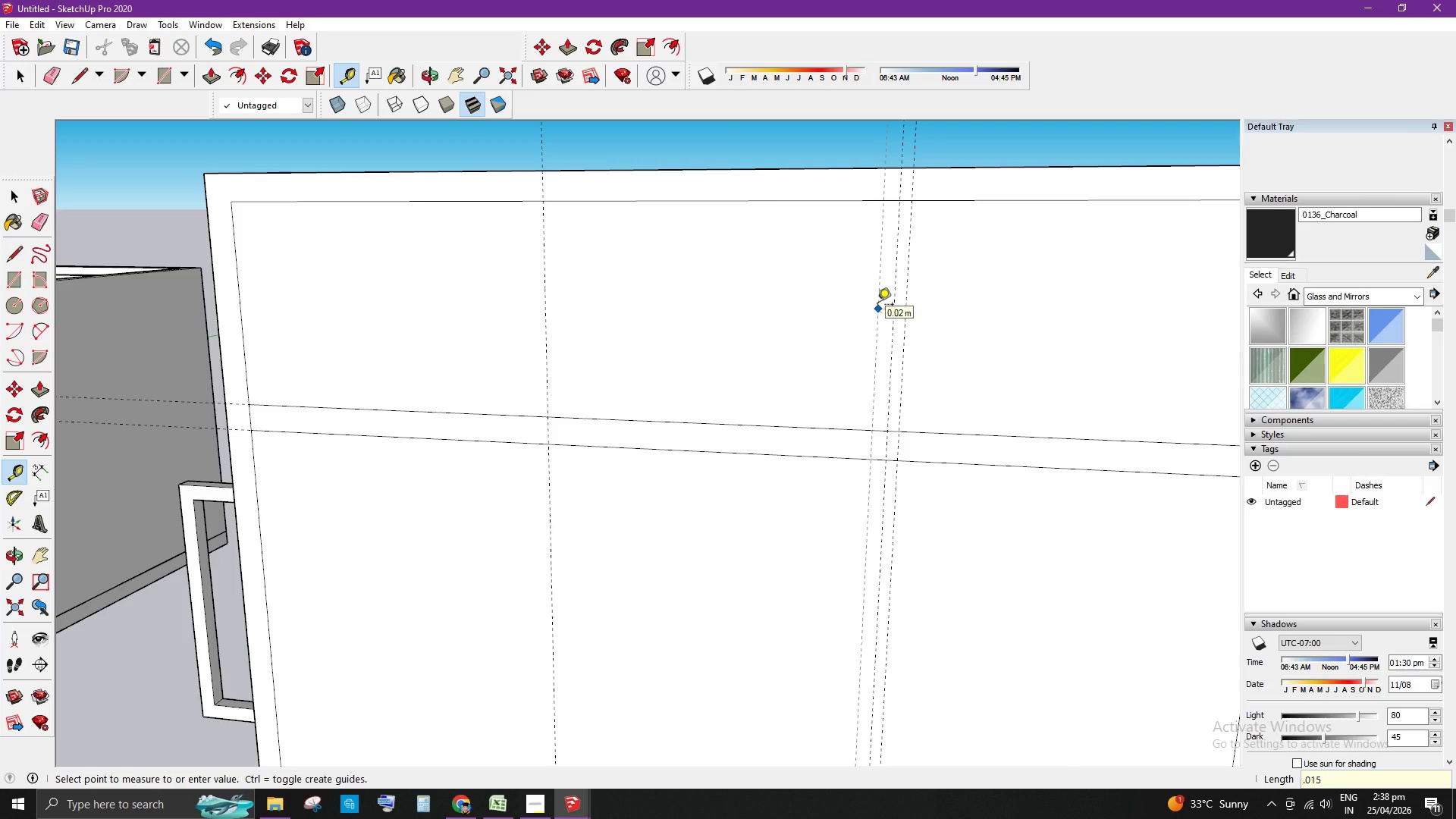 
key(Enter)
 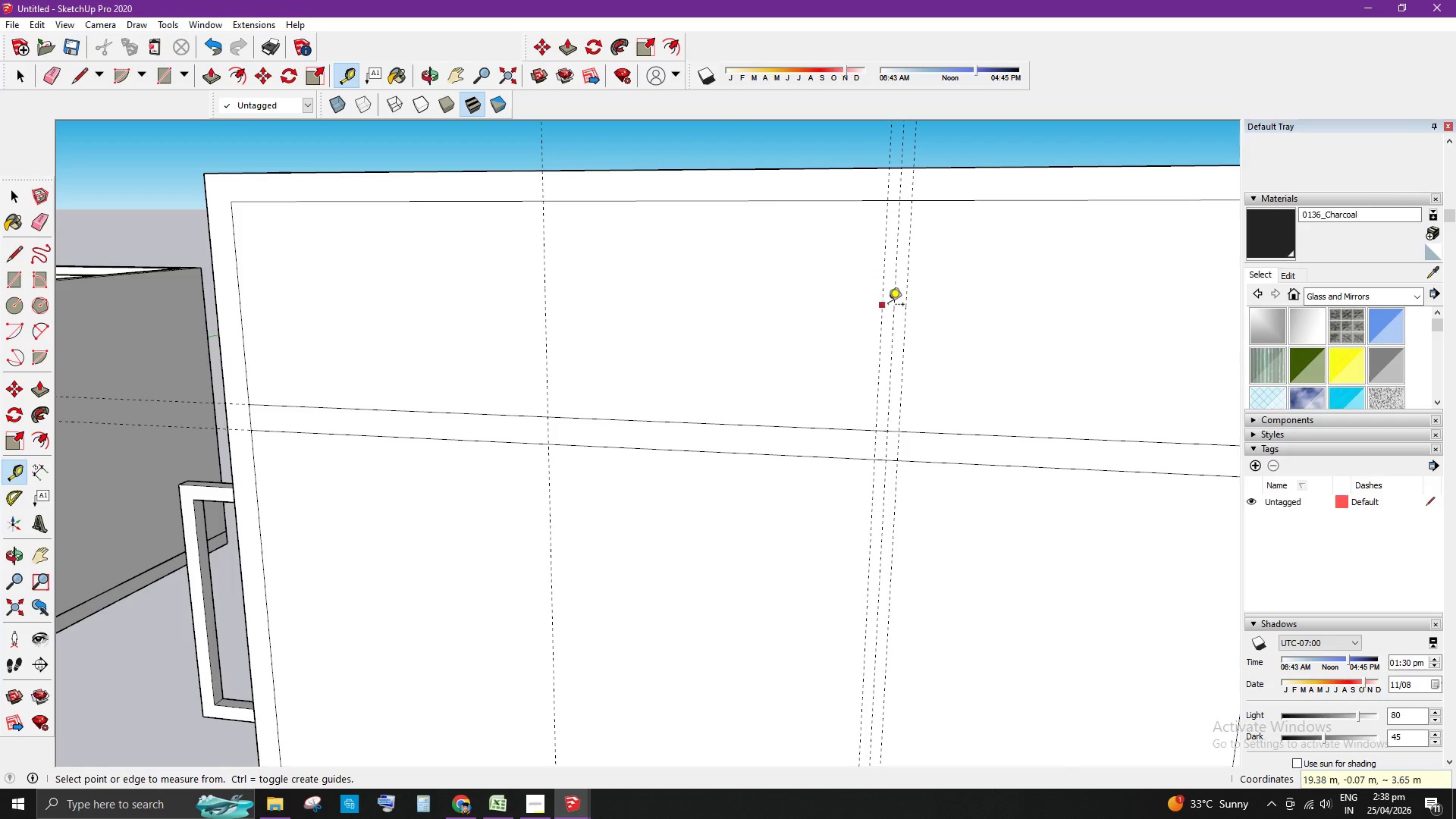 
key(Space)
 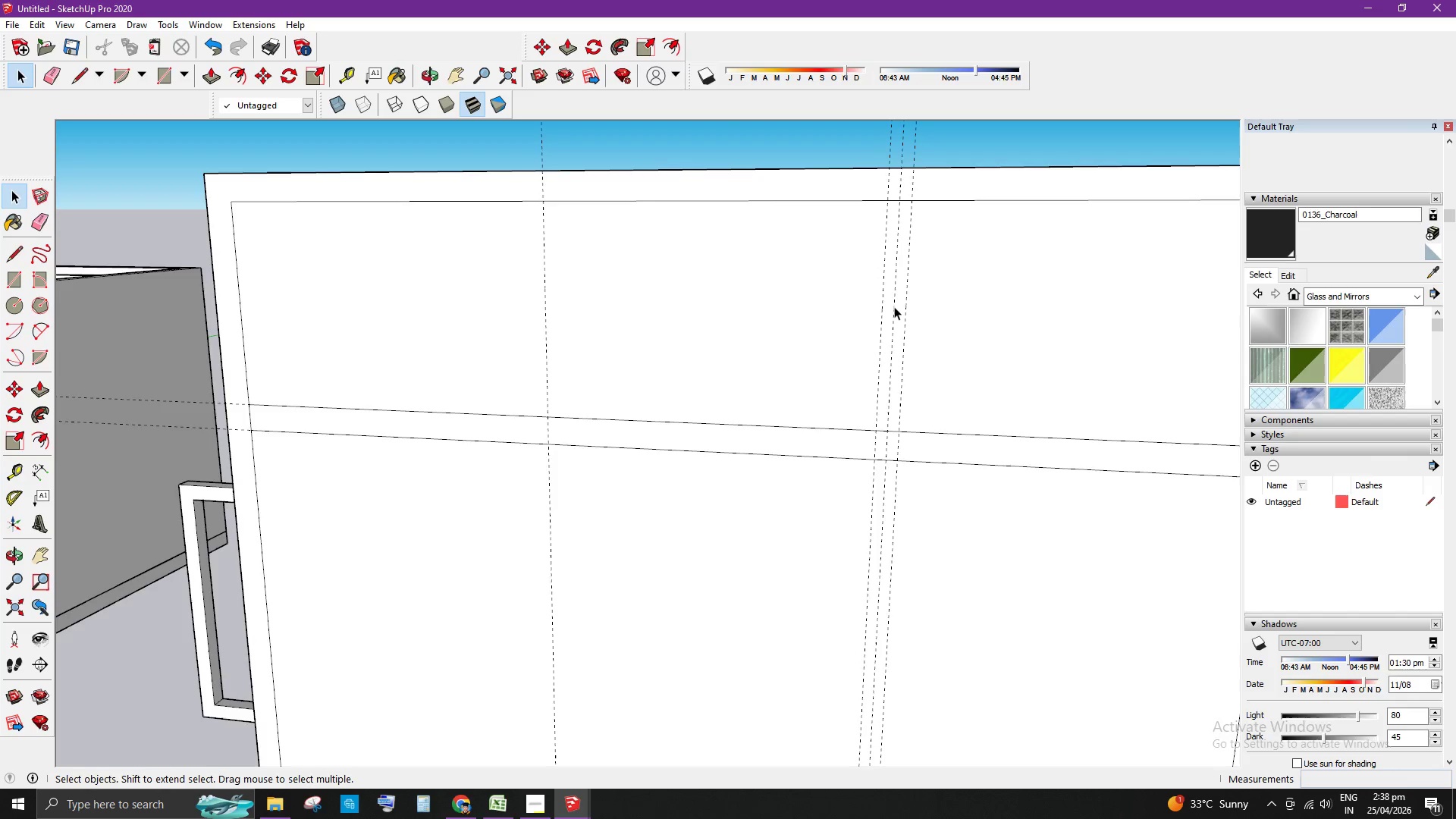 
scroll: coordinate [964, 315], scroll_direction: down, amount: 13.0
 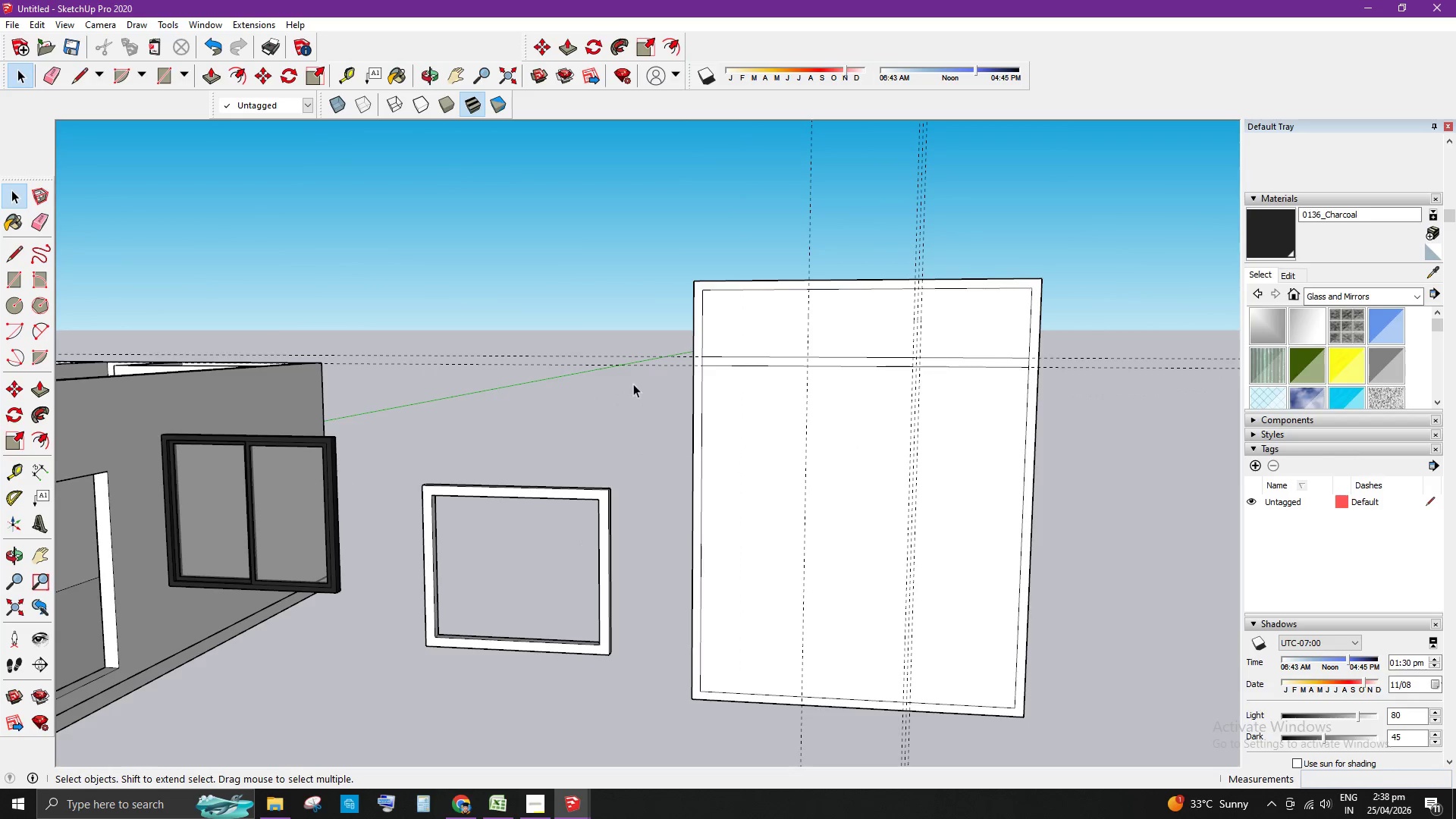 
scroll: coordinate [482, 500], scroll_direction: up, amount: 13.0
 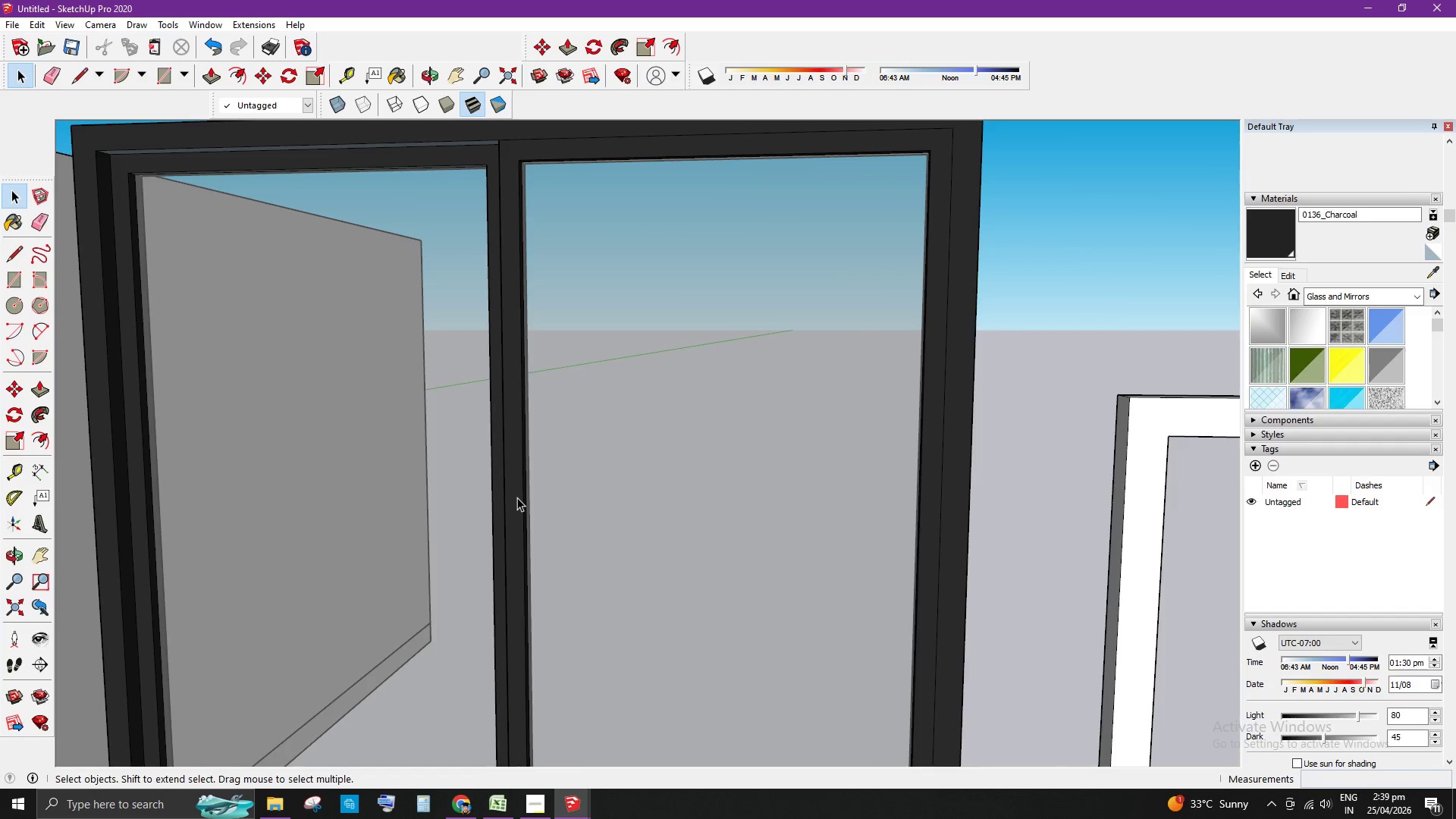 
key(T)
 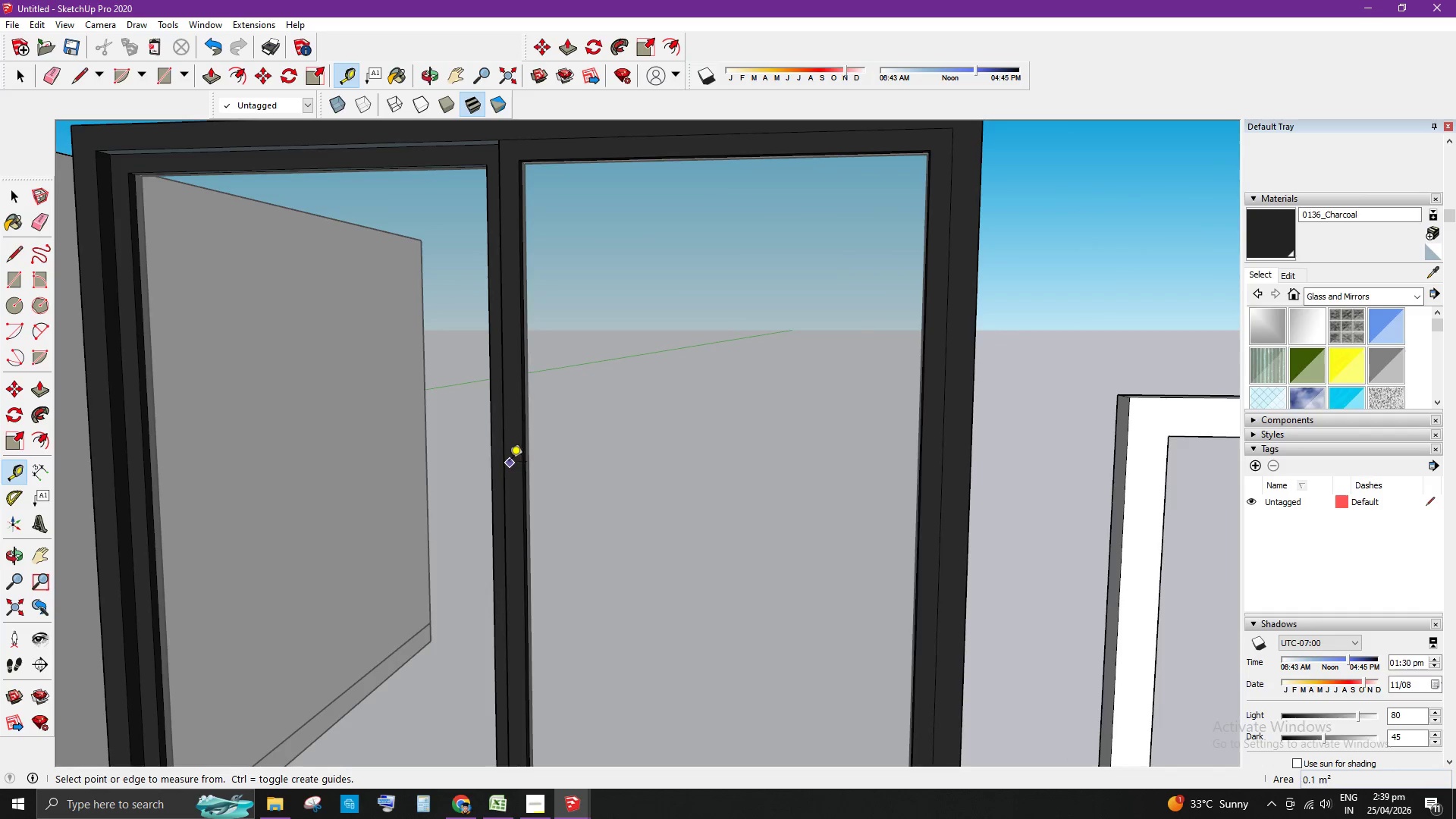 
left_click([507, 461])
 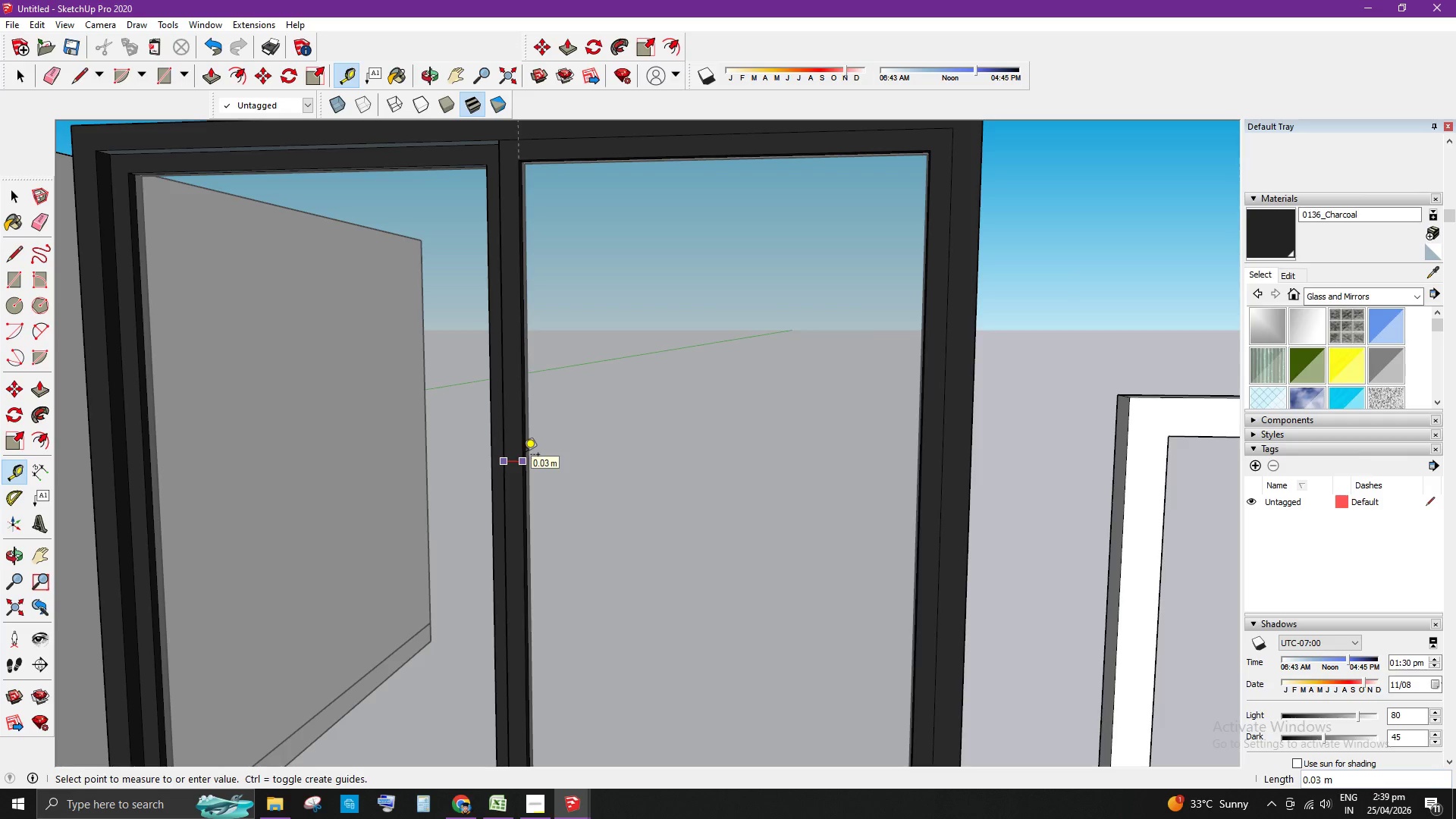 
key(Space)
 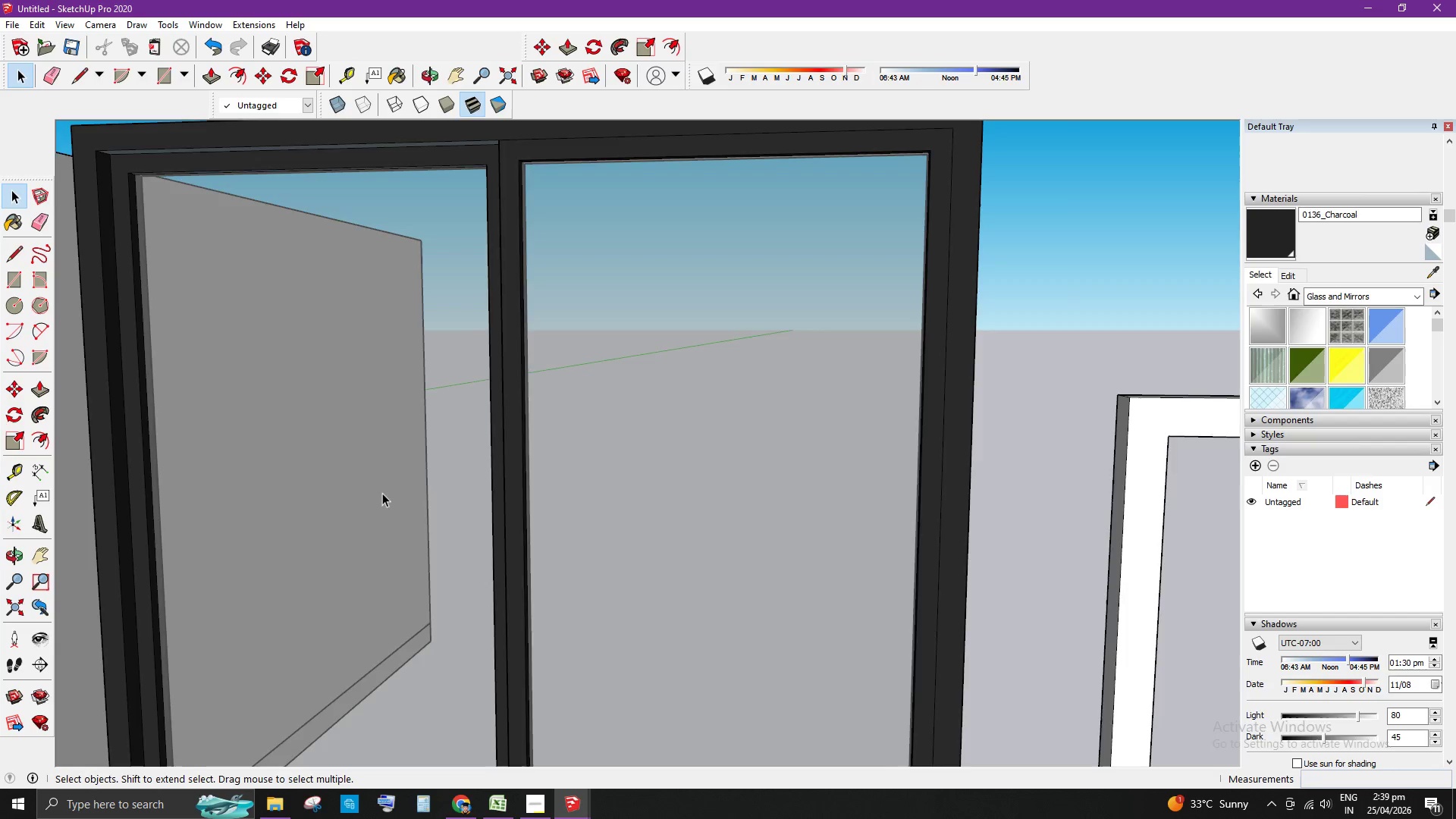 
scroll: coordinate [359, 507], scroll_direction: down, amount: 17.0
 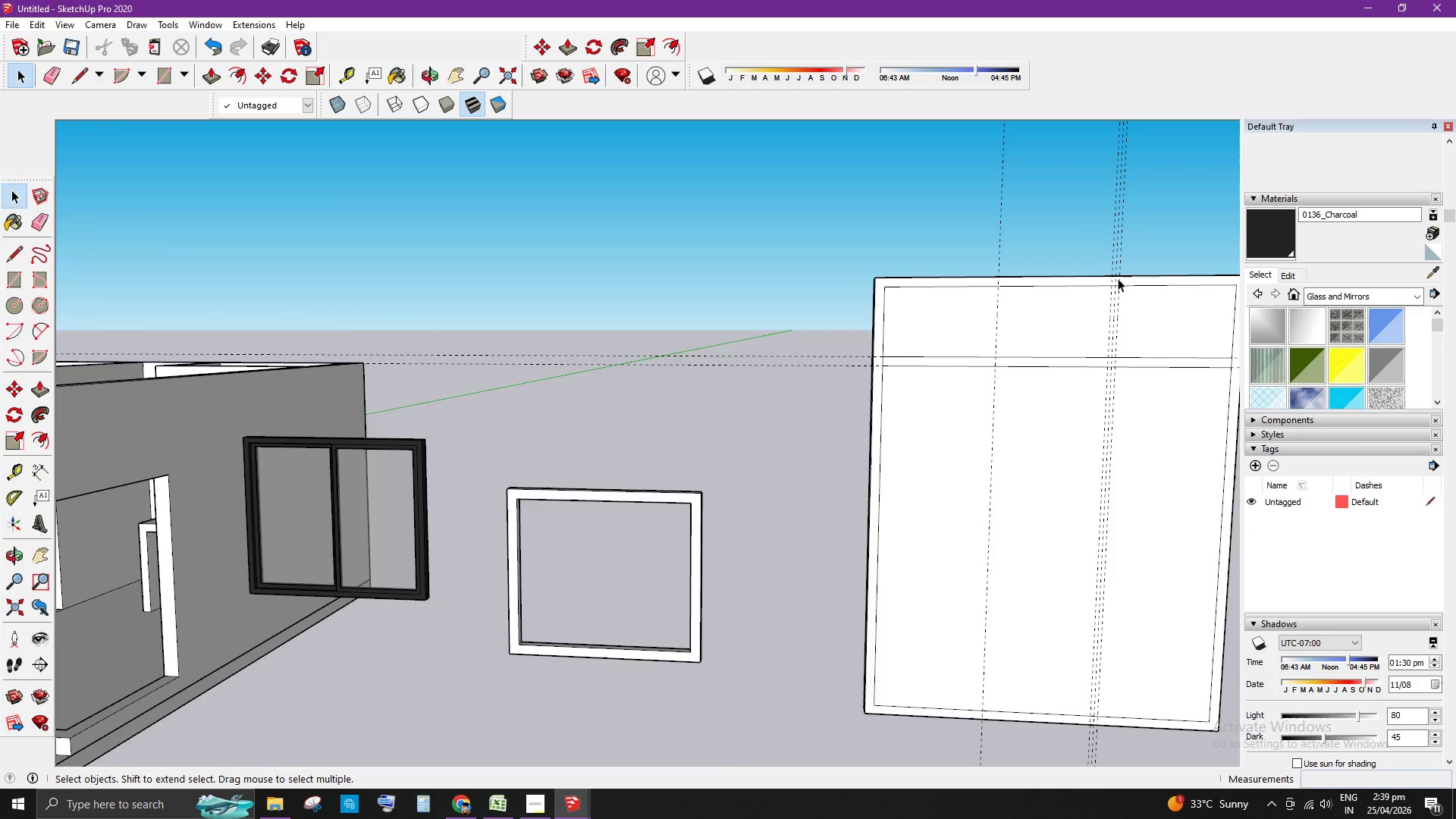 
scroll: coordinate [1100, 317], scroll_direction: up, amount: 5.0
 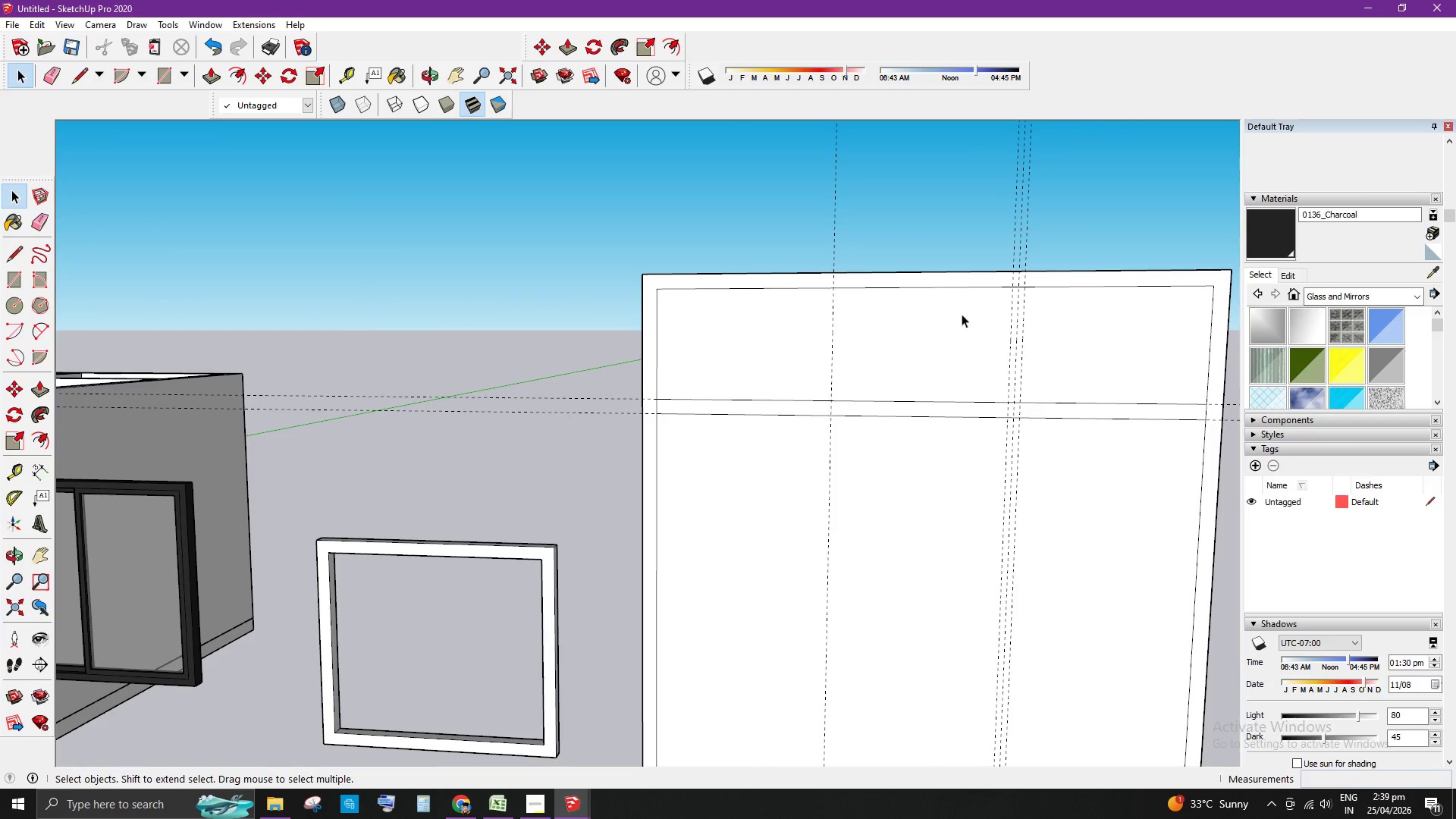 
key(T)
 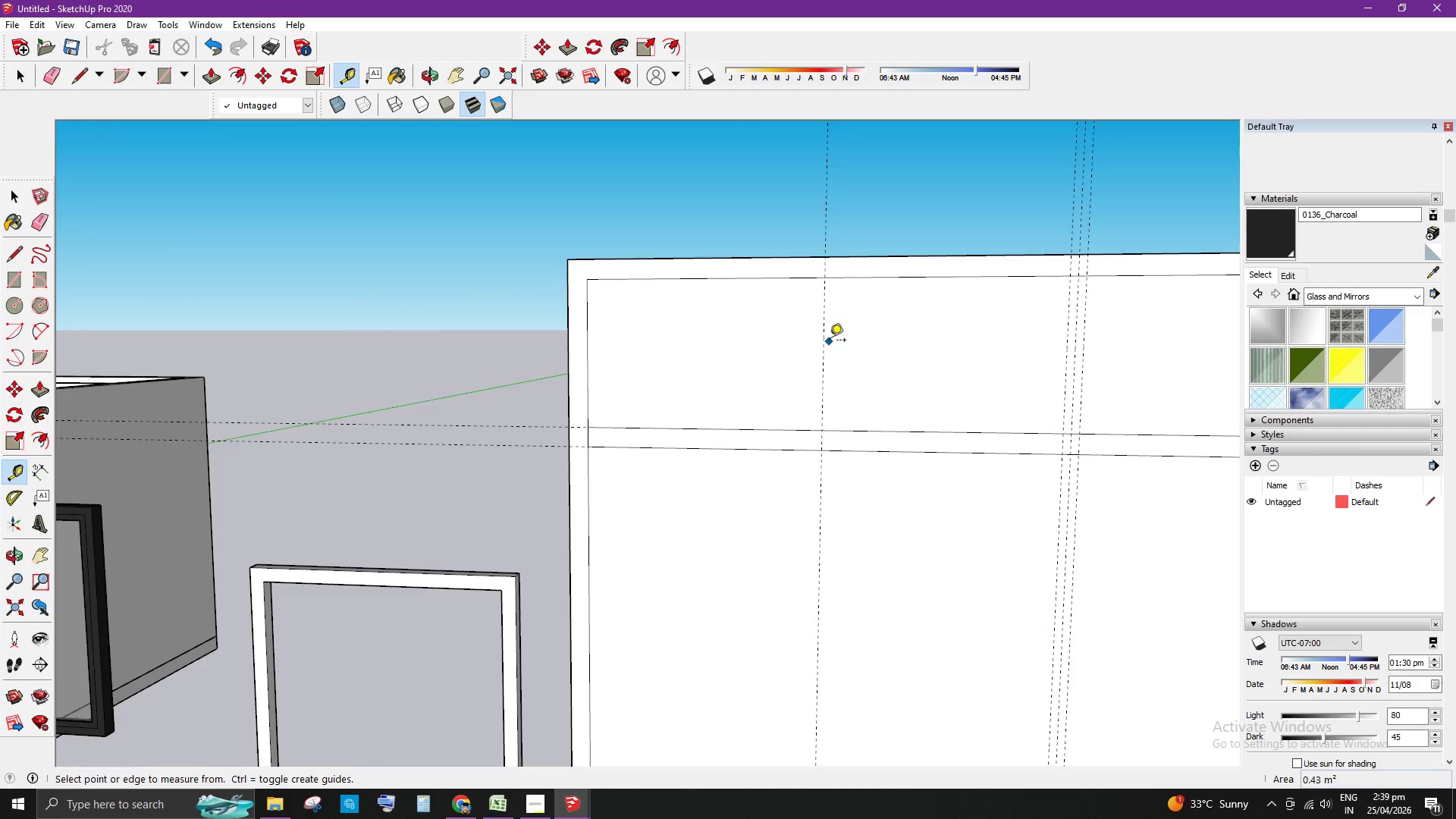 
scroll: coordinate [855, 323], scroll_direction: up, amount: 3.0
 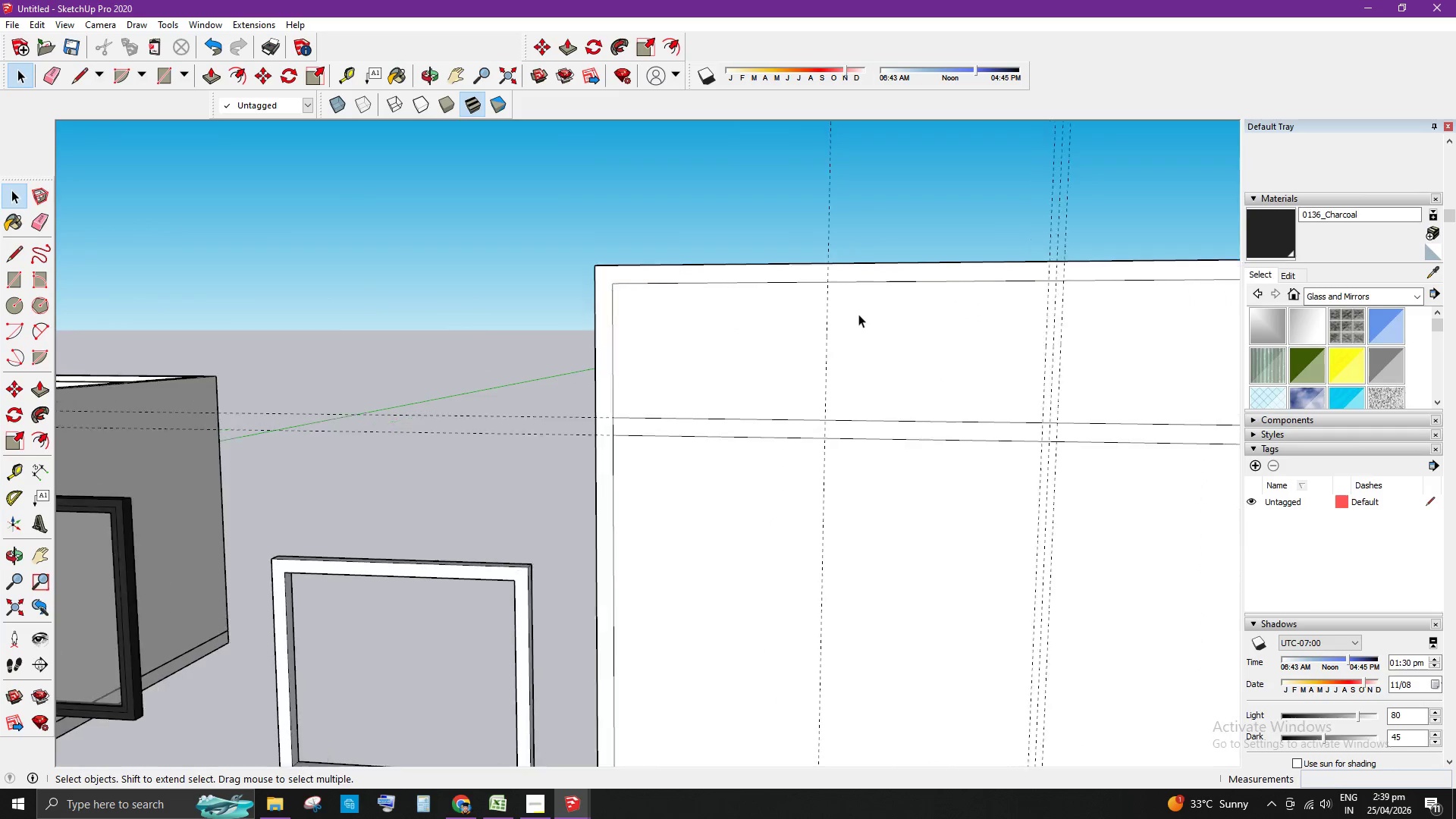 
left_click([826, 341])
 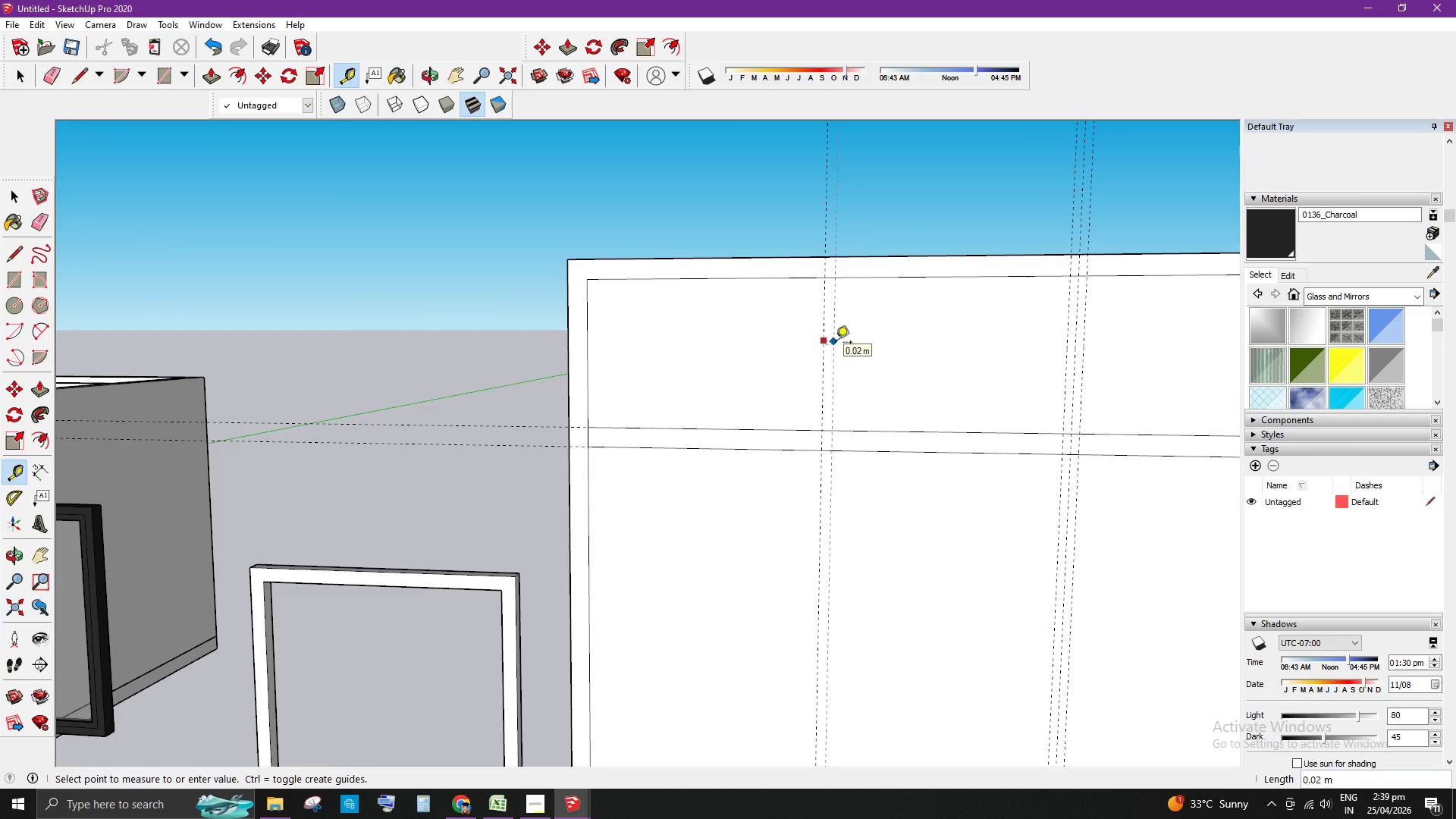 
key(Space)
 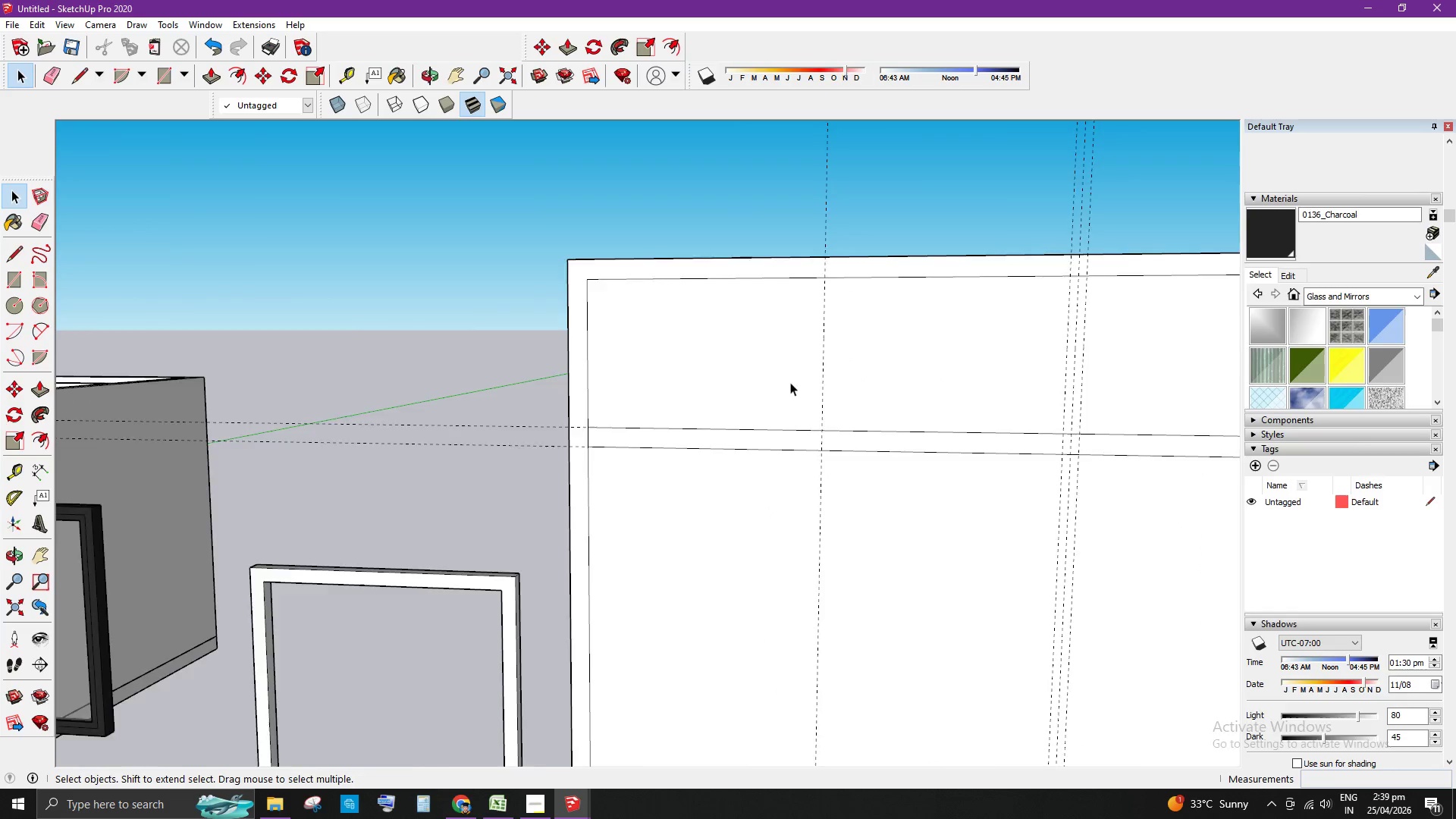 
scroll: coordinate [1003, 359], scroll_direction: up, amount: 1.0
 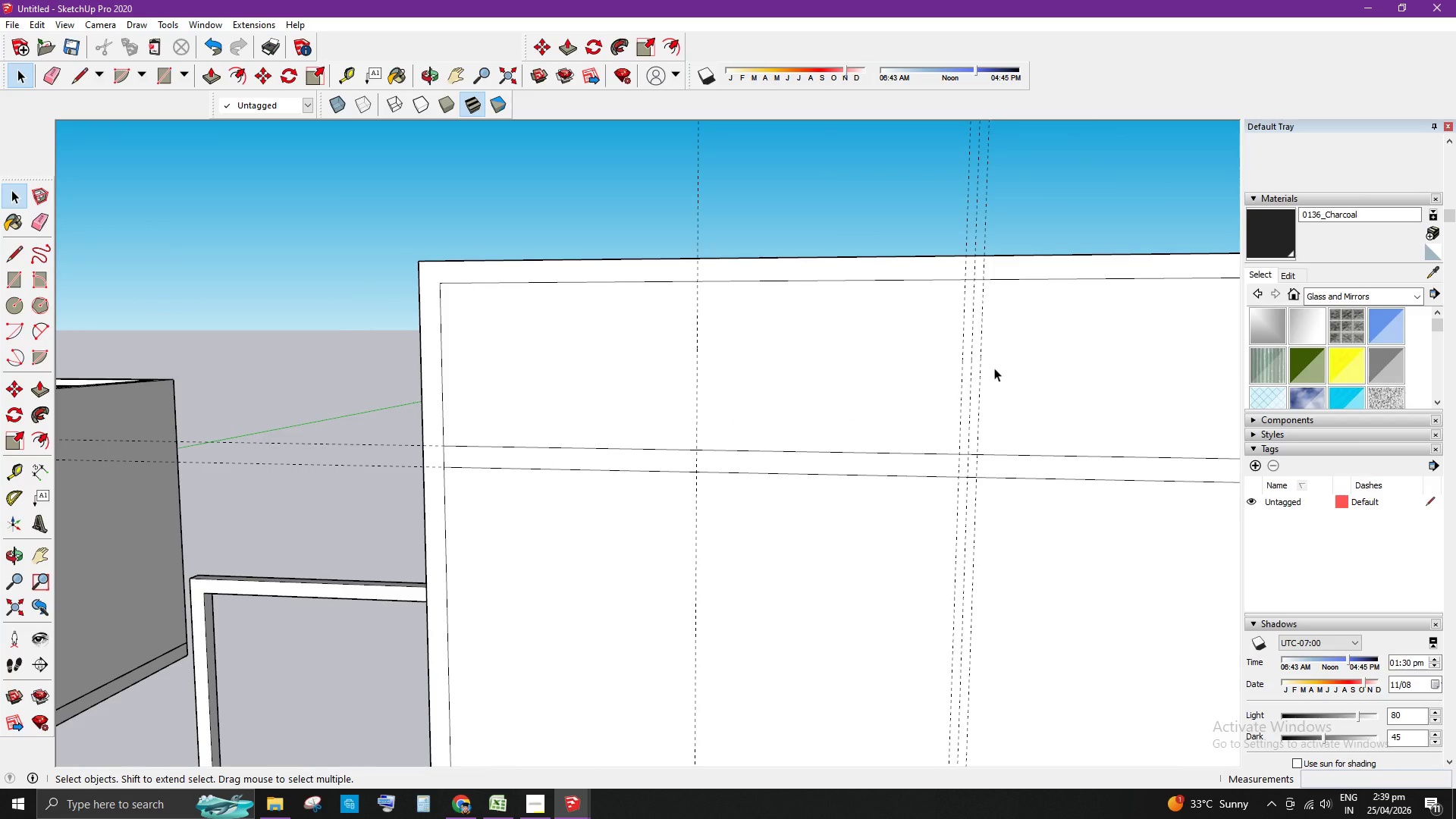 
key(S)
 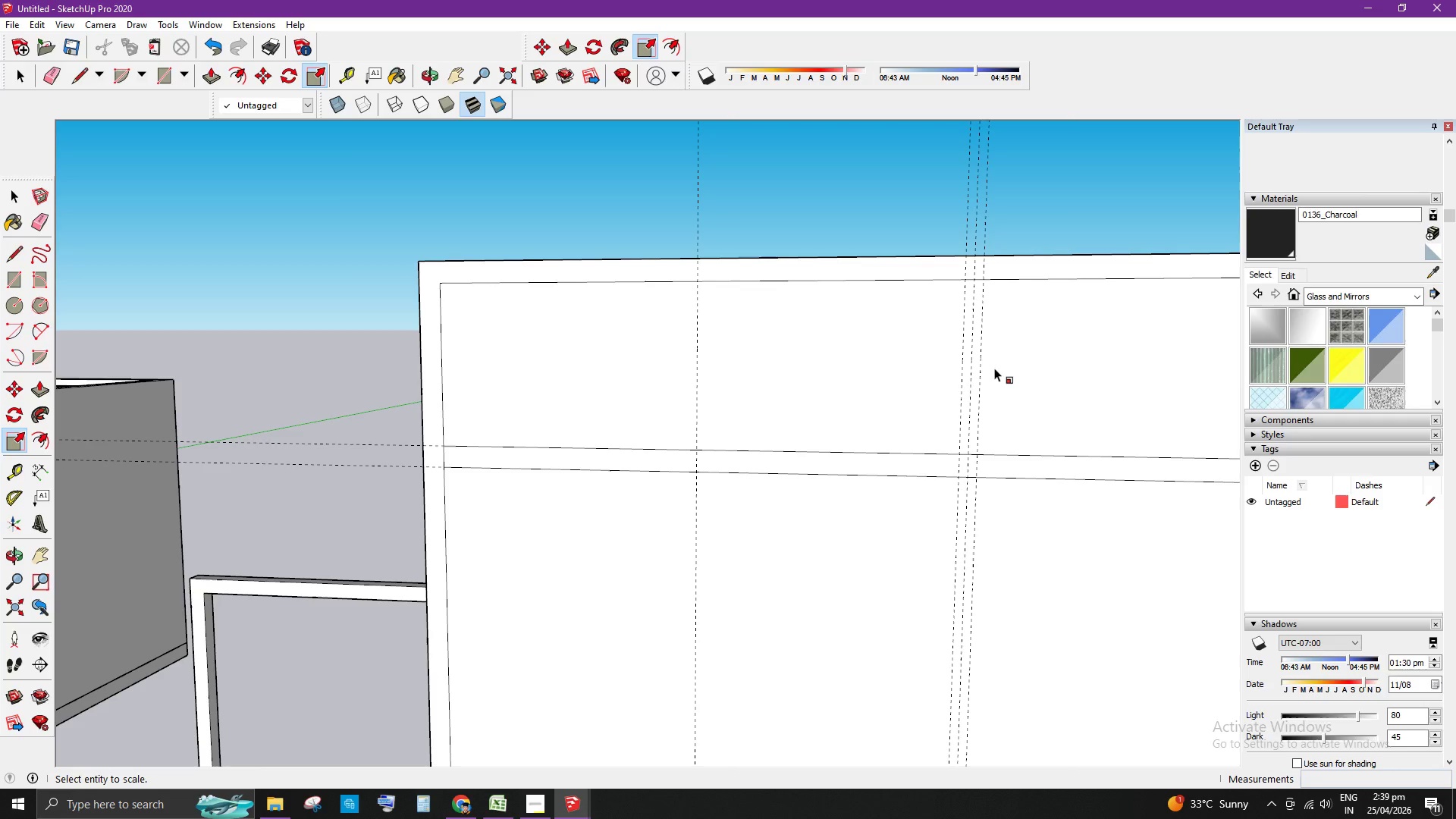 
wait(7.75)
 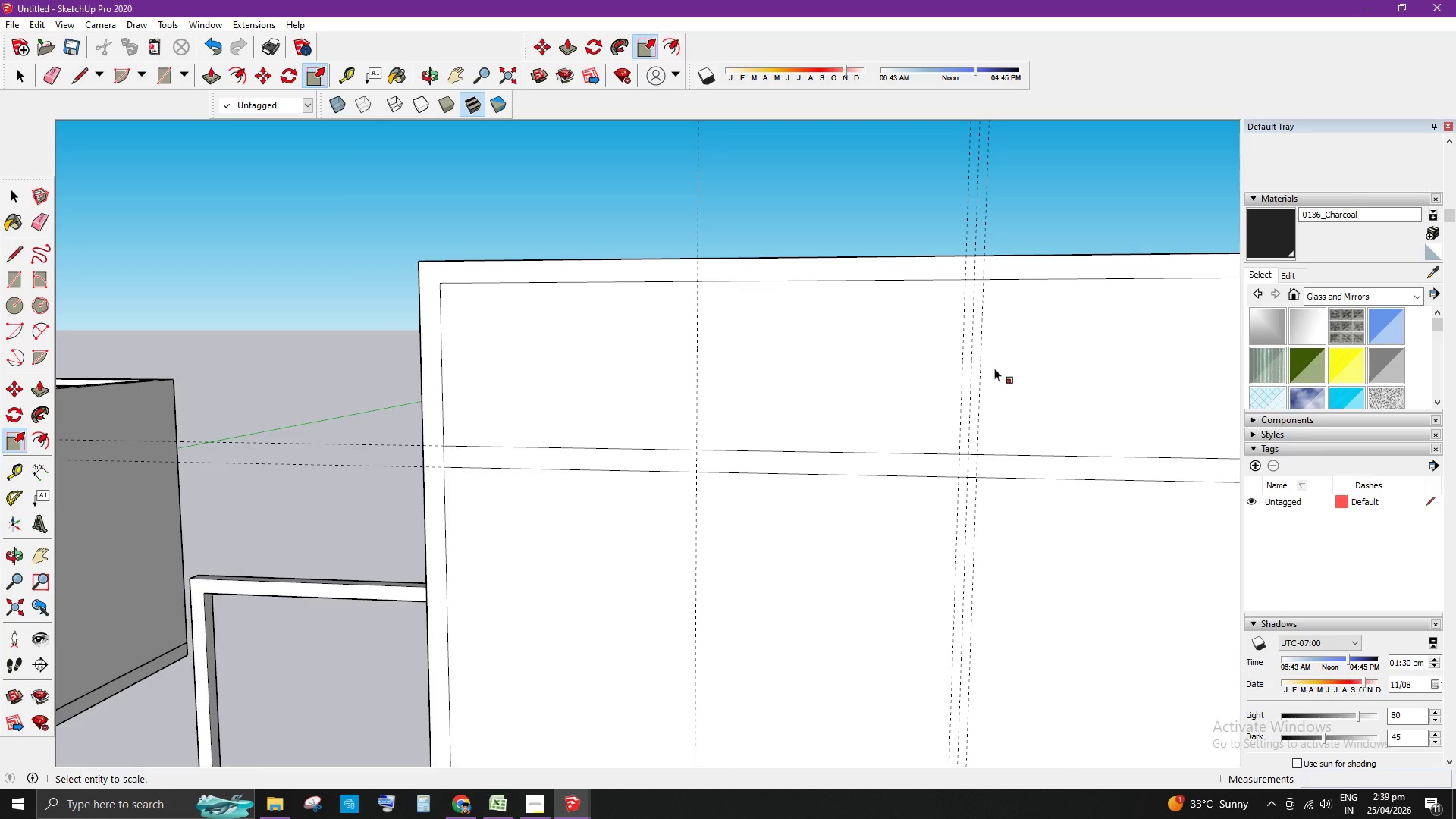 
key(T)
 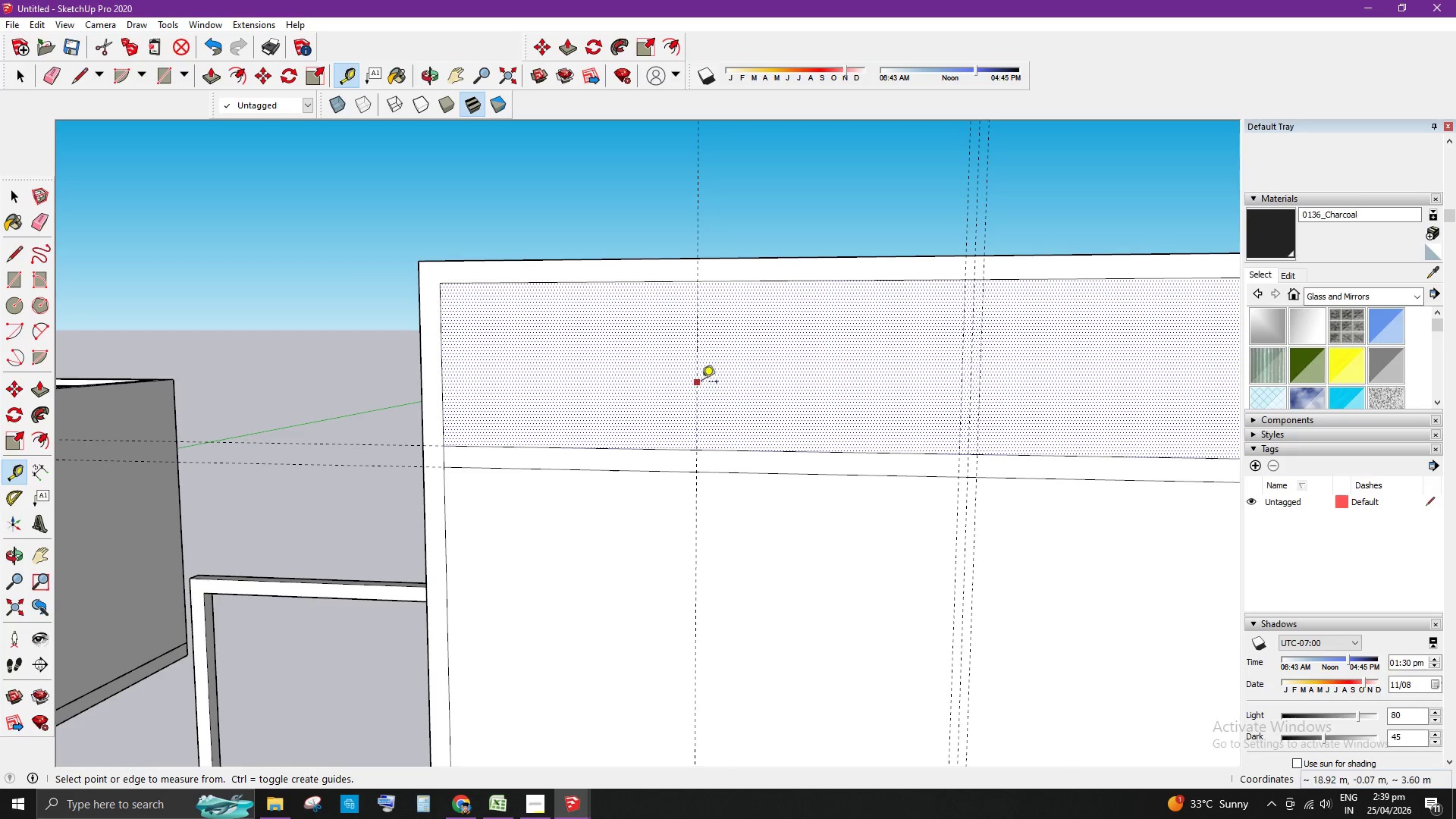 
left_click([698, 378])
 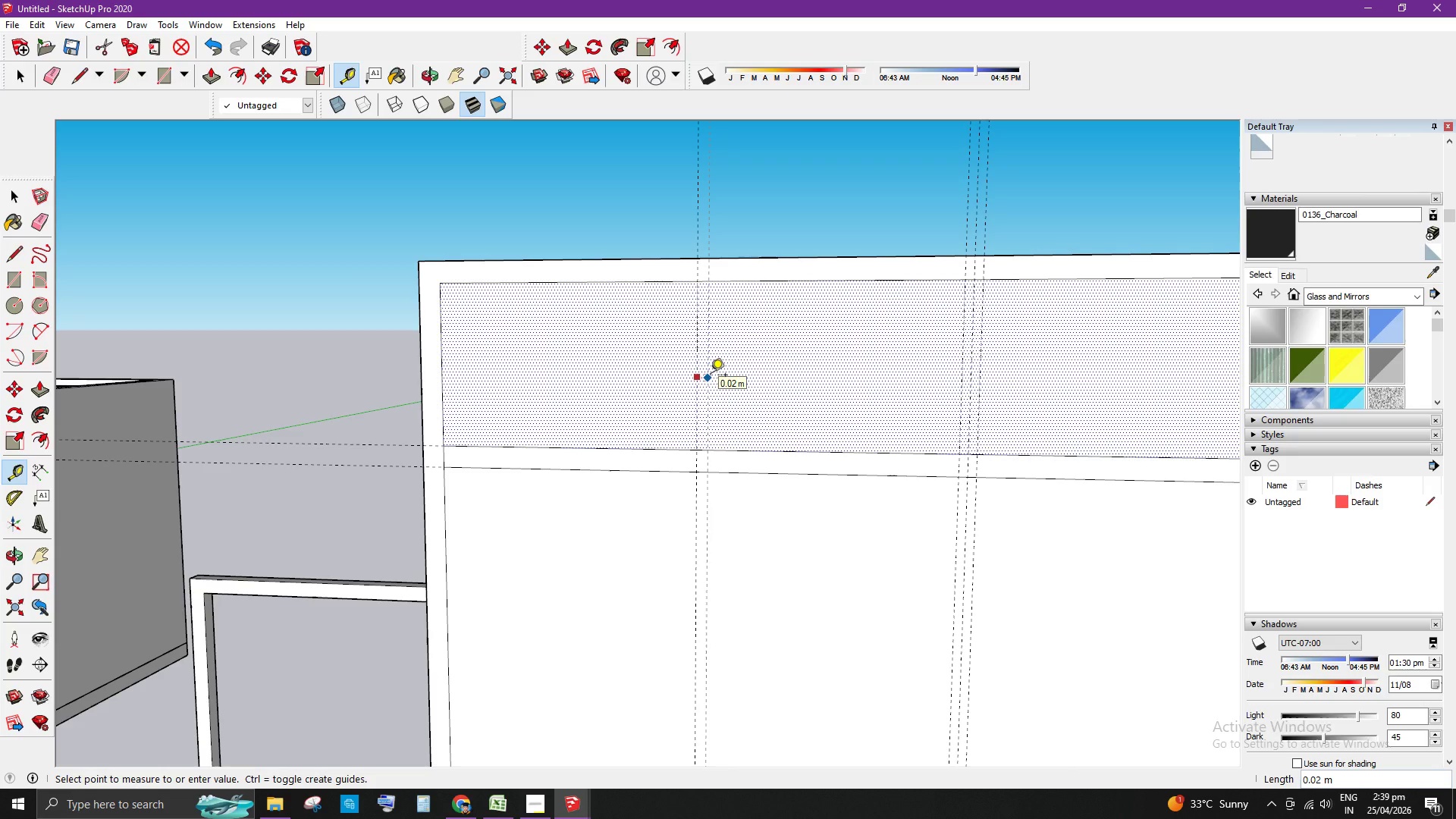 
key(NumpadDecimal)
 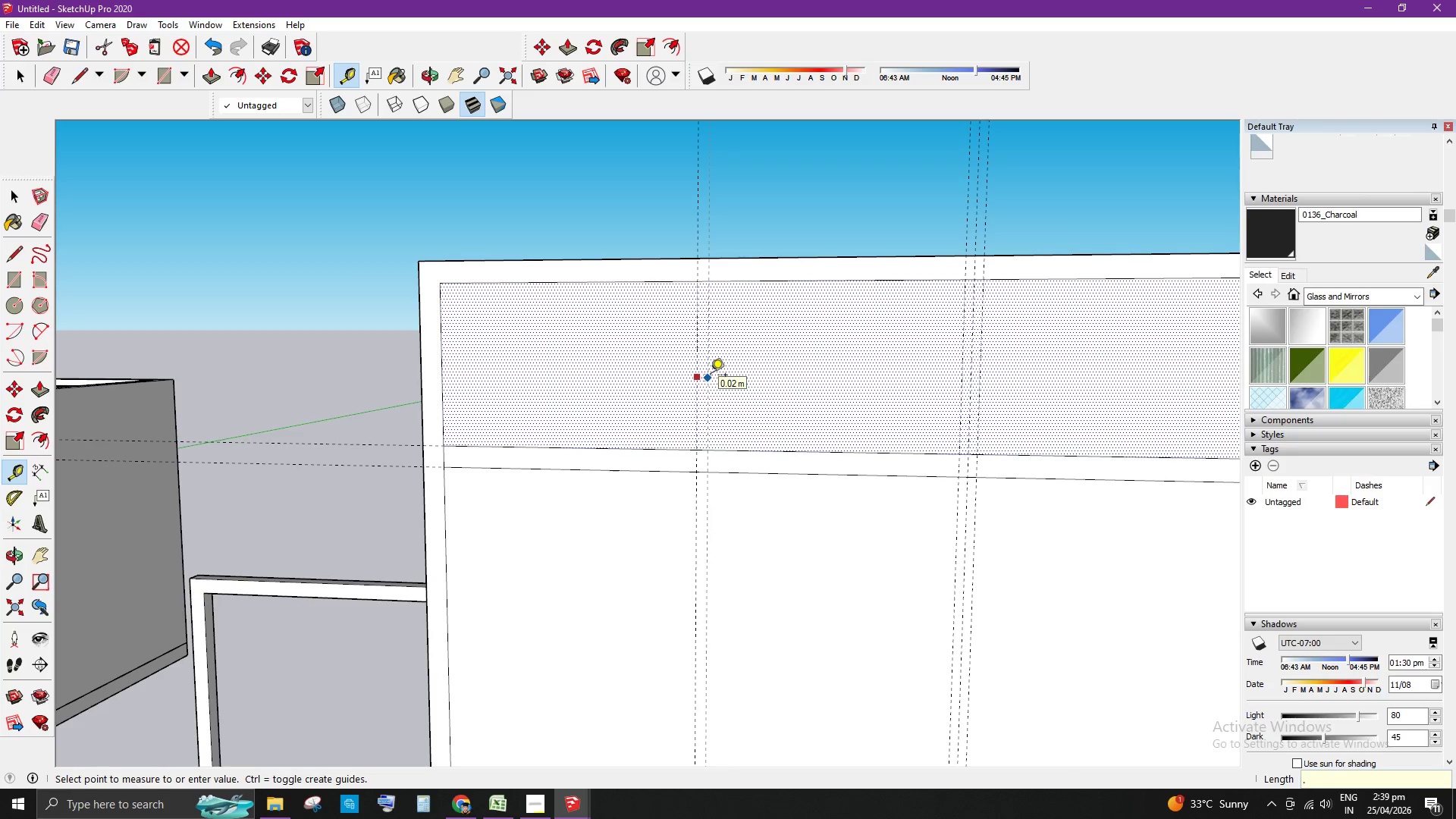 
key(Numpad0)
 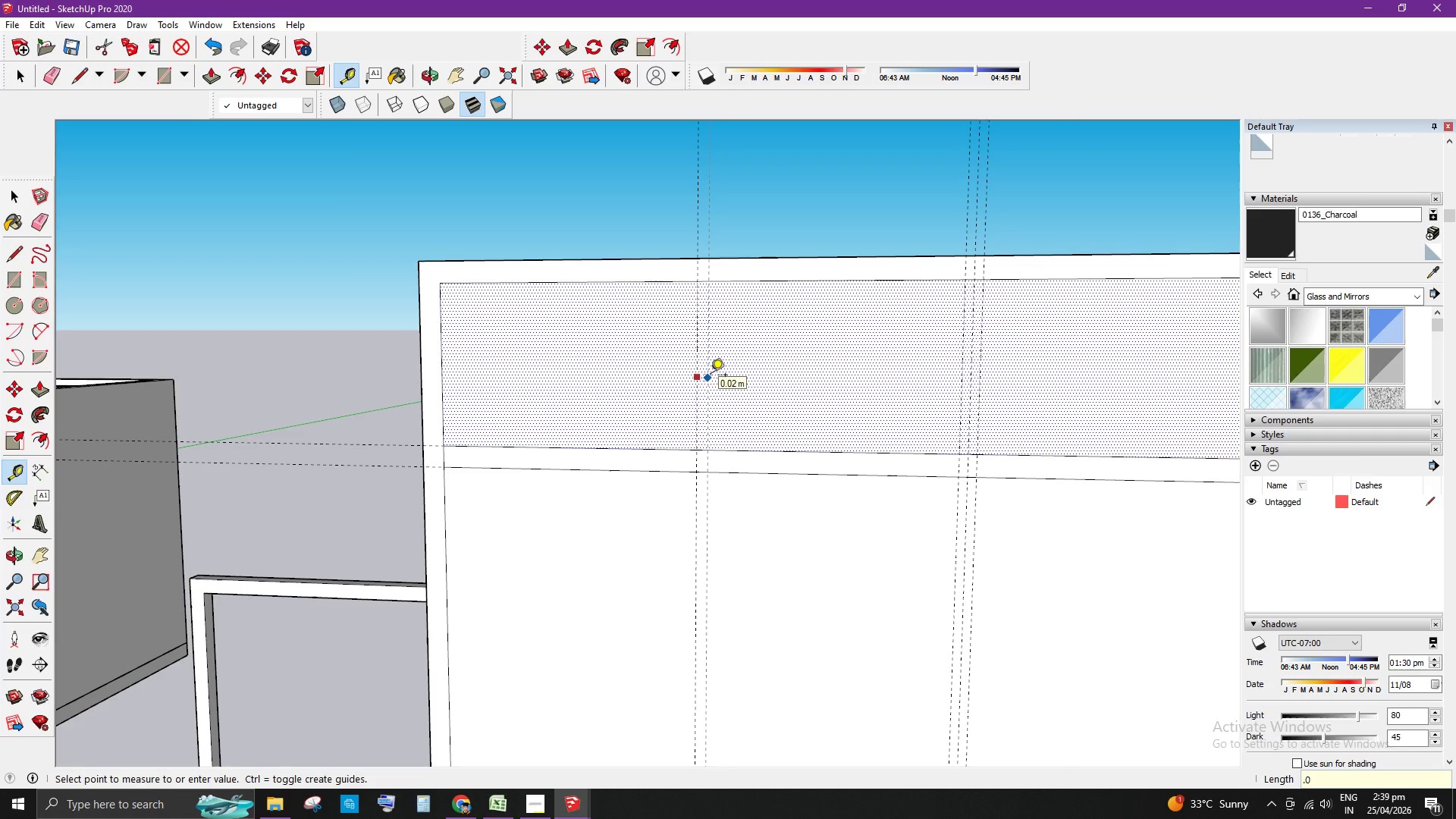 
key(Numpad1)
 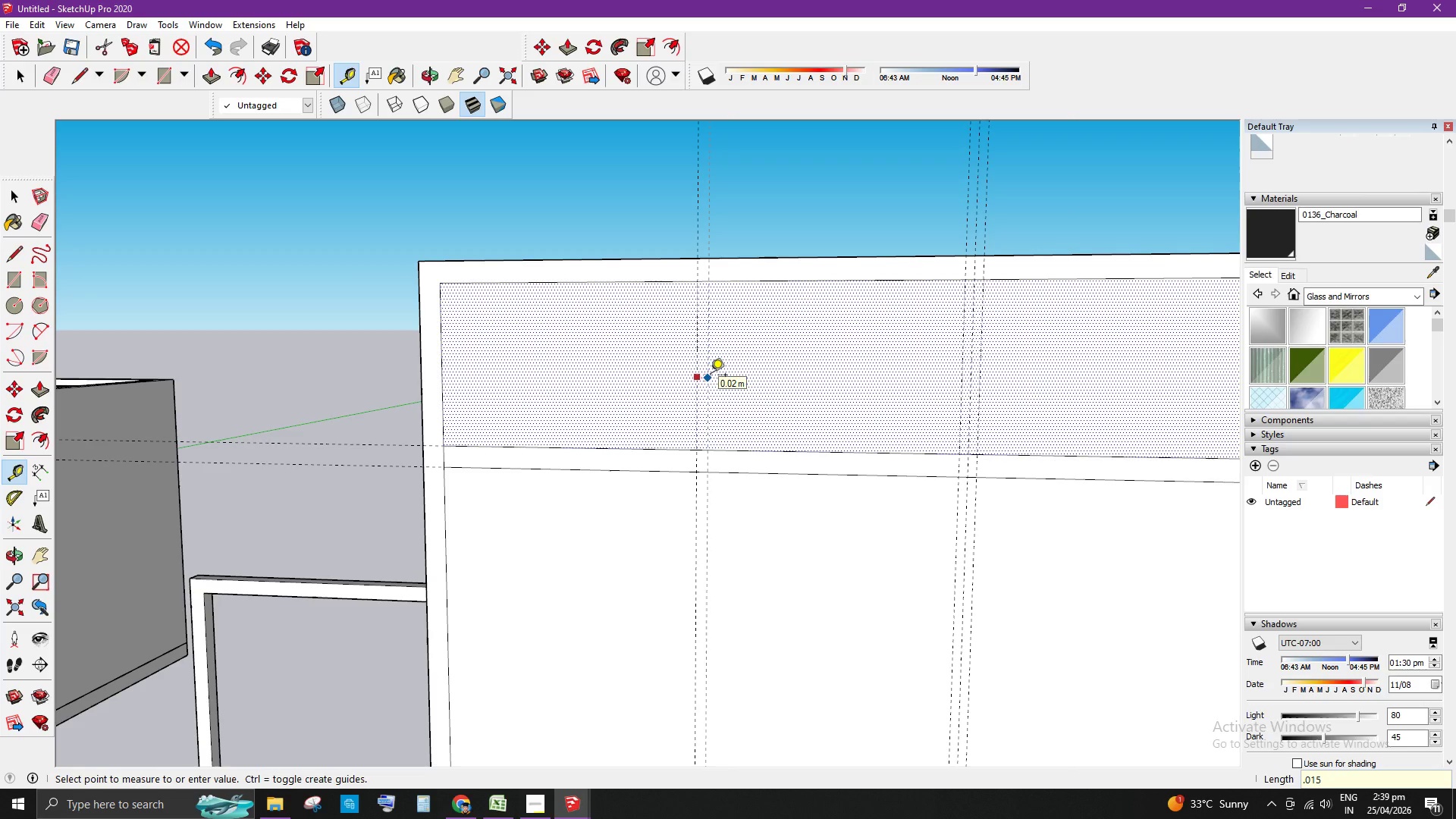 
key(Numpad5)
 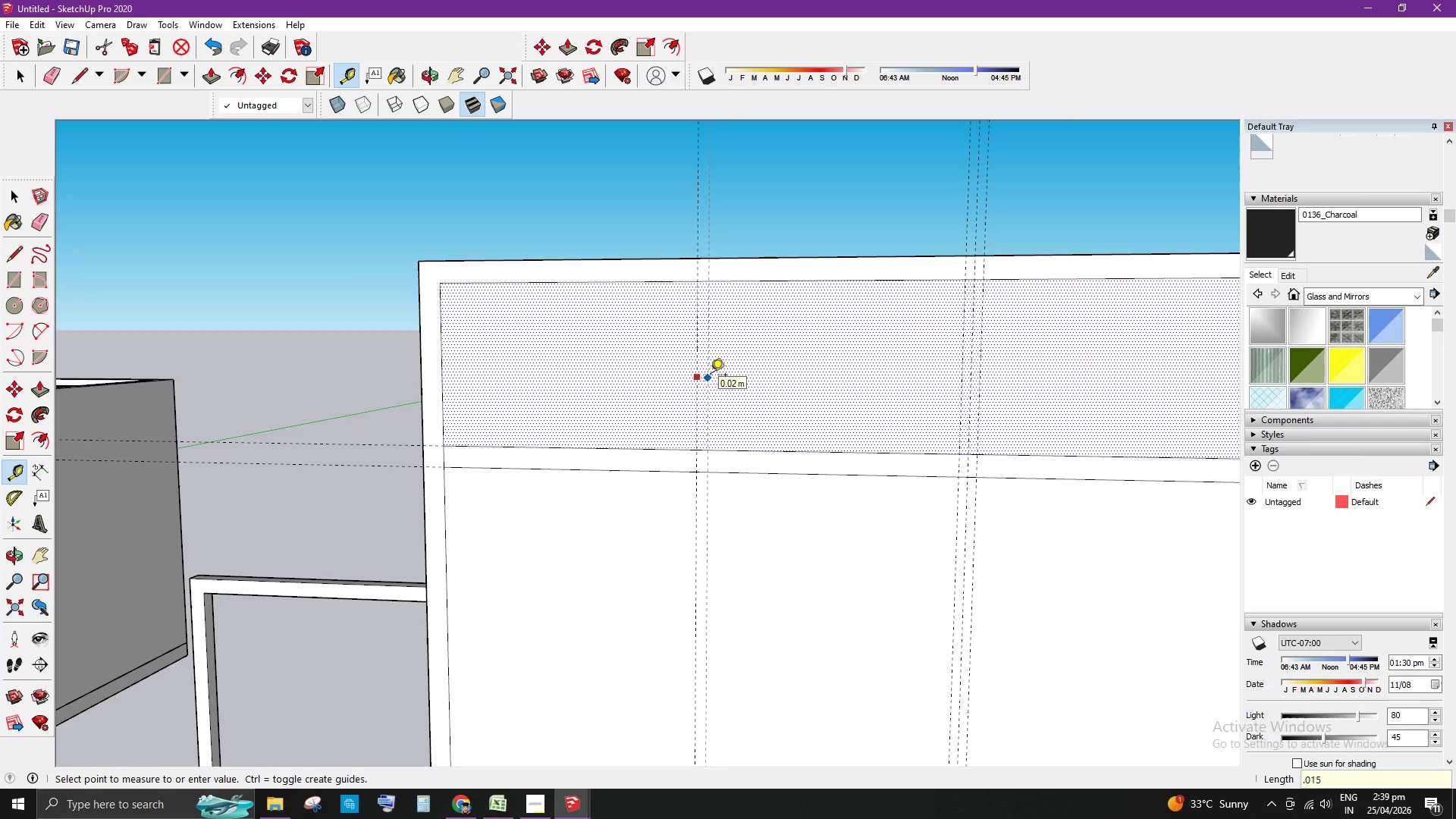 
key(Enter)
 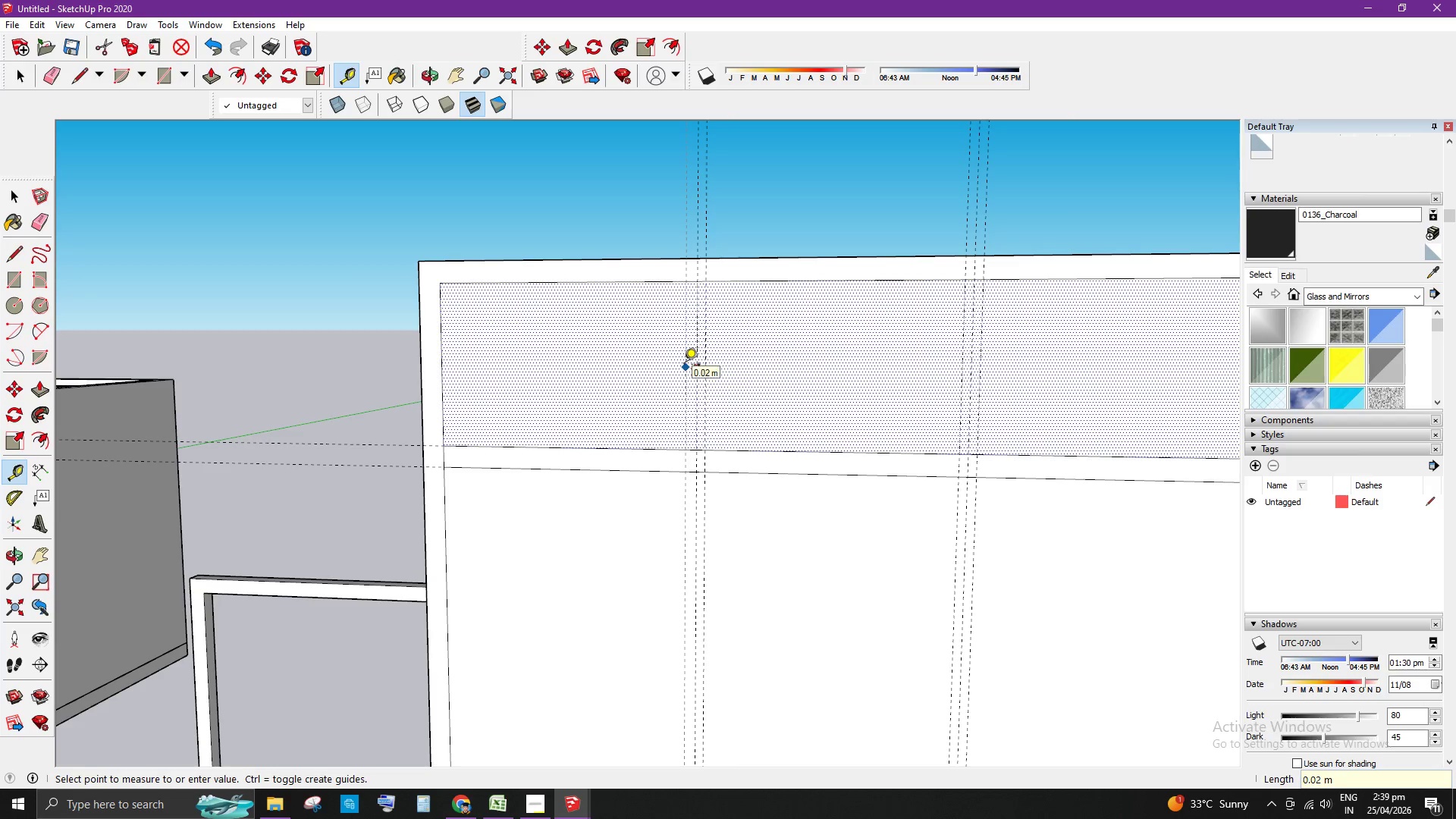 
key(NumpadDecimal)
 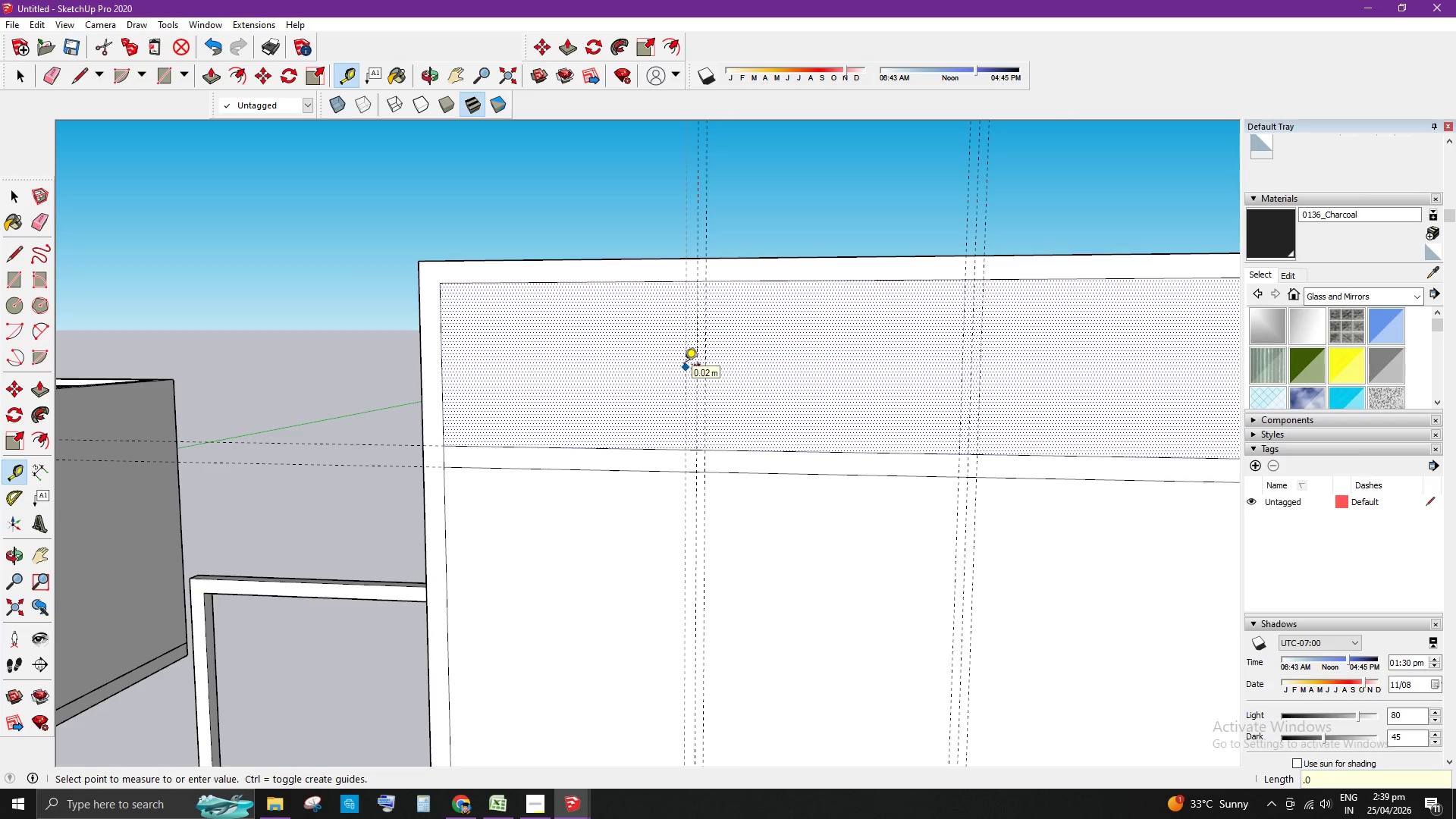 
key(Numpad0)
 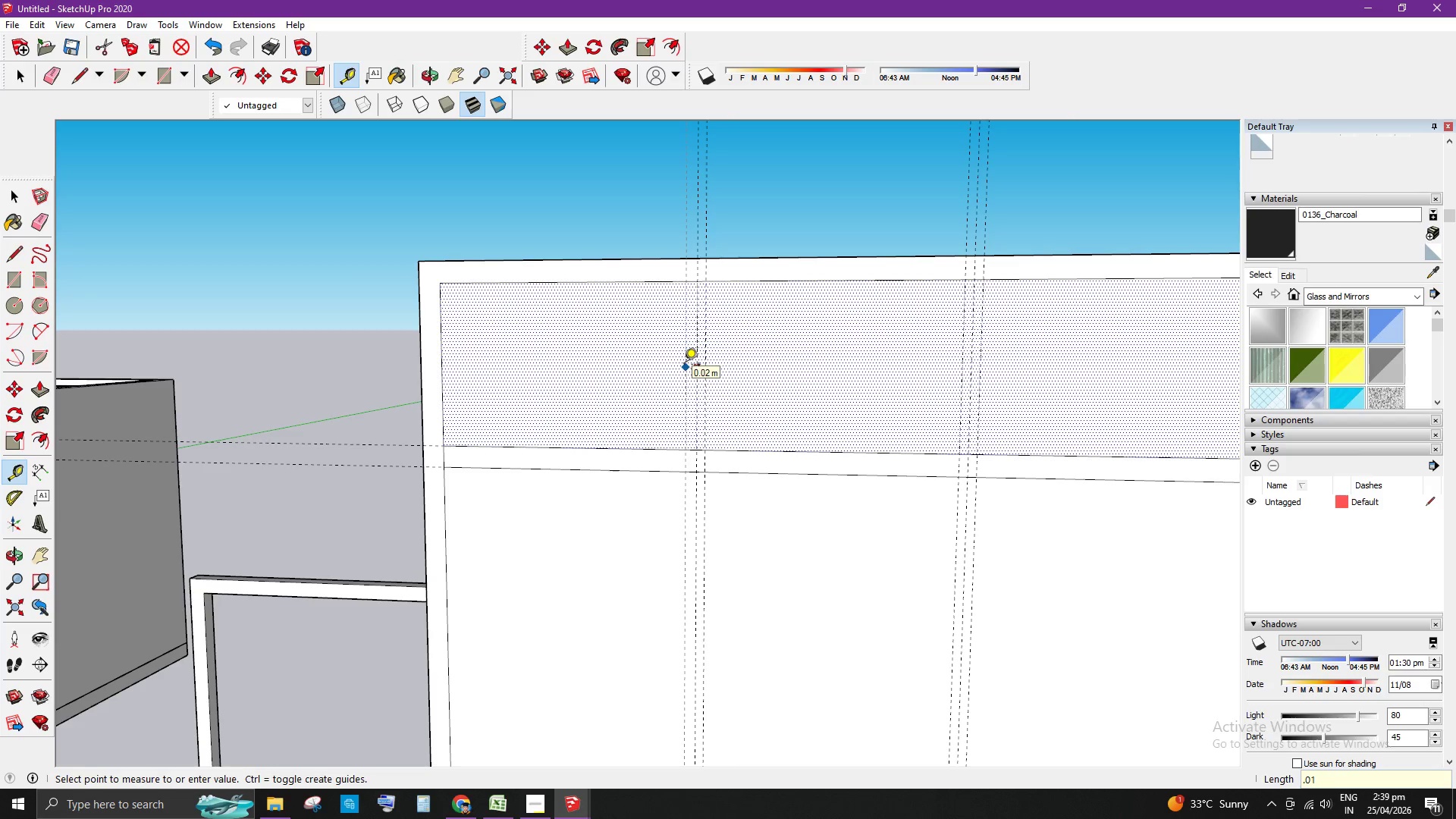 
key(Numpad1)
 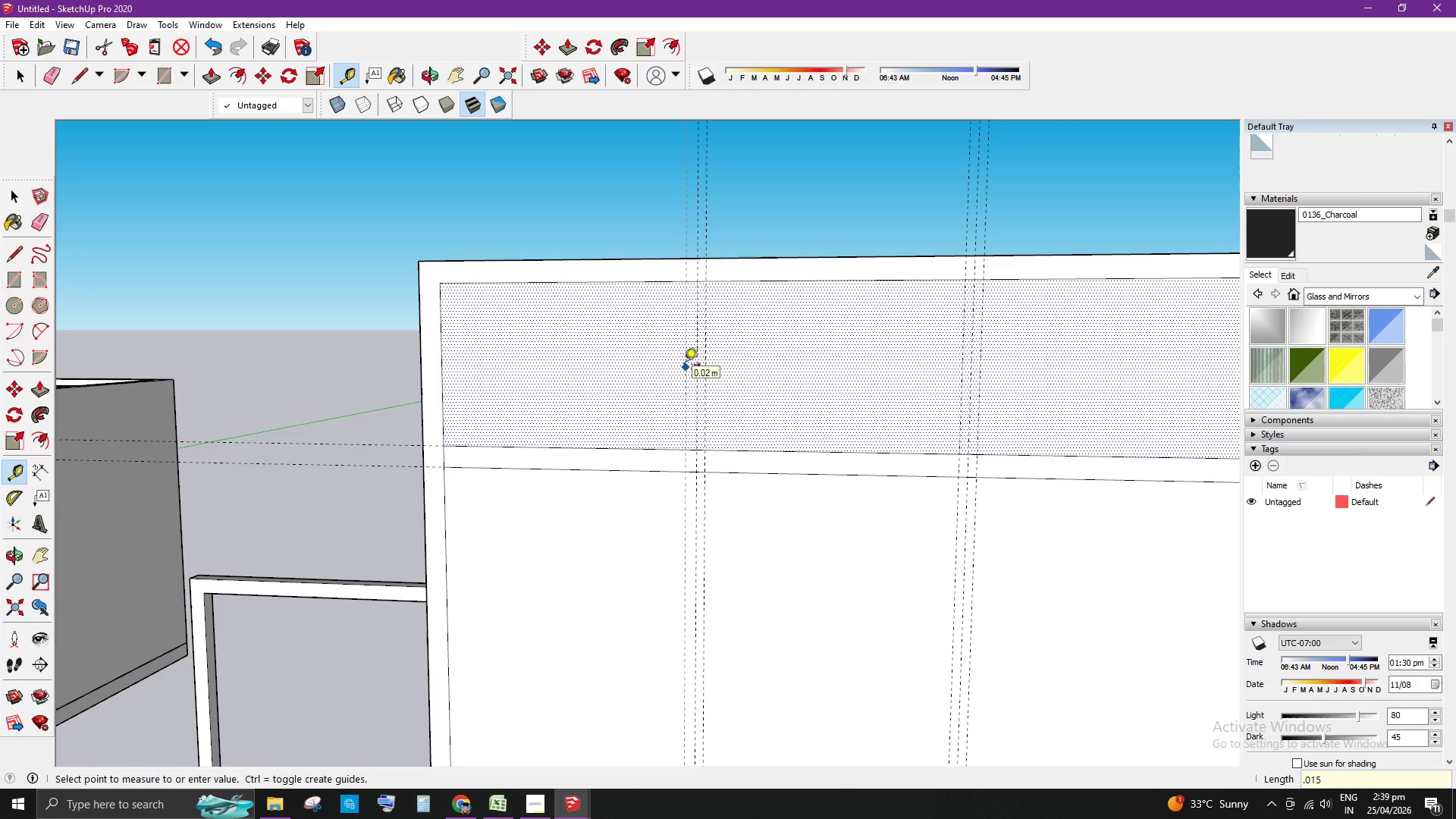 
key(Numpad5)
 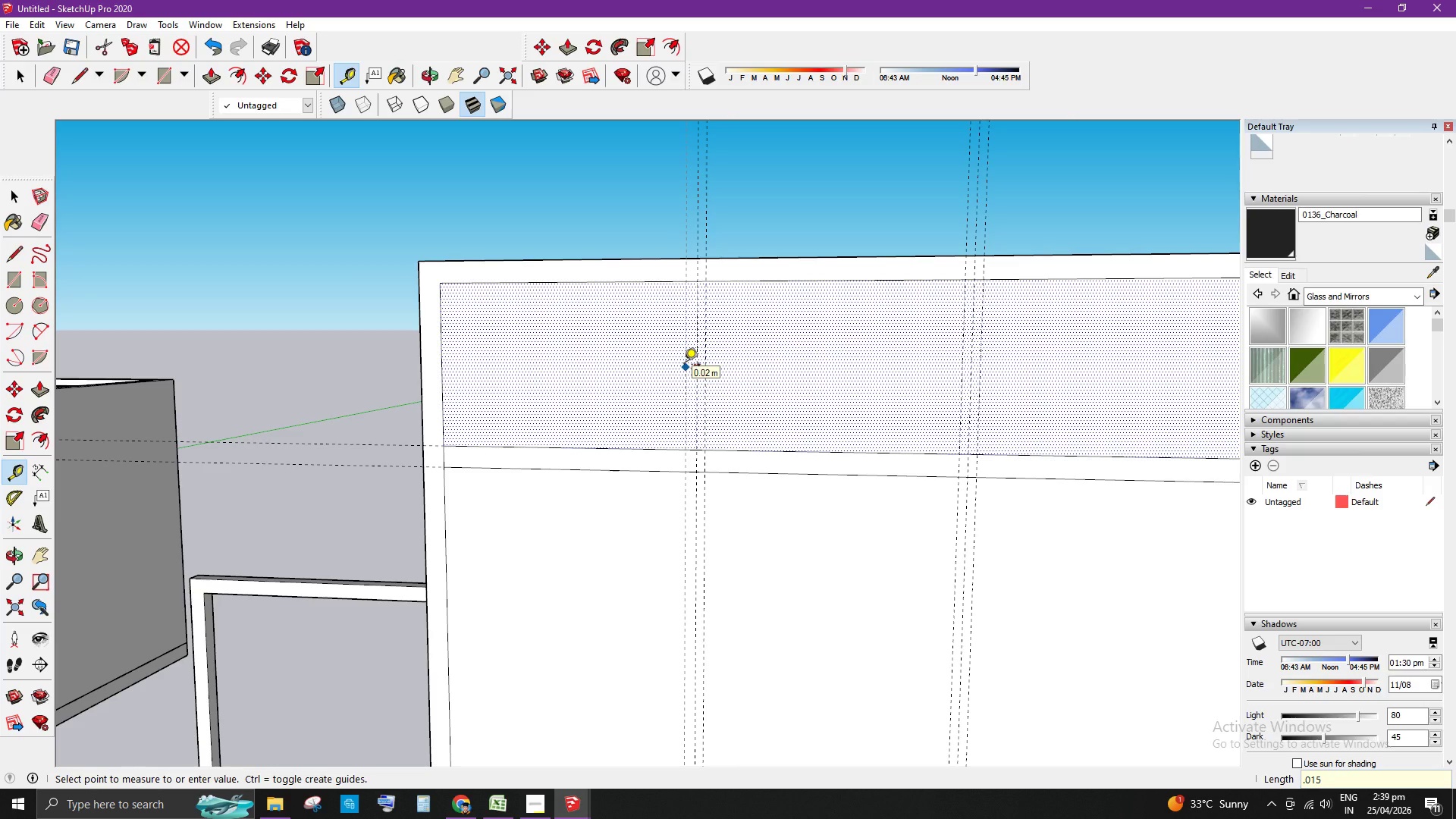 
key(Enter)
 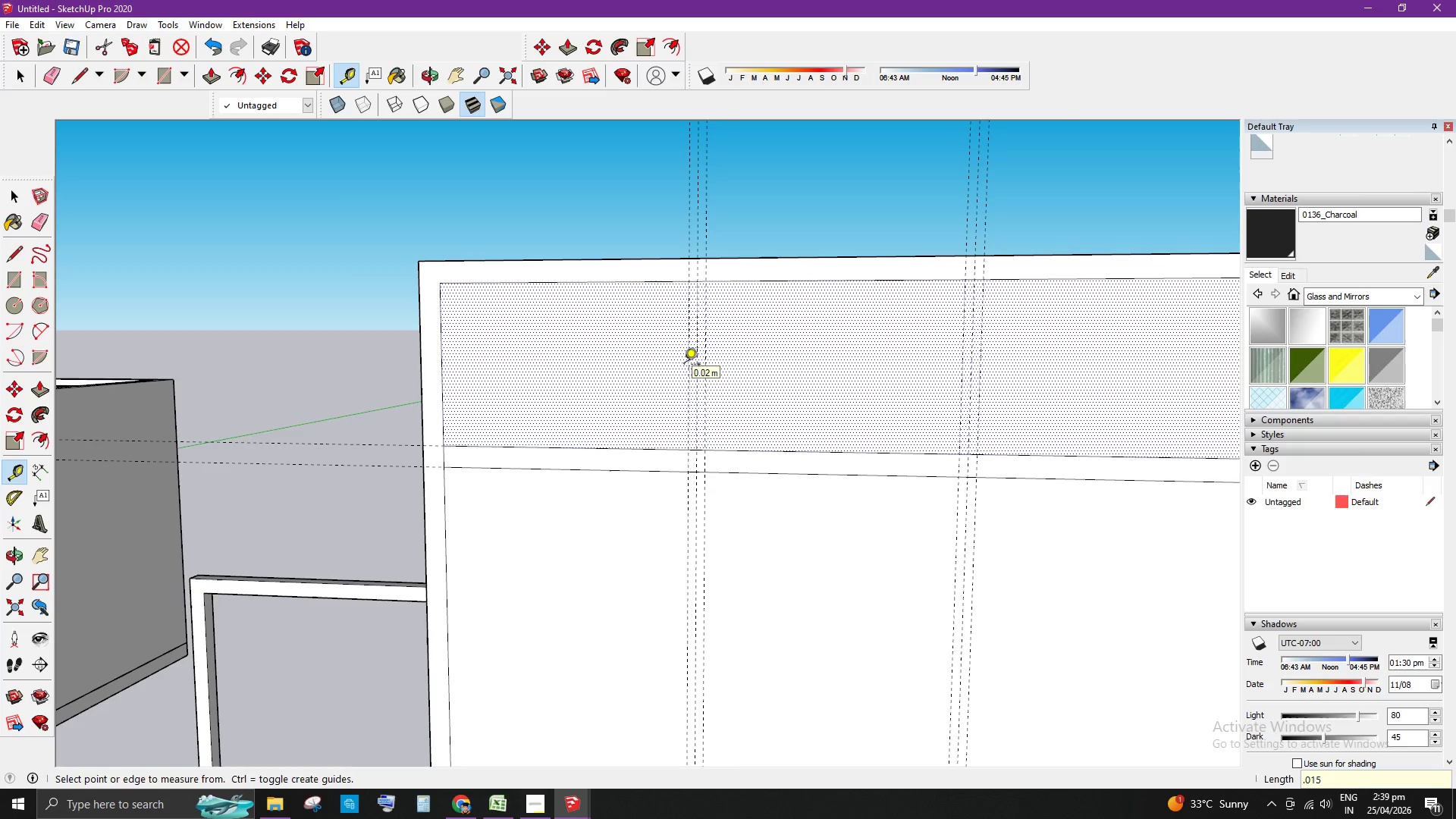 
hold_key(key=Space, duration=0.34)
 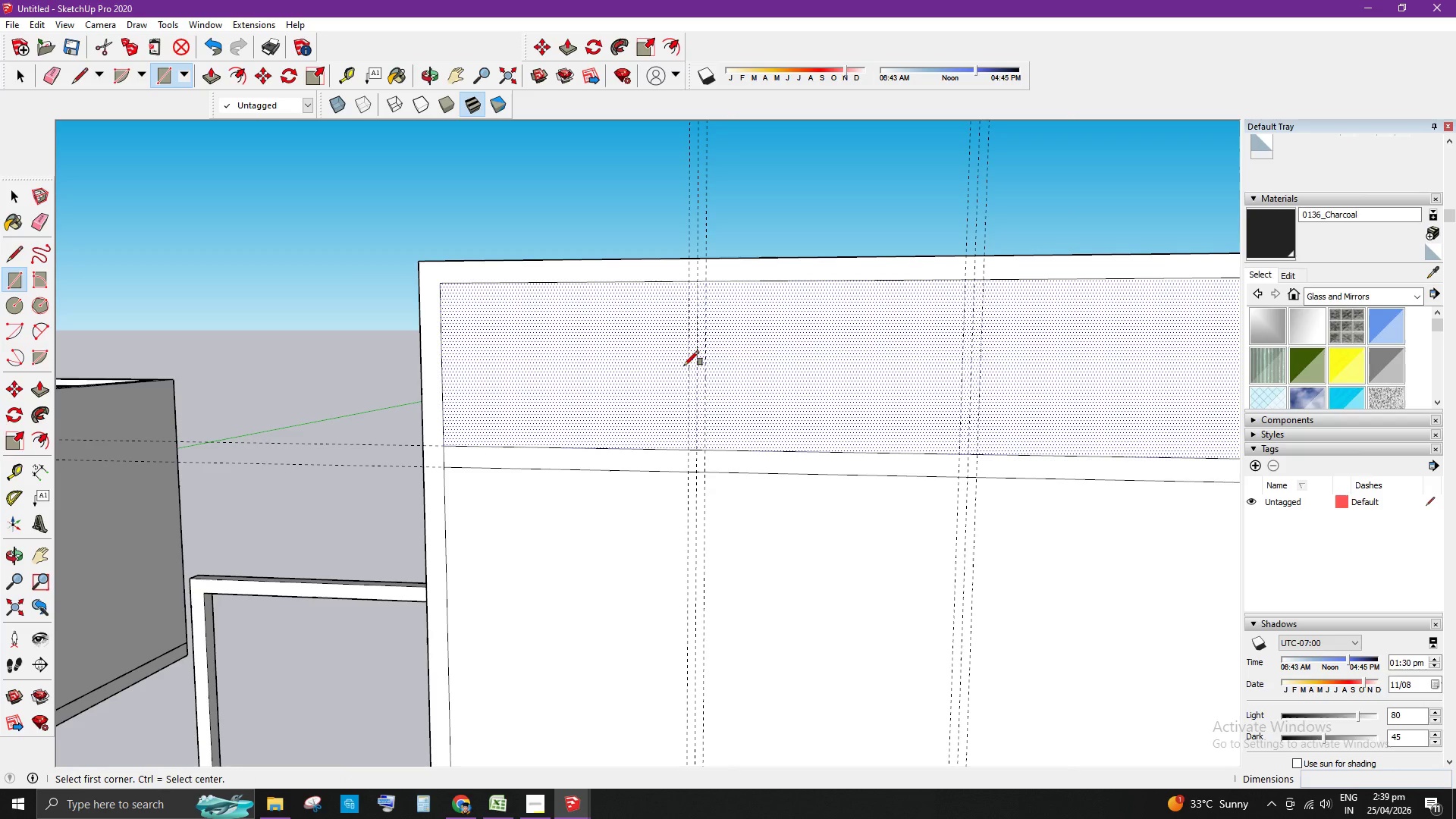 
key(R)
 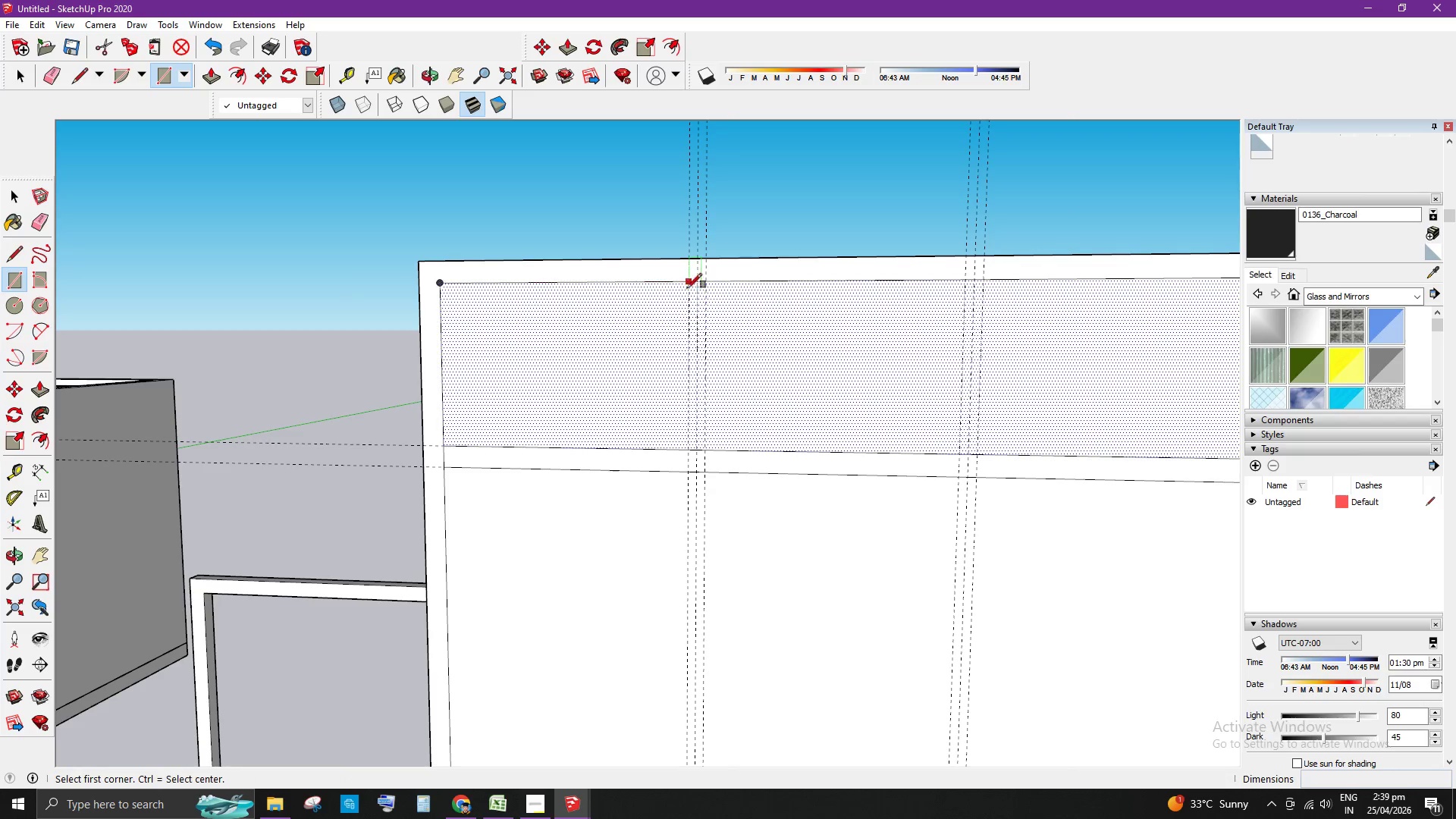 
left_click([687, 284])
 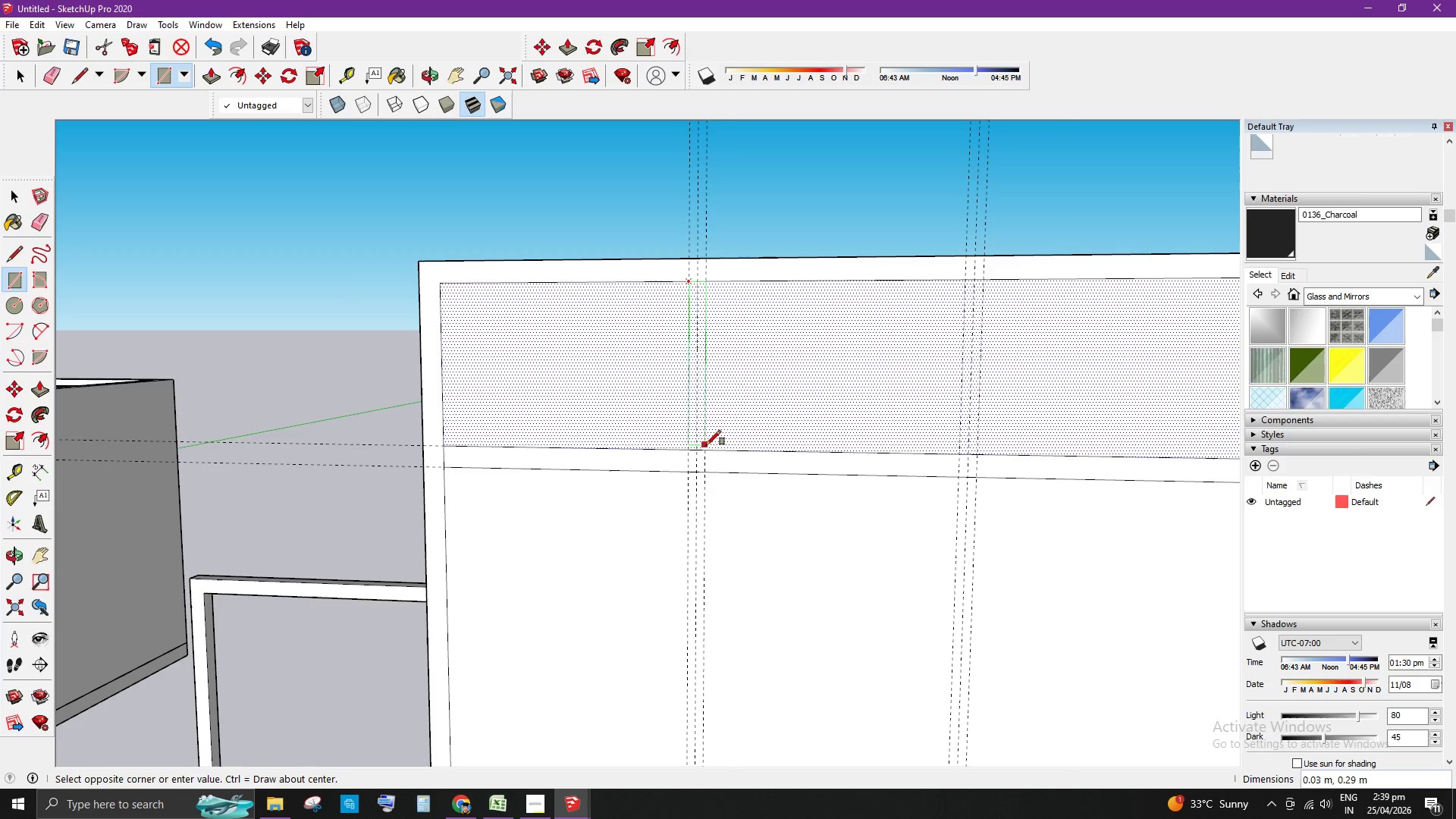 
left_click([706, 446])
 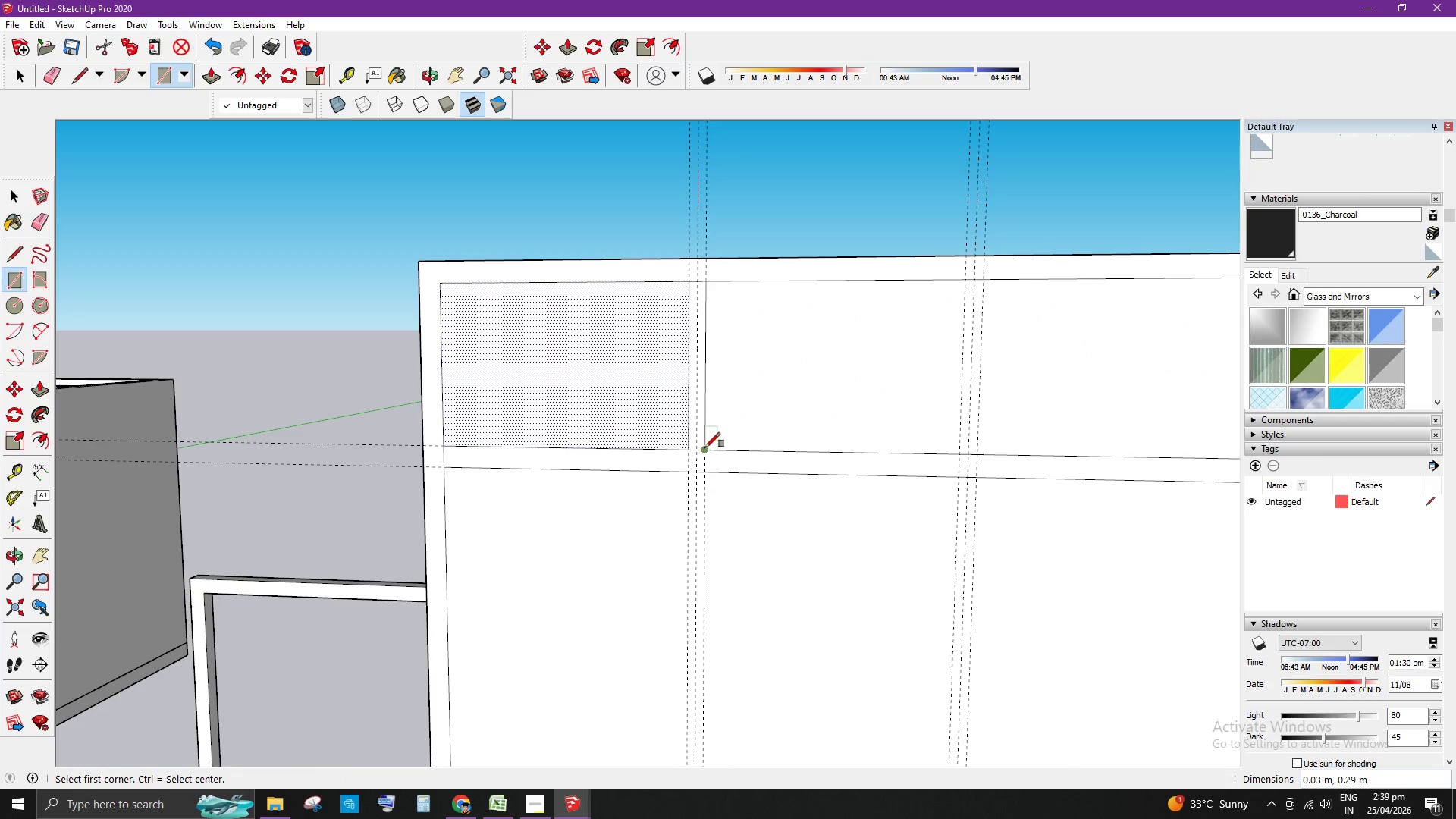 
key(Space)
 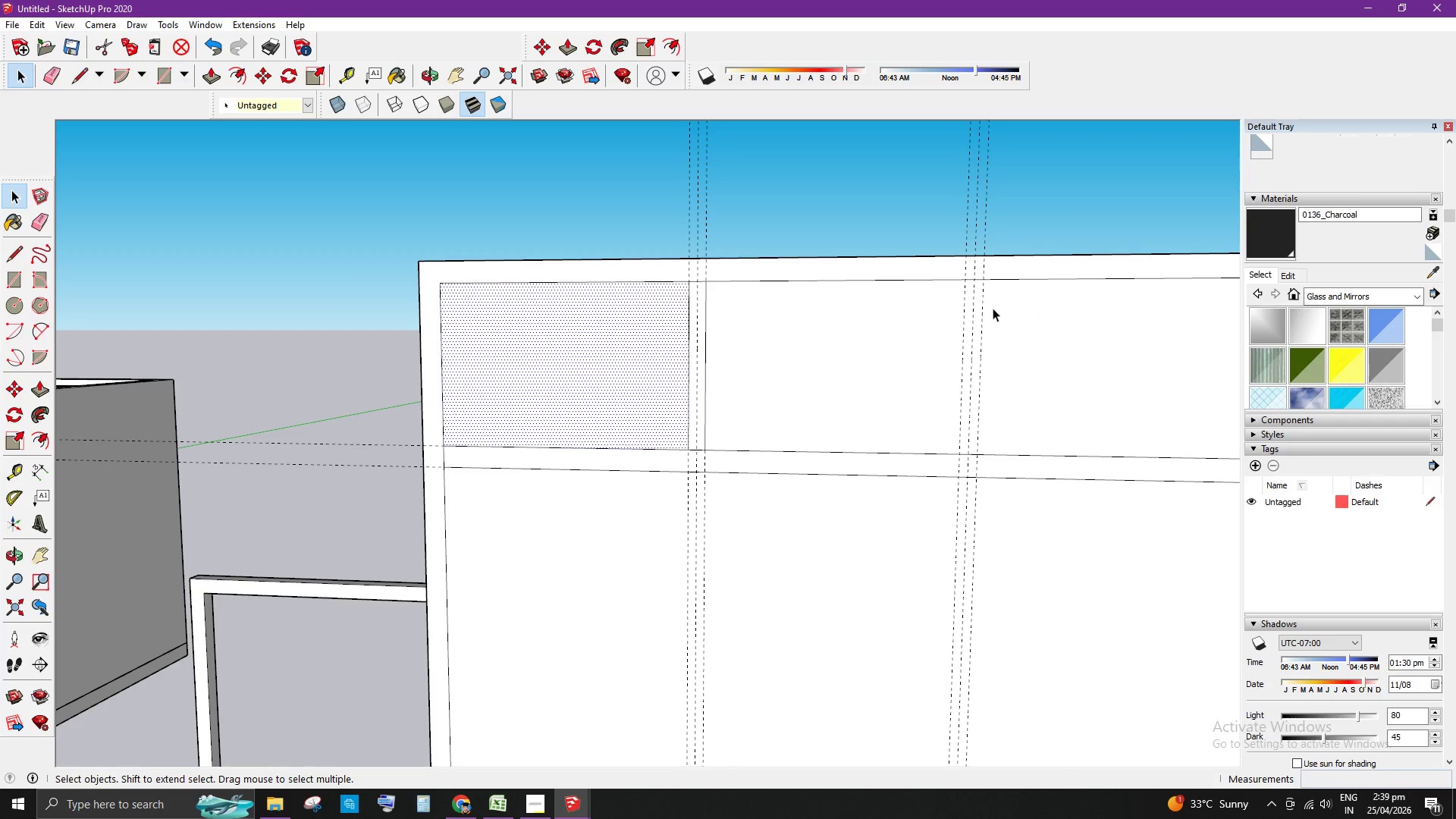 
key(R)
 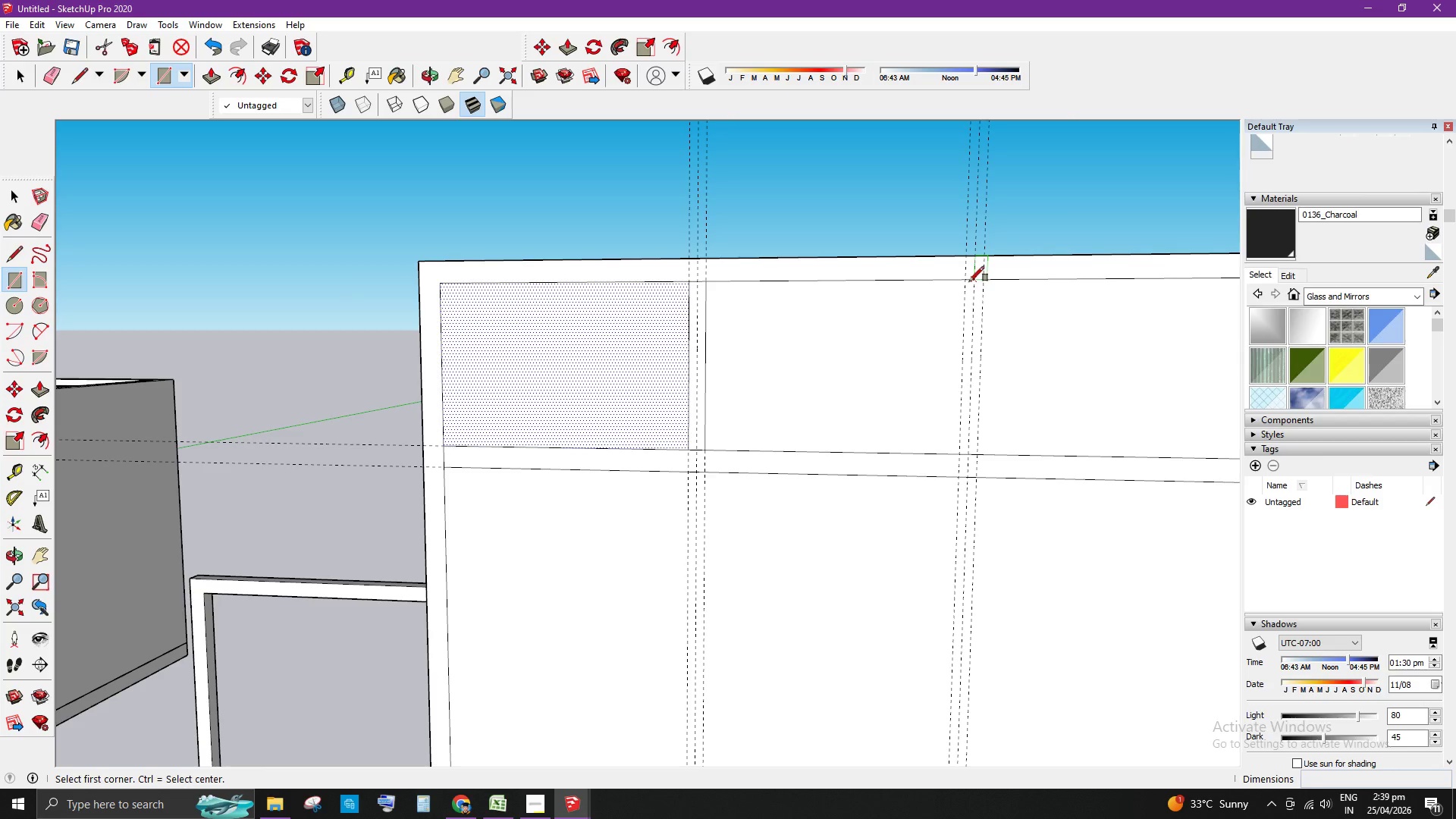 
left_click([965, 281])
 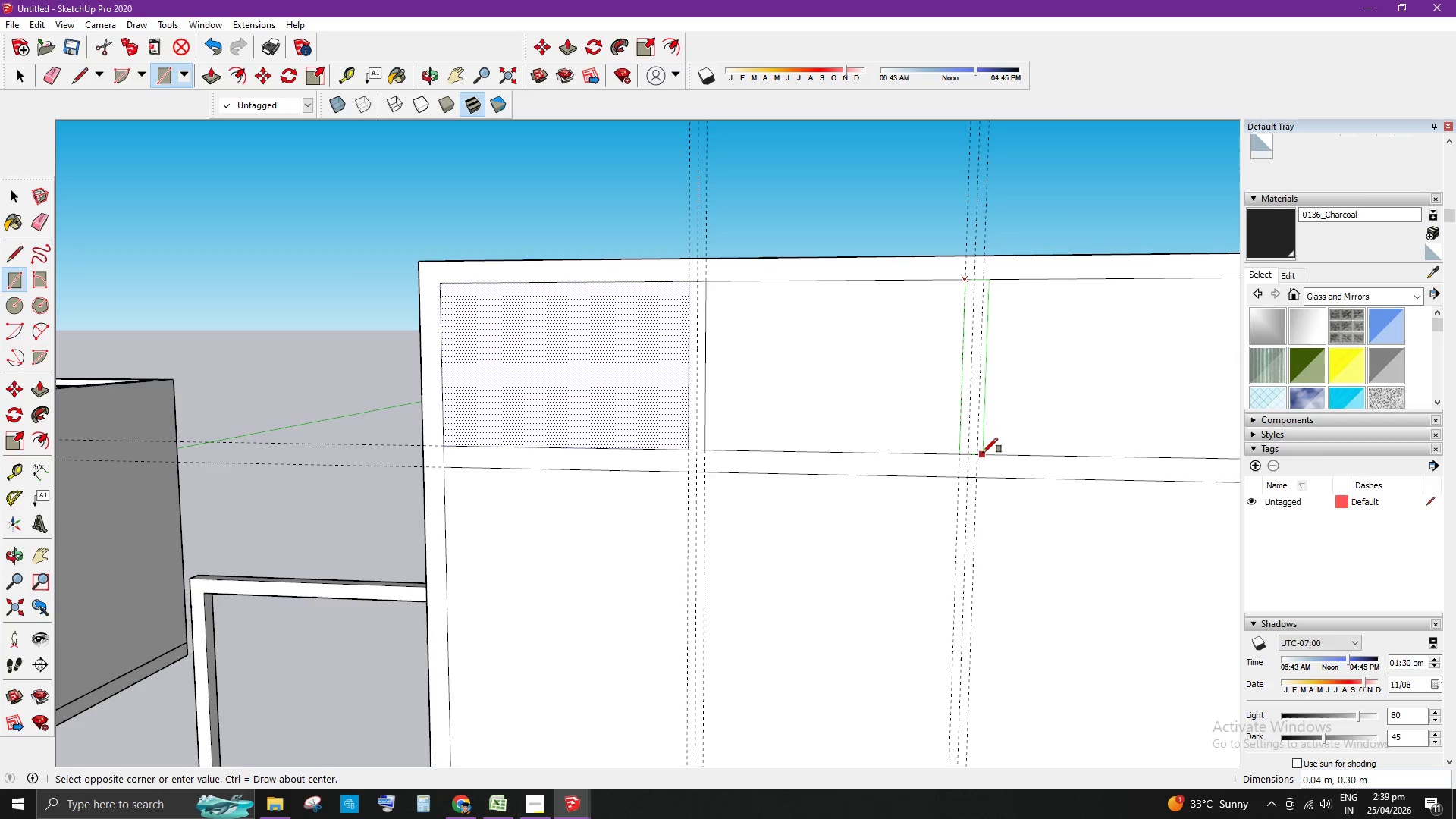 
left_click([979, 453])
 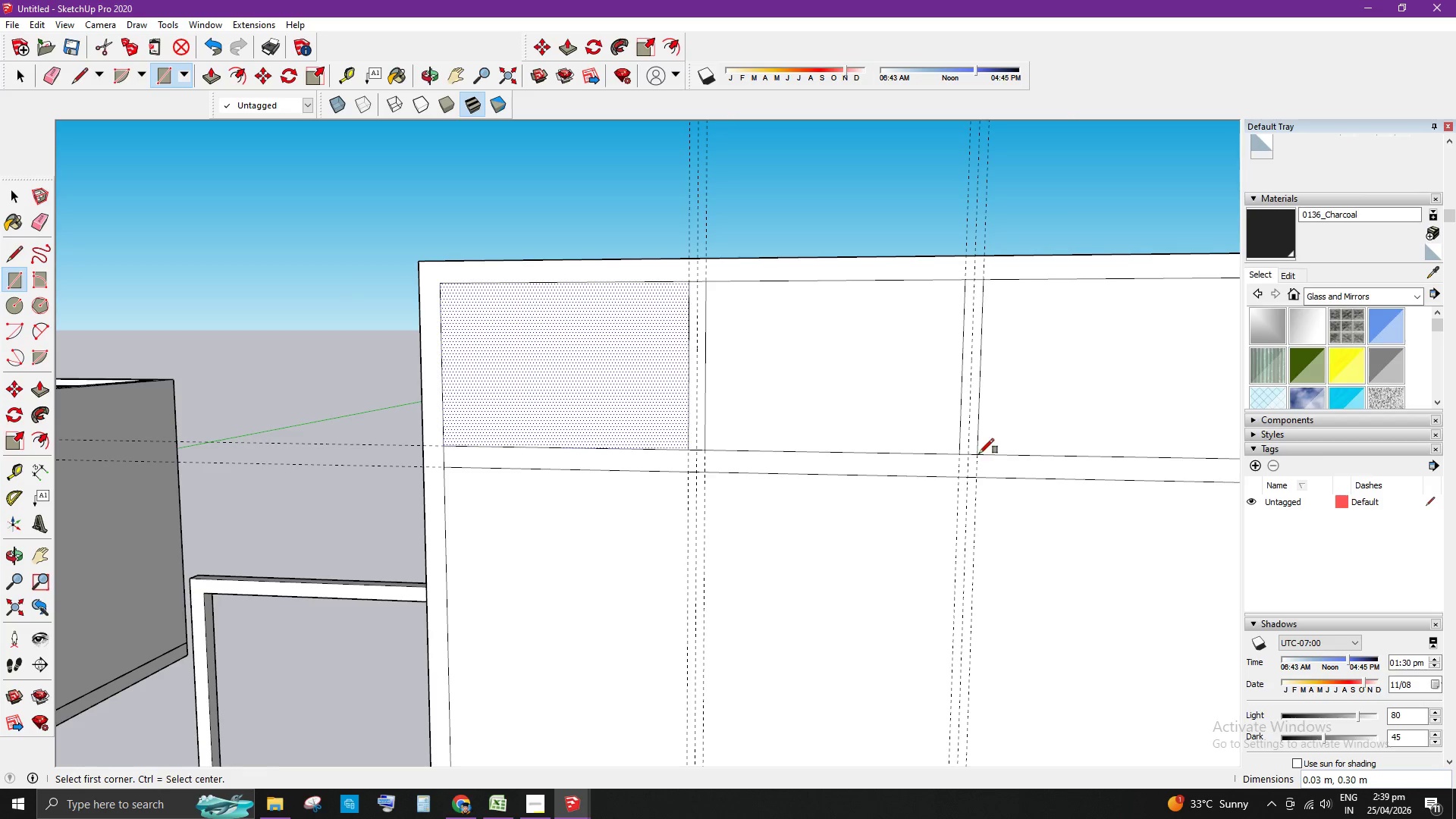 
key(Space)
 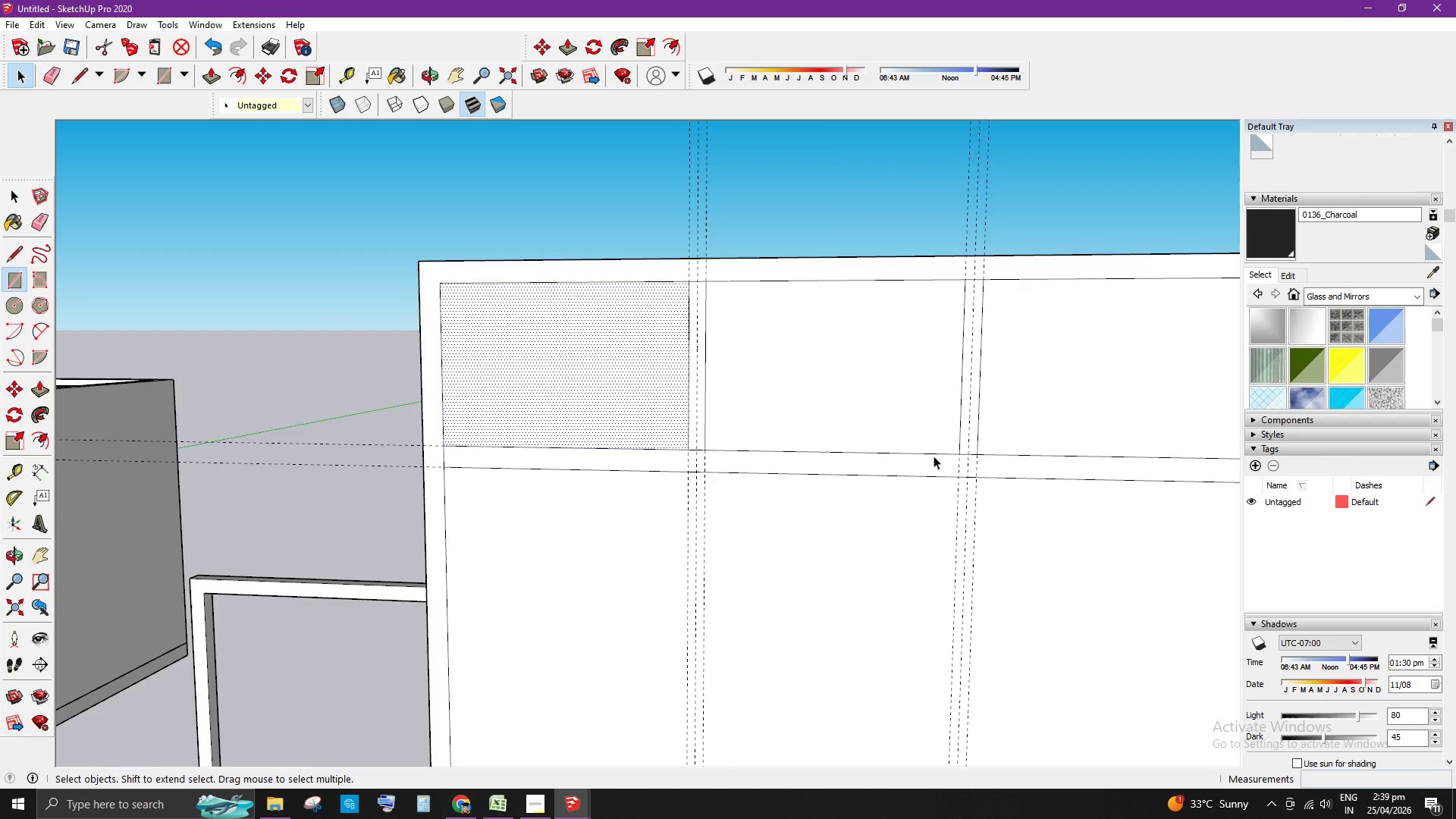 
scroll: coordinate [942, 394], scroll_direction: down, amount: 2.0
 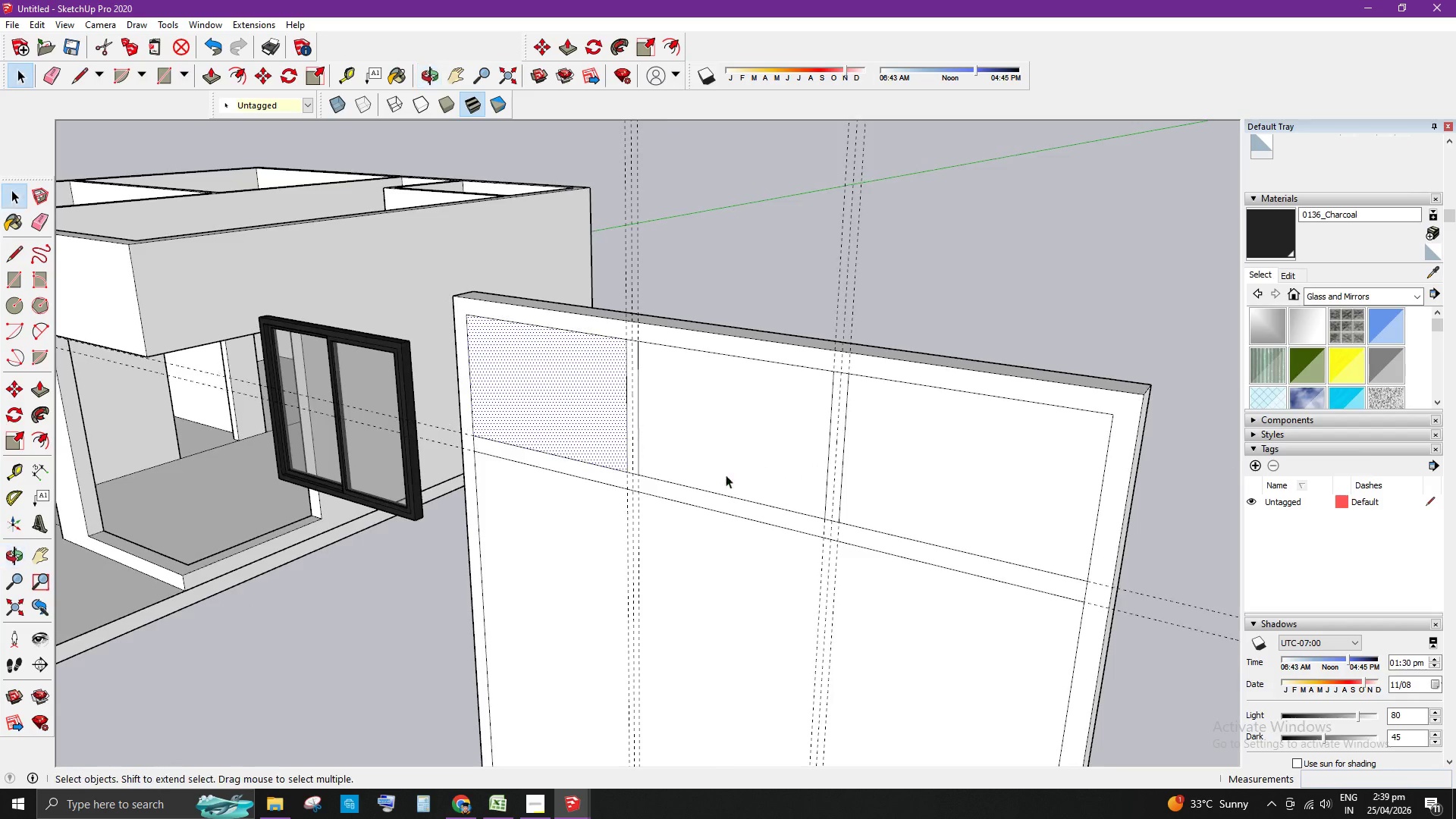 
scroll: coordinate [821, 442], scroll_direction: up, amount: 4.0
 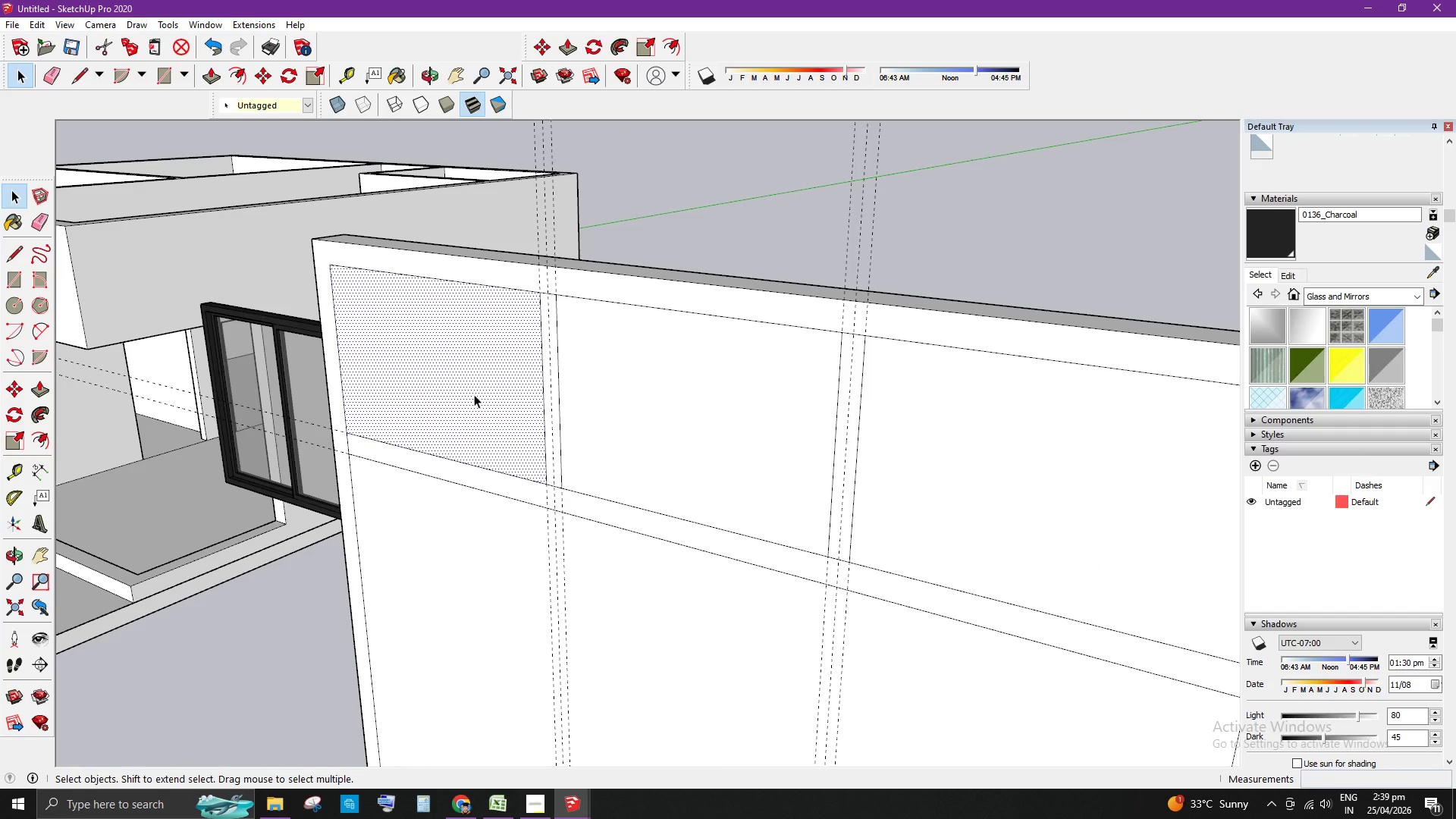 
key(Enter)
 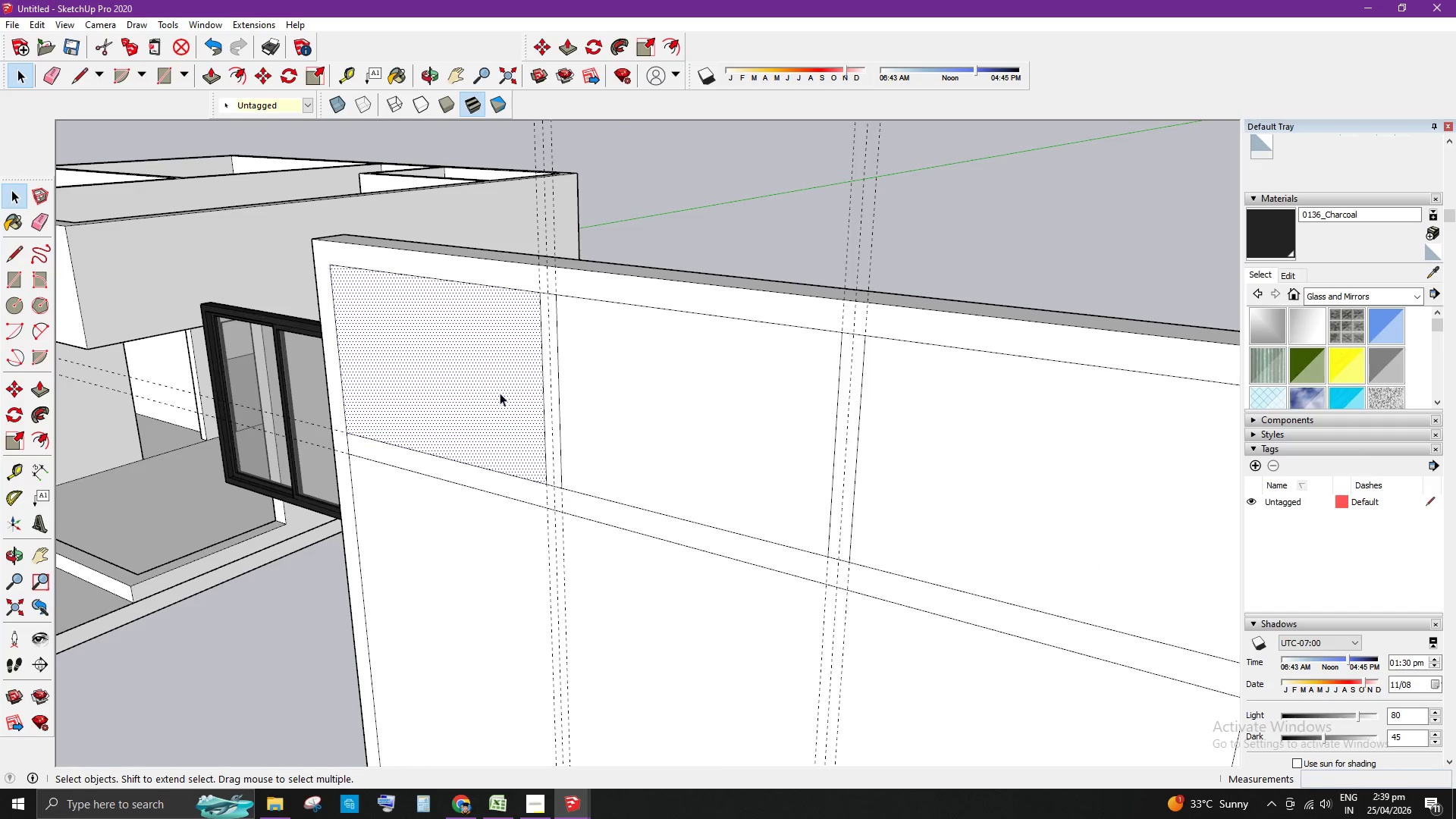 
left_click([504, 391])
 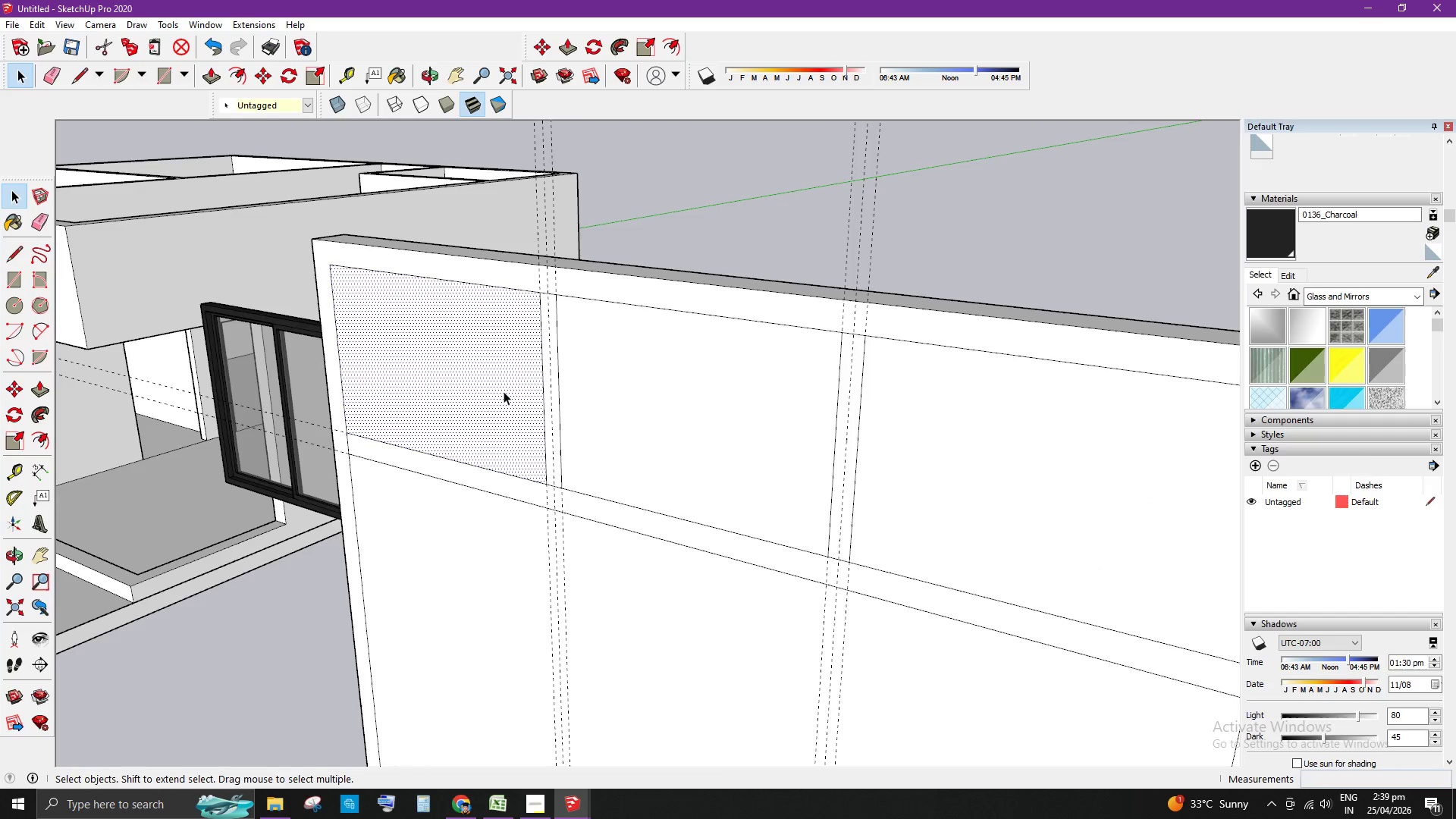 
key(Delete)
 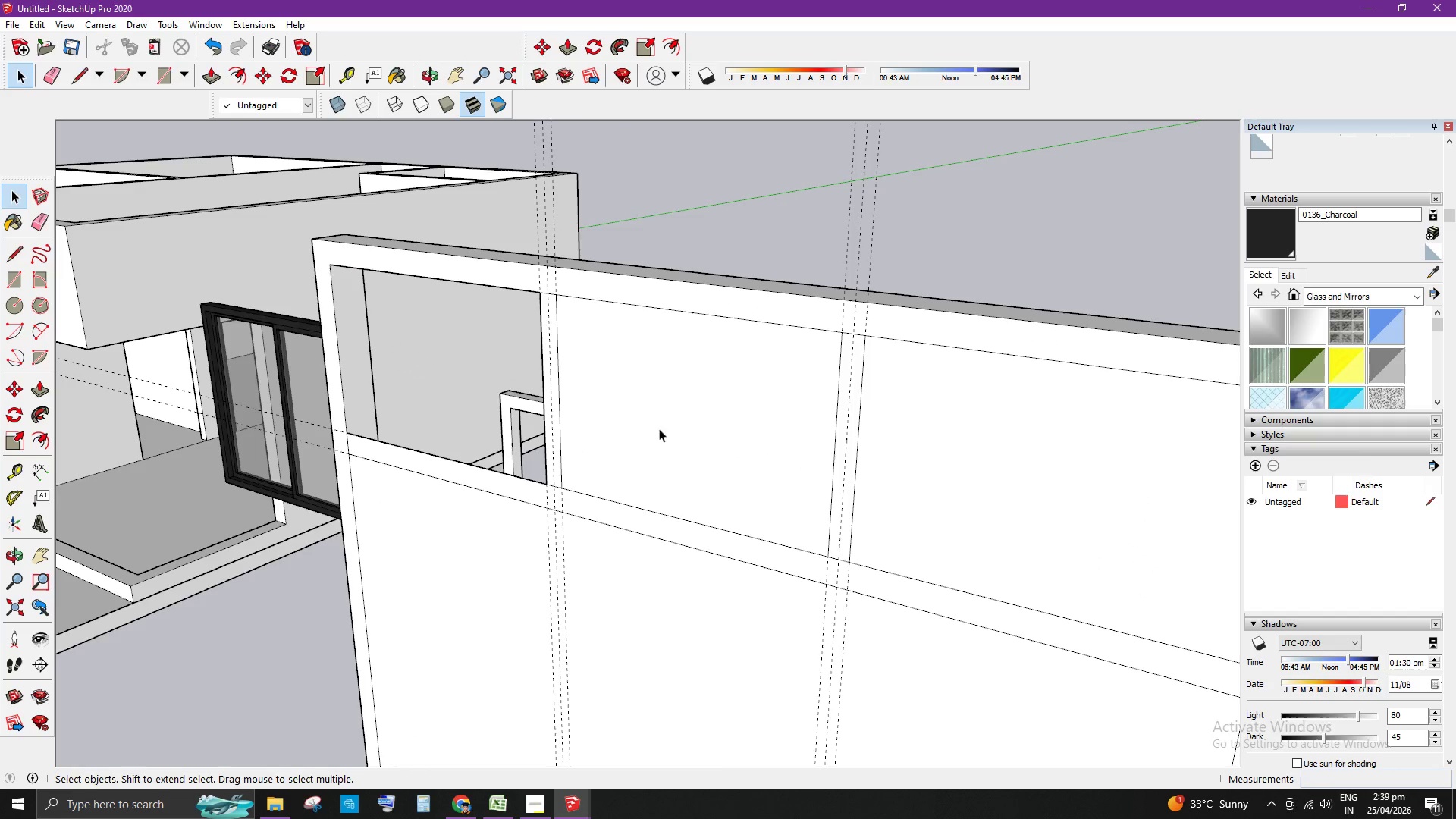 
left_click([708, 428])
 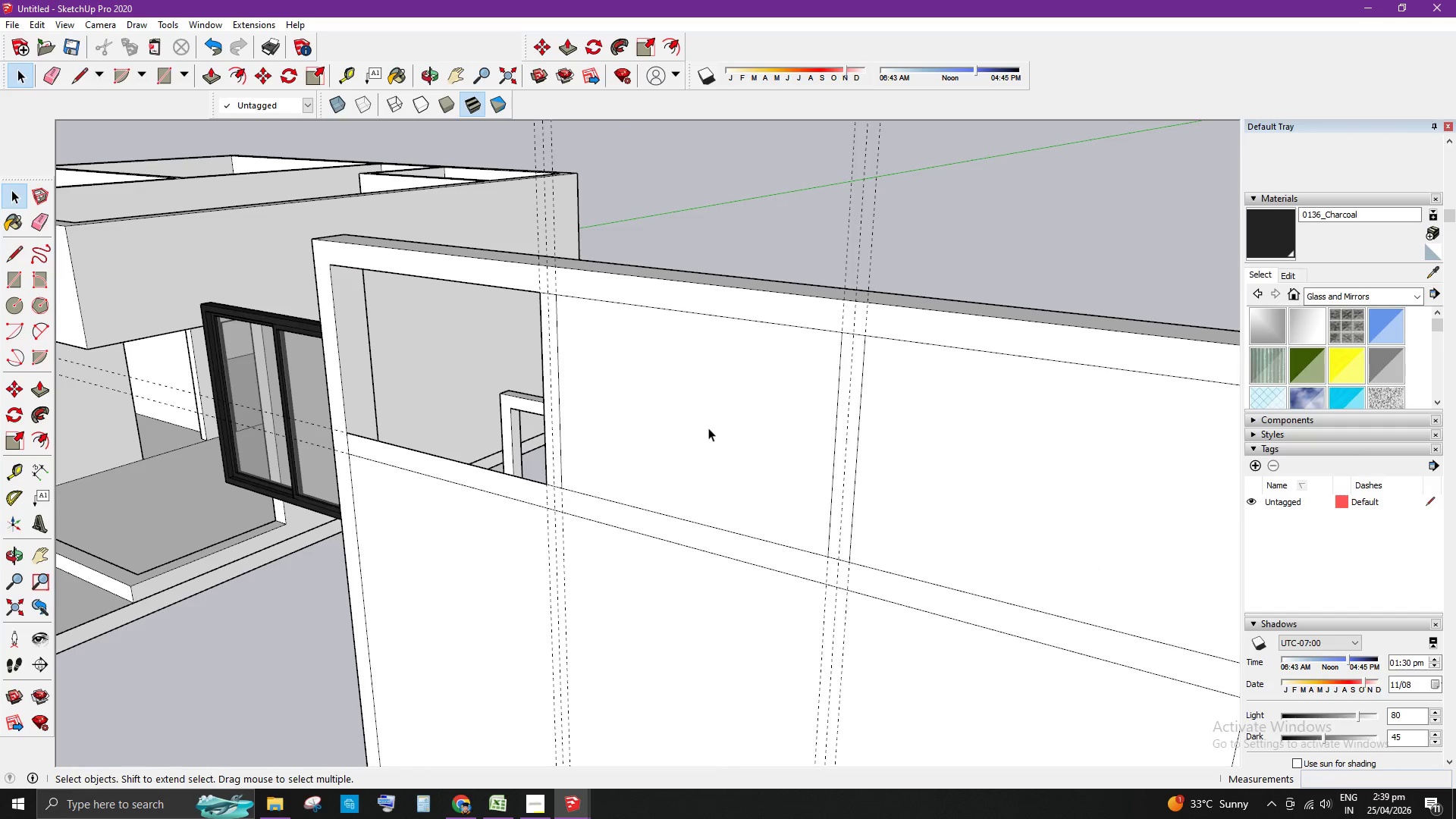 
key(Delete)
 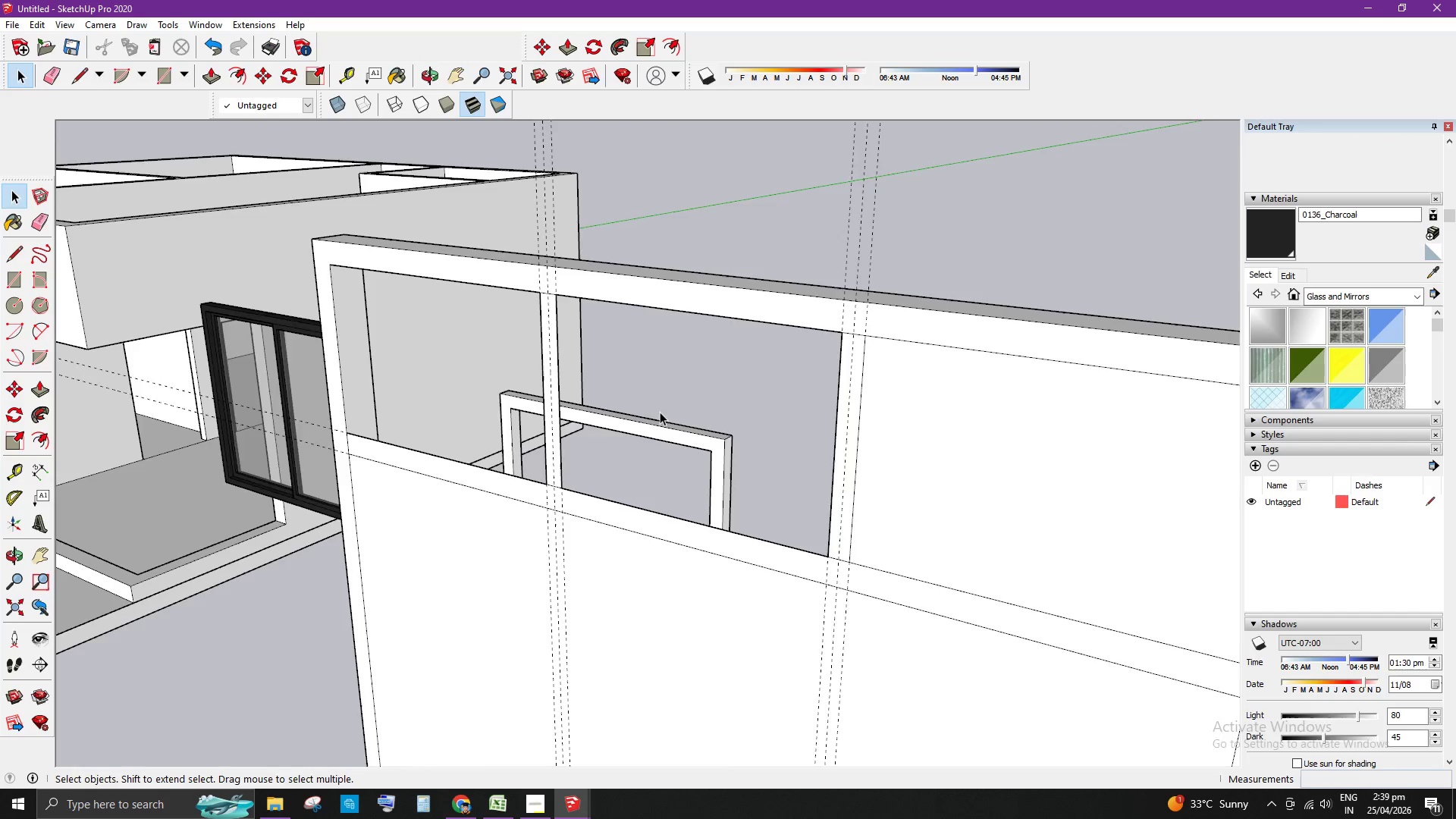 
scroll: coordinate [648, 412], scroll_direction: down, amount: 2.0
 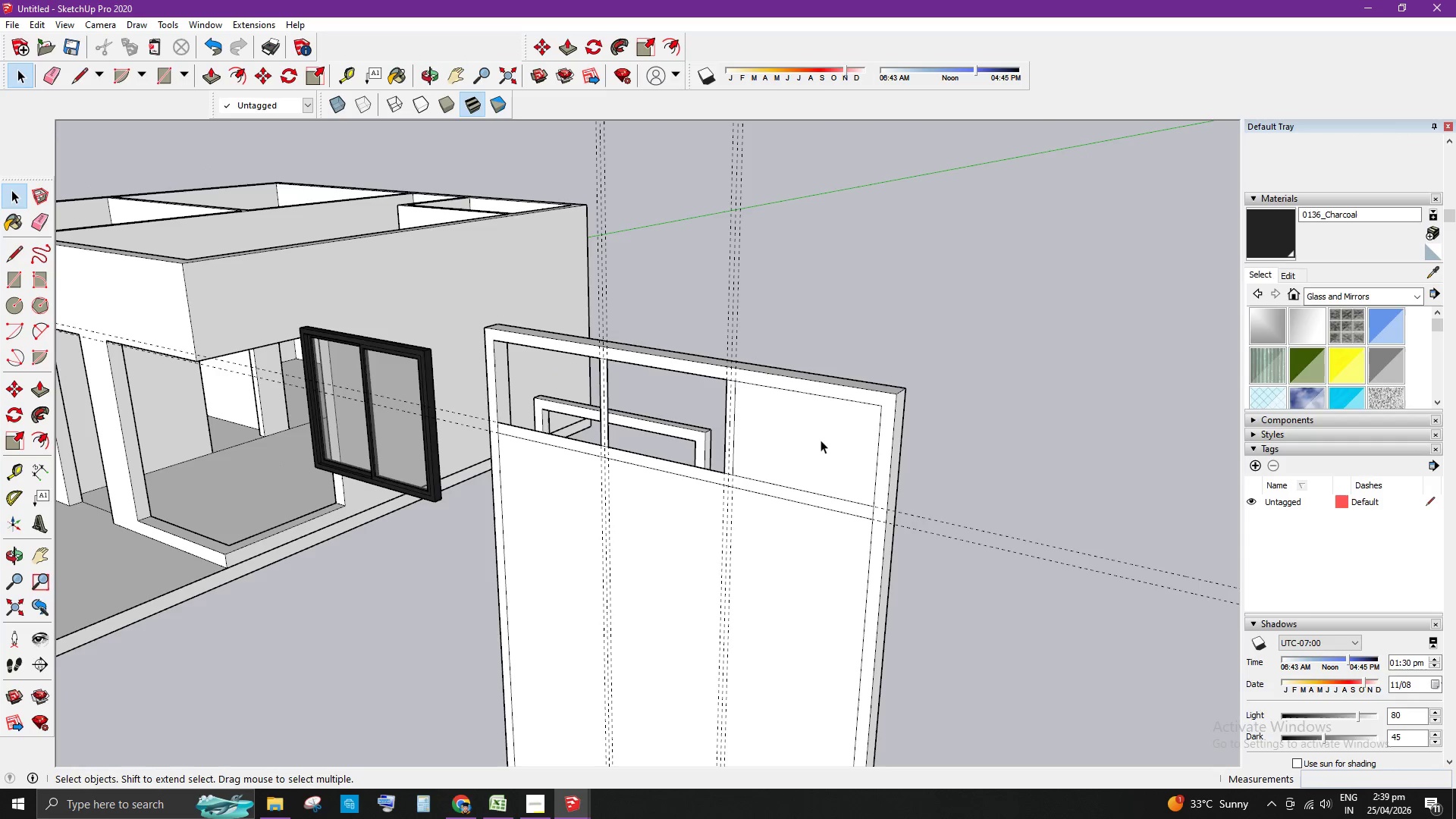 
key(Delete)
 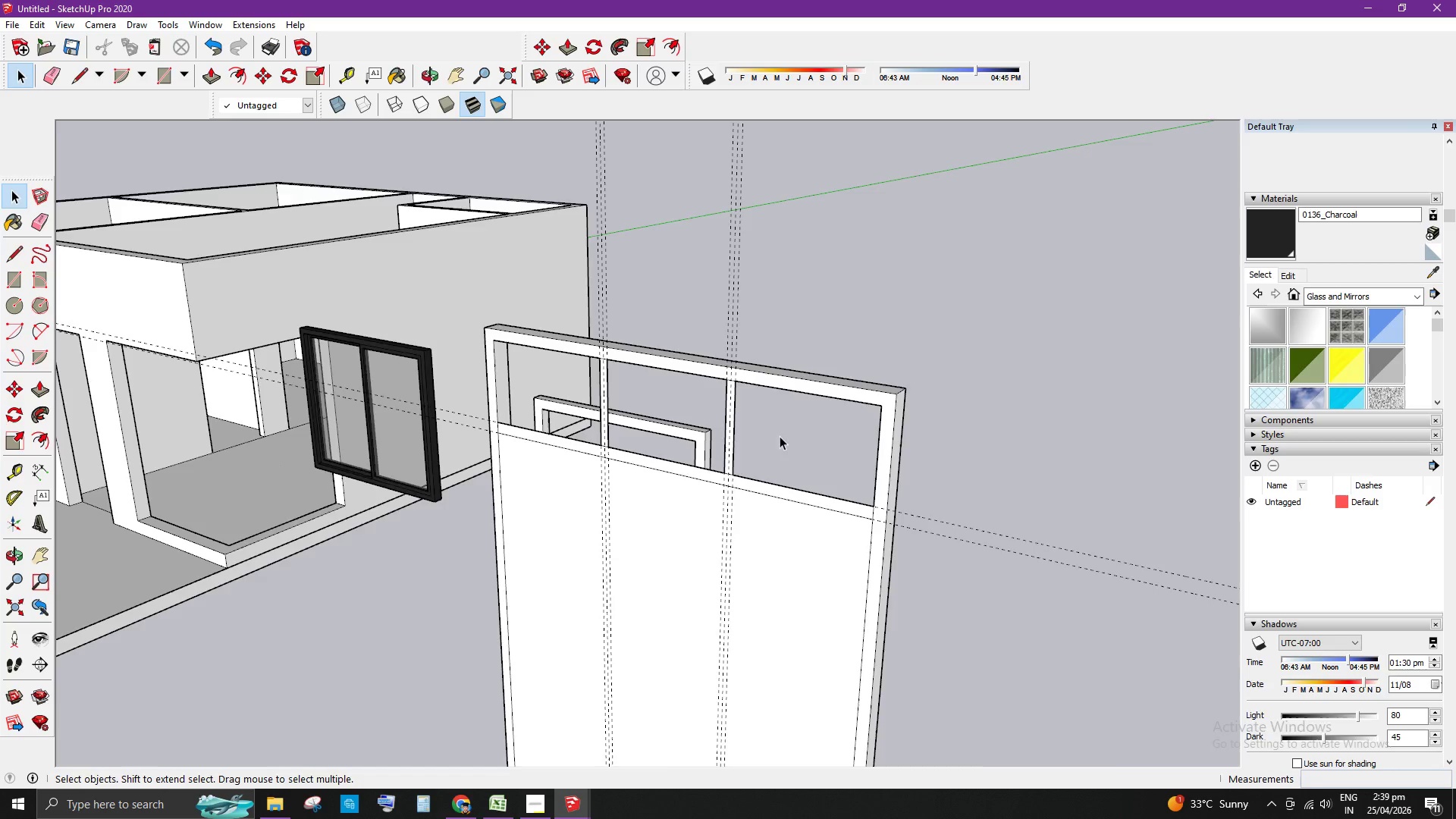 
scroll: coordinate [759, 427], scroll_direction: none, amount: 0.0
 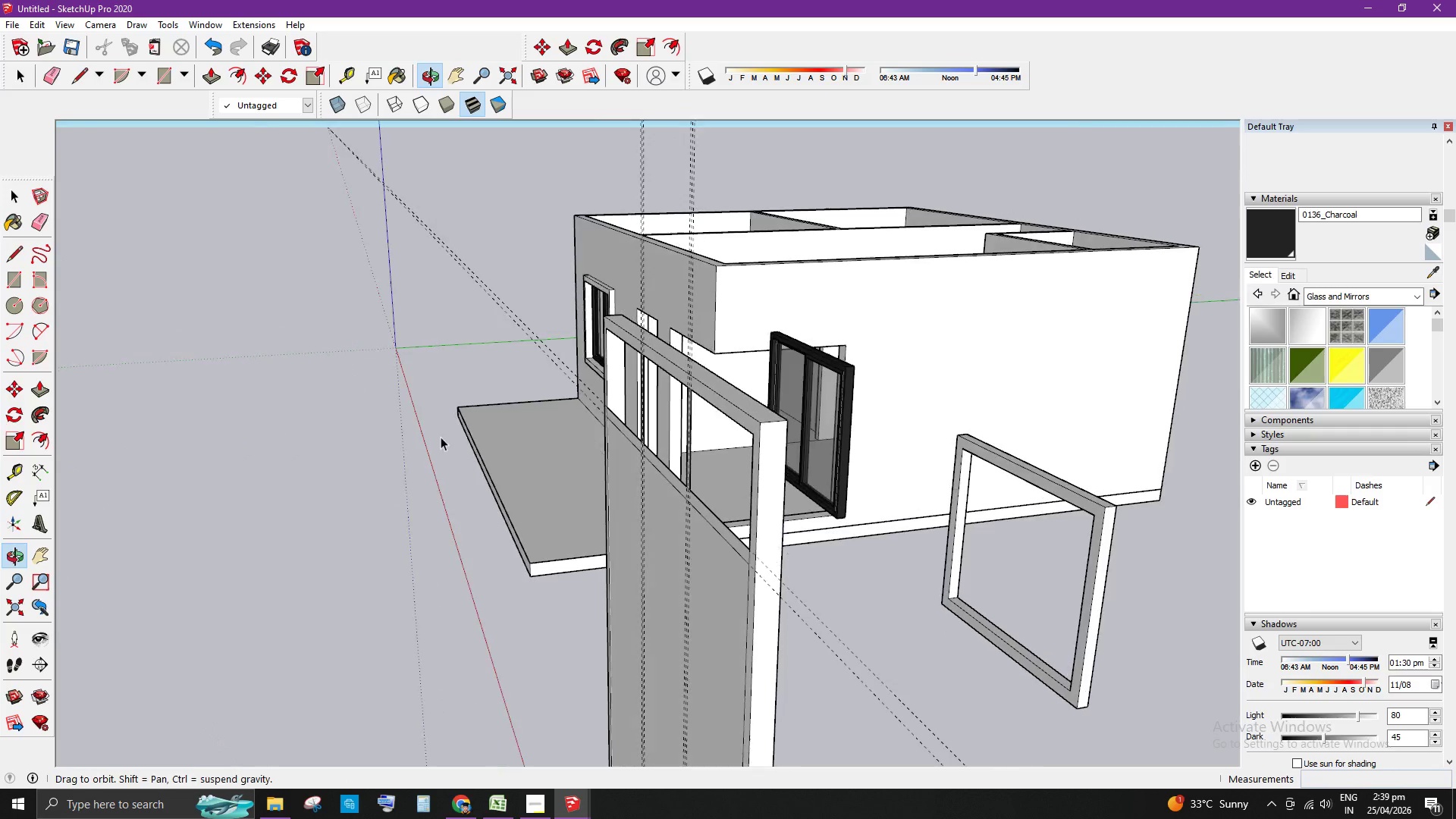 
scroll: coordinate [692, 419], scroll_direction: up, amount: 1.0
 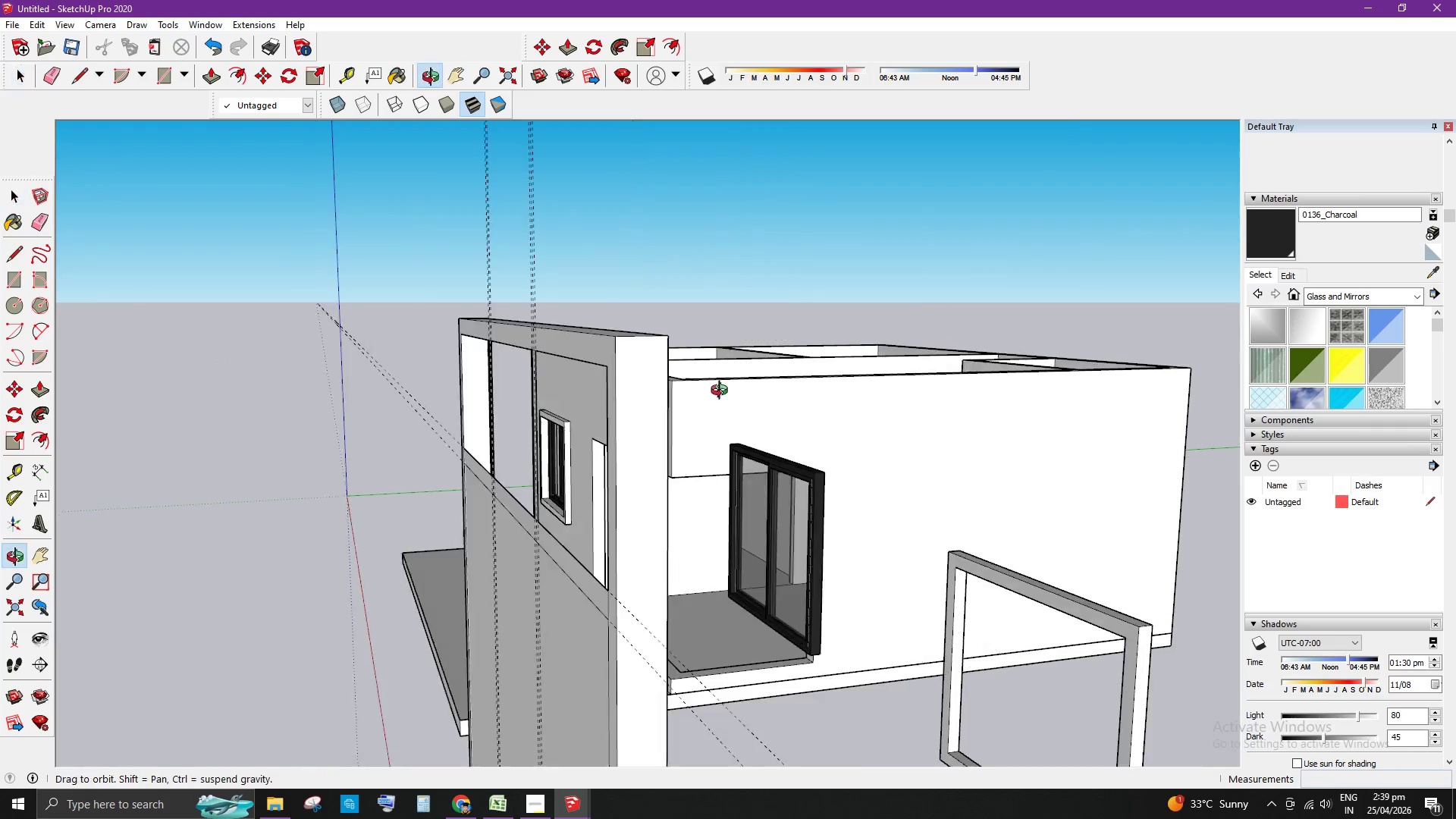 
scroll: coordinate [689, 396], scroll_direction: down, amount: 5.0
 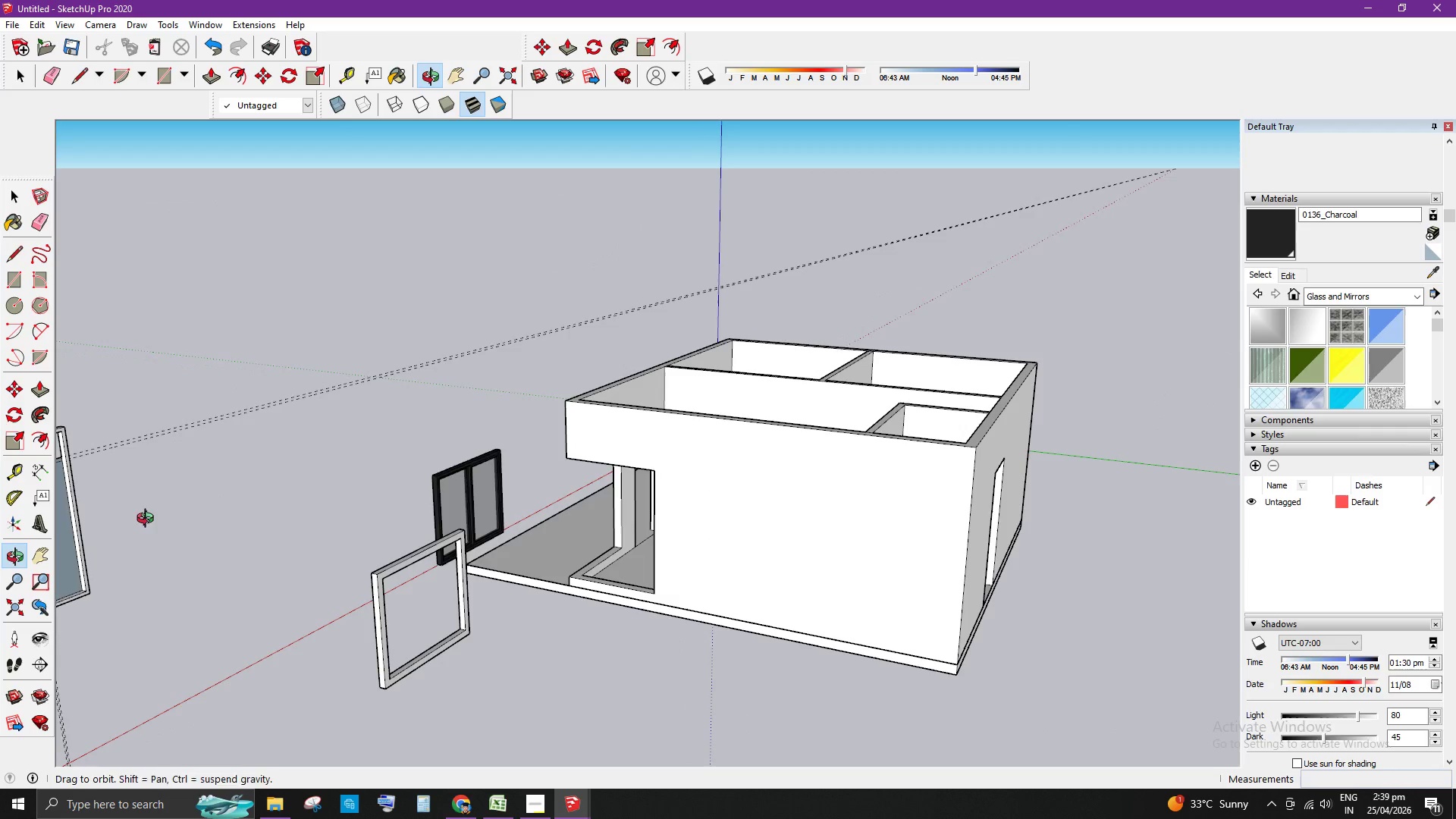 
scroll: coordinate [300, 456], scroll_direction: up, amount: 13.0
 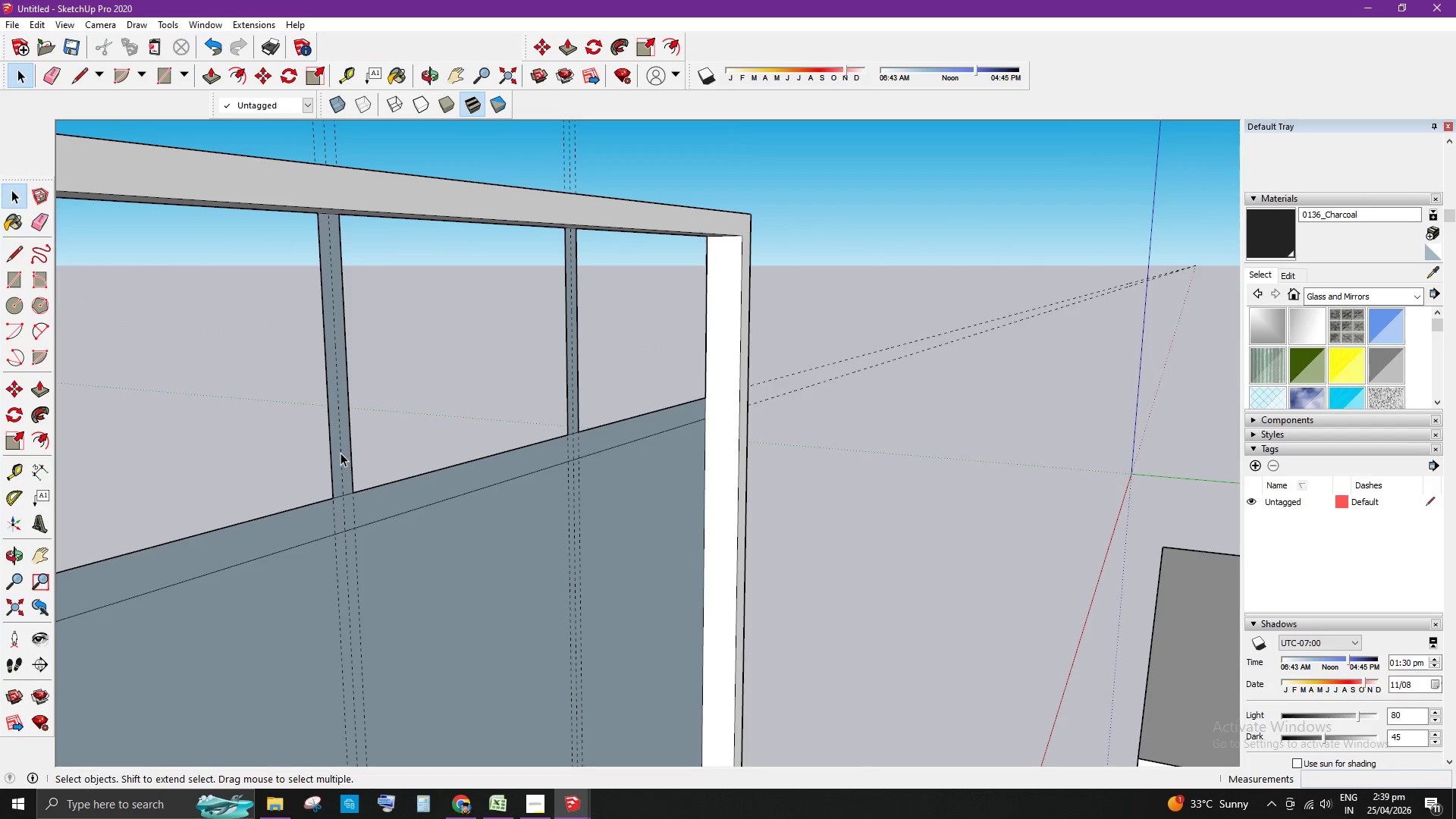 
left_click([338, 451])
 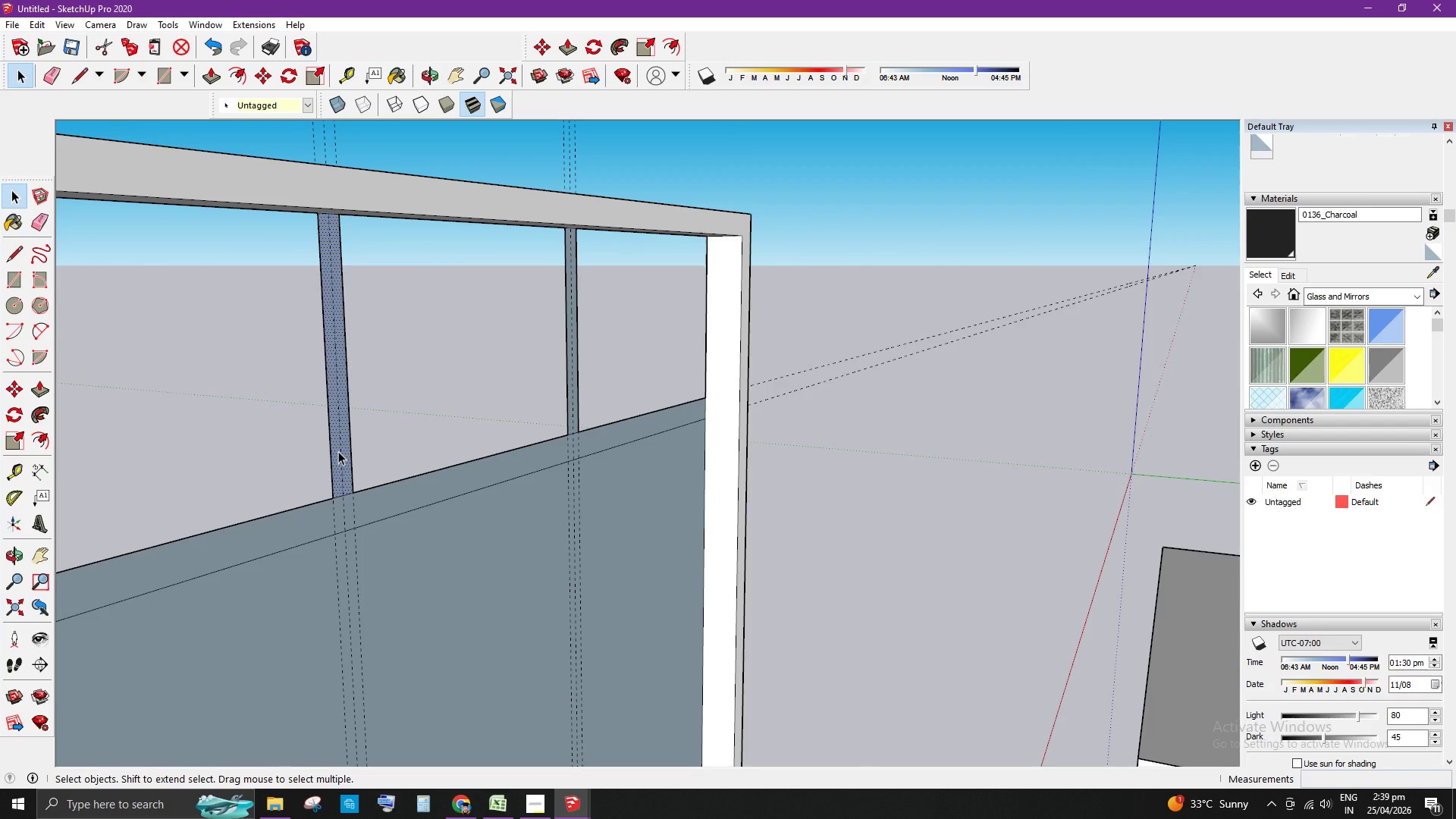 
key(P)
 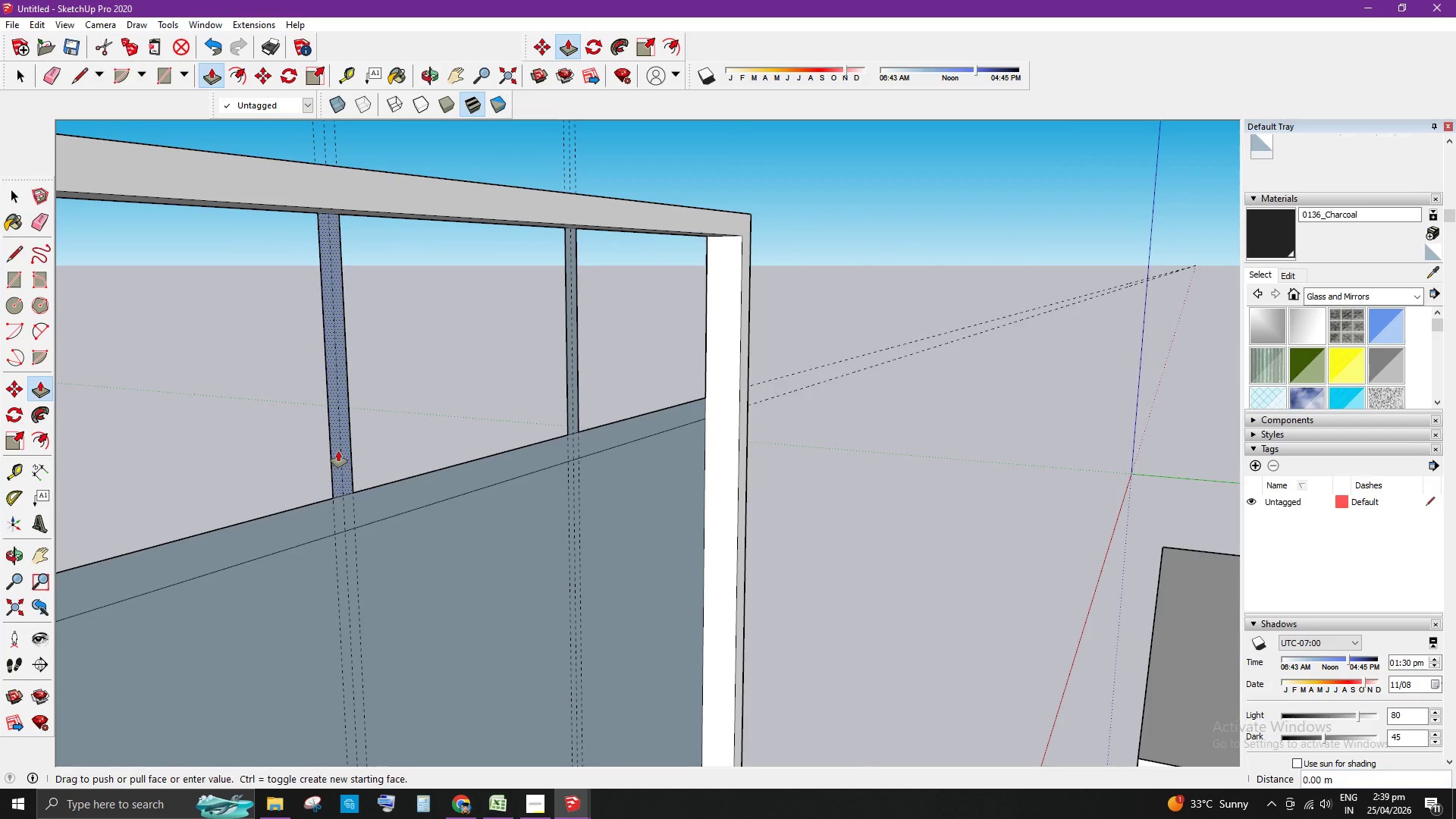 
left_click_drag(start_coordinate=[338, 451], to_coordinate=[343, 453])
 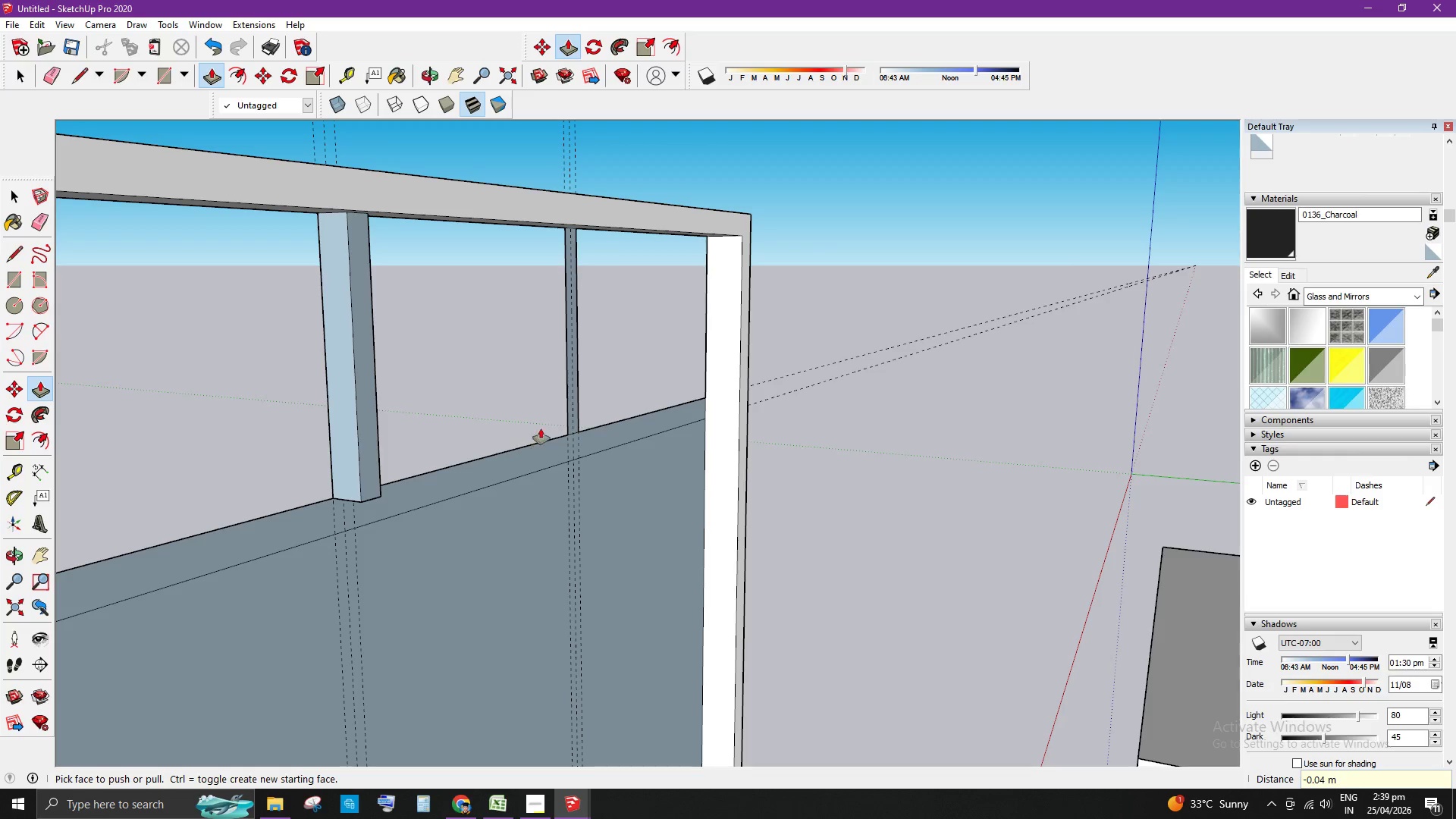 
key(NumpadDecimal)
 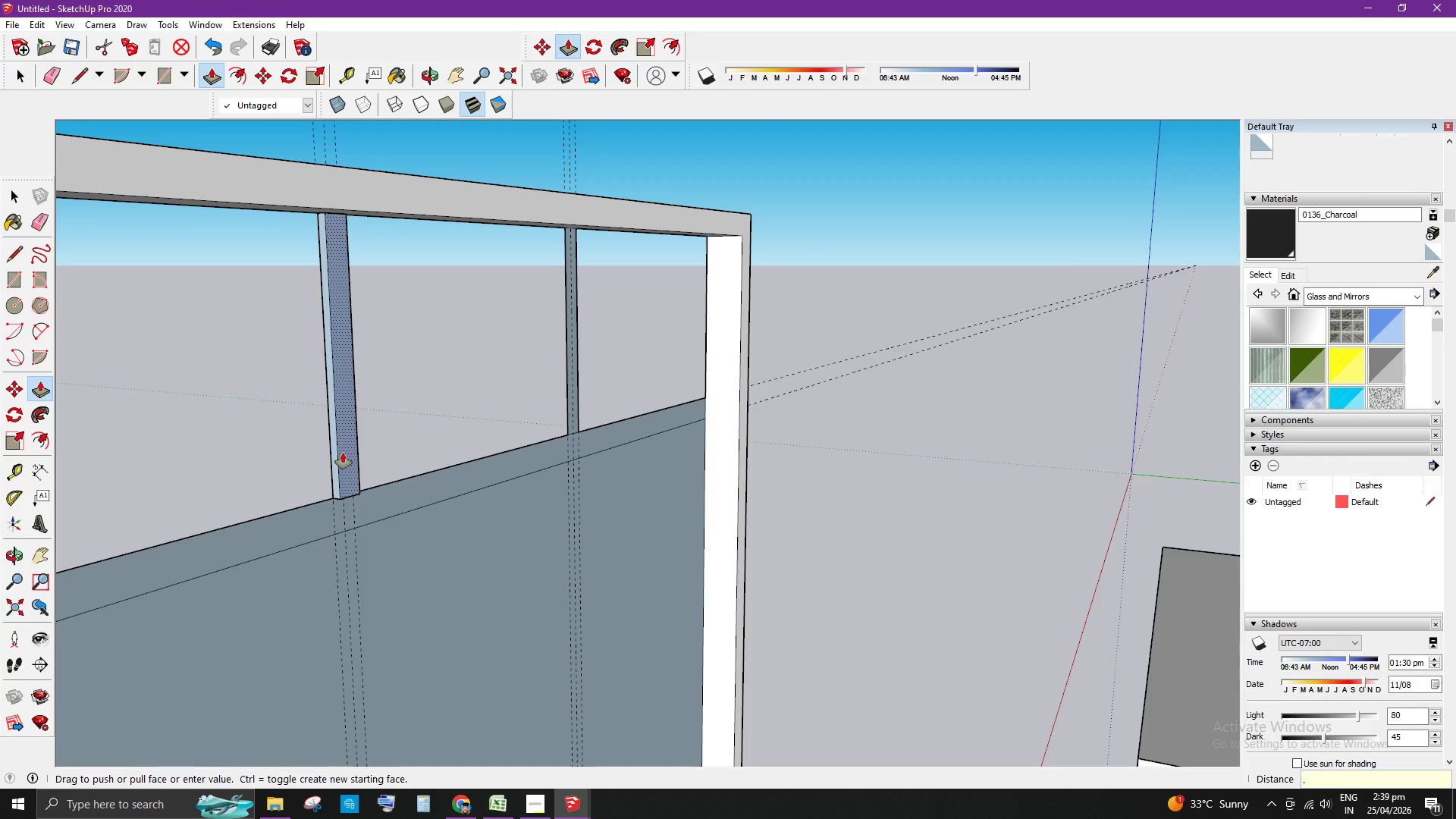 
key(Numpad0)
 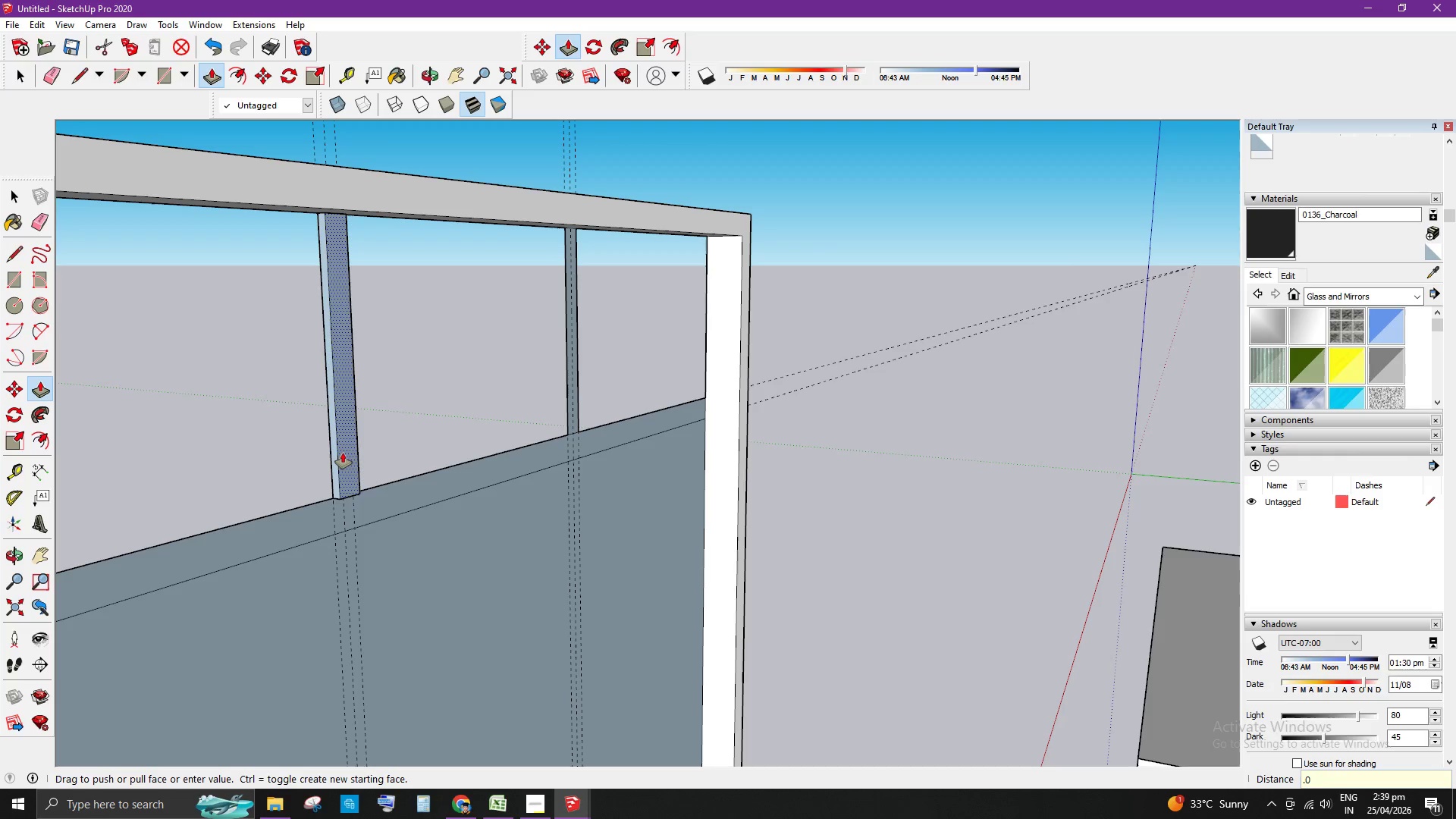 
key(Numpad4)
 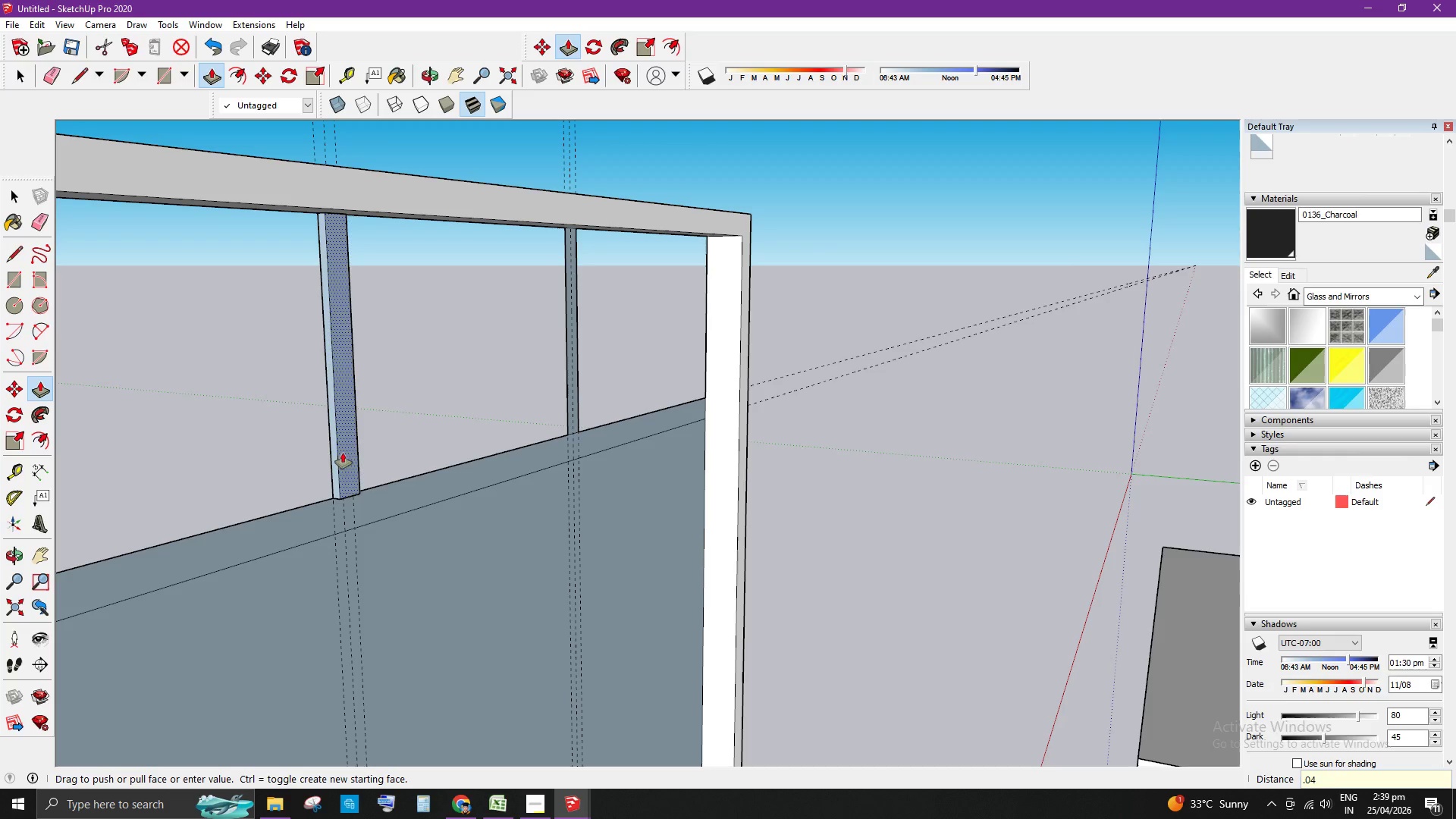 
key(Enter)
 